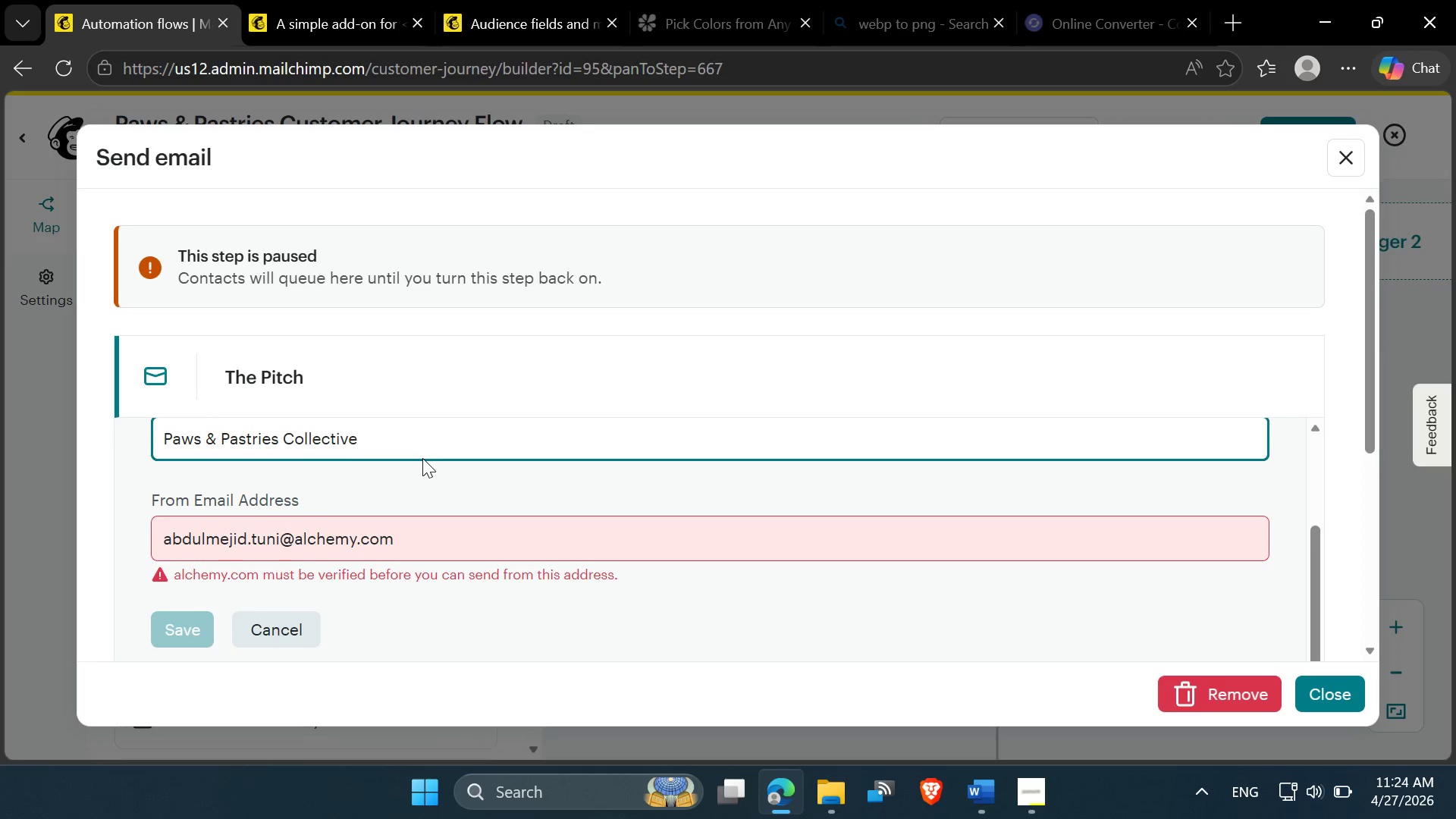 
scroll: coordinate [422, 458], scroll_direction: up, amount: 2.0
 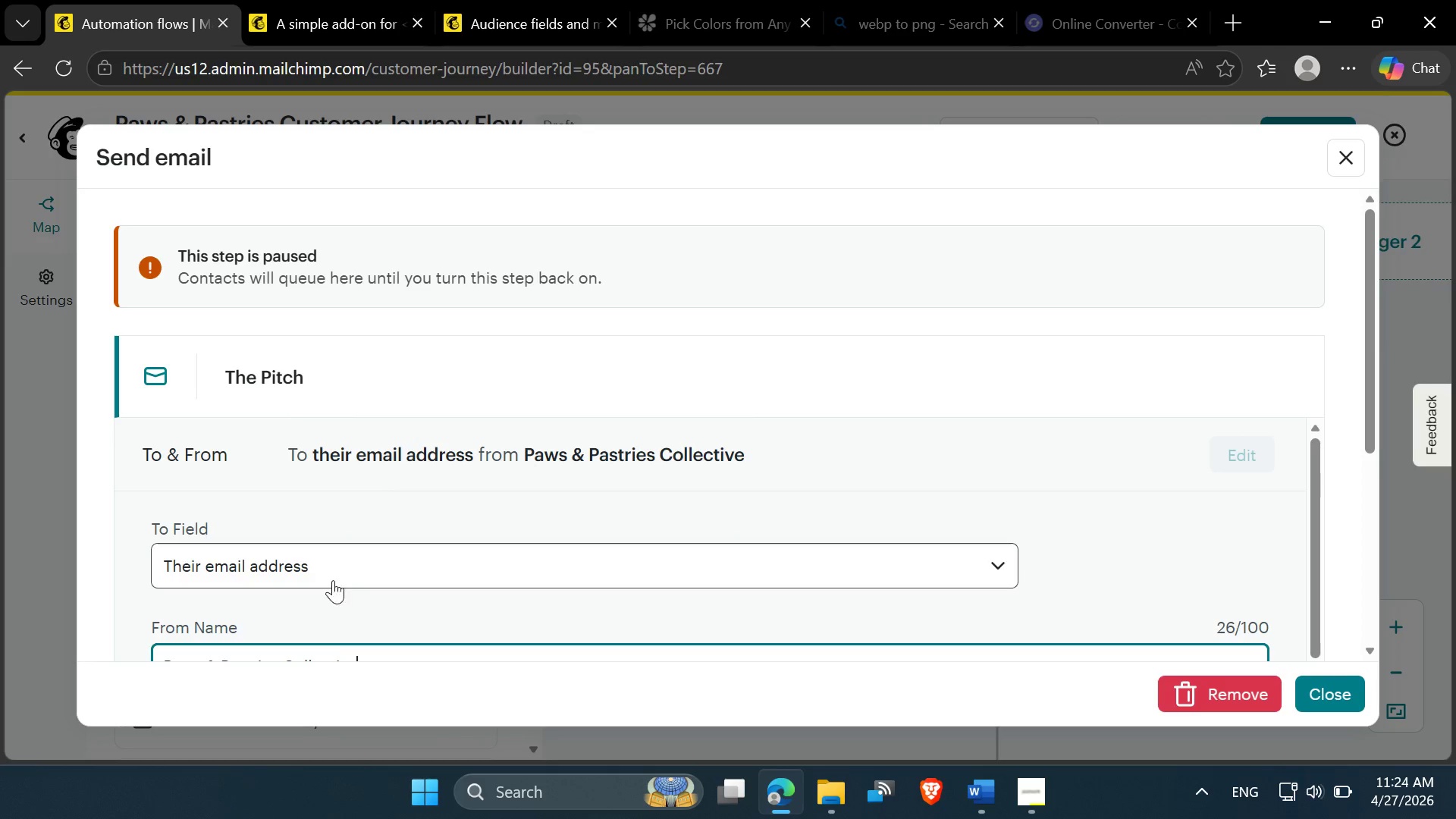 
left_click([342, 570])
 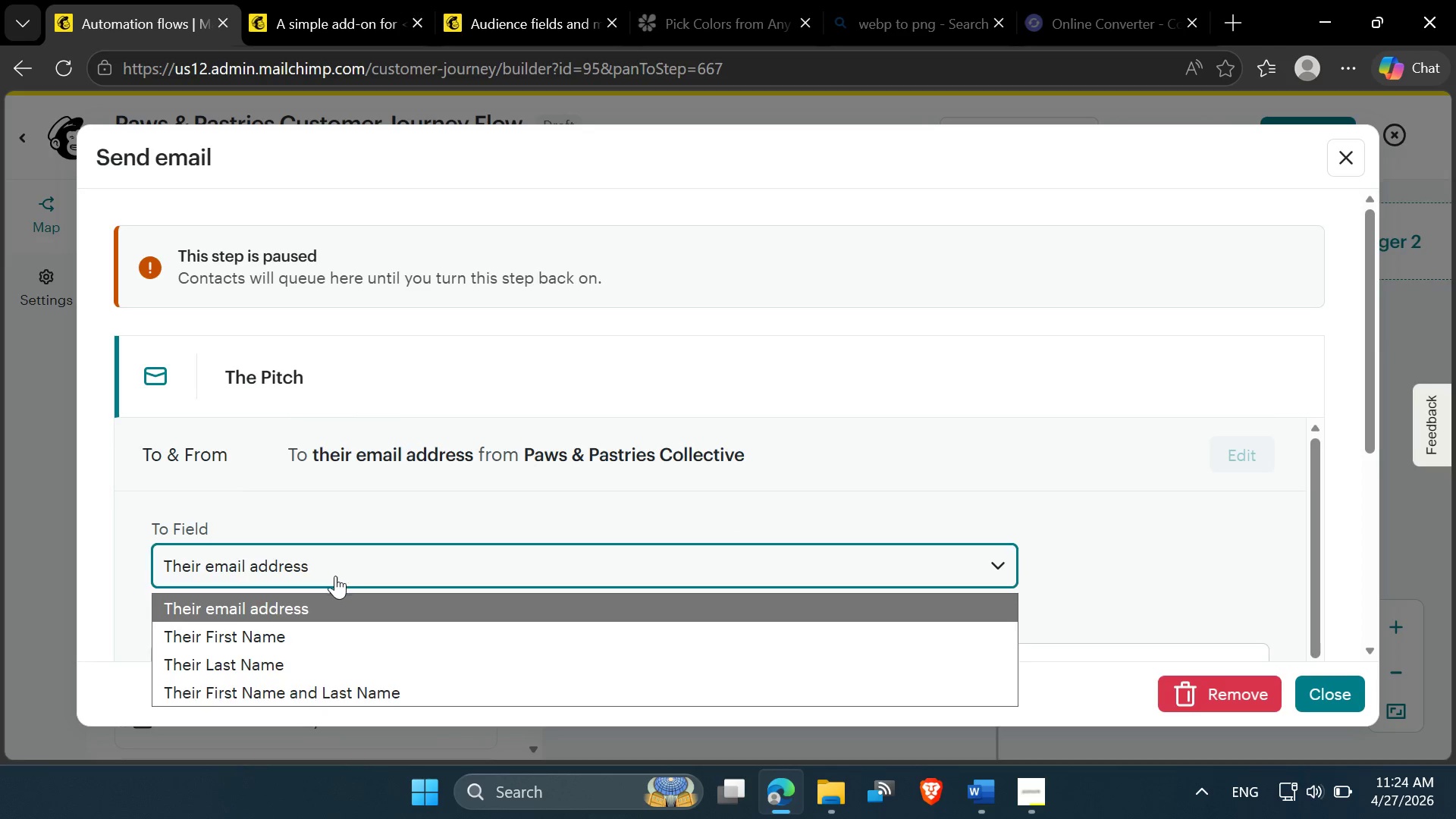 
scroll: coordinate [335, 580], scroll_direction: none, amount: 0.0
 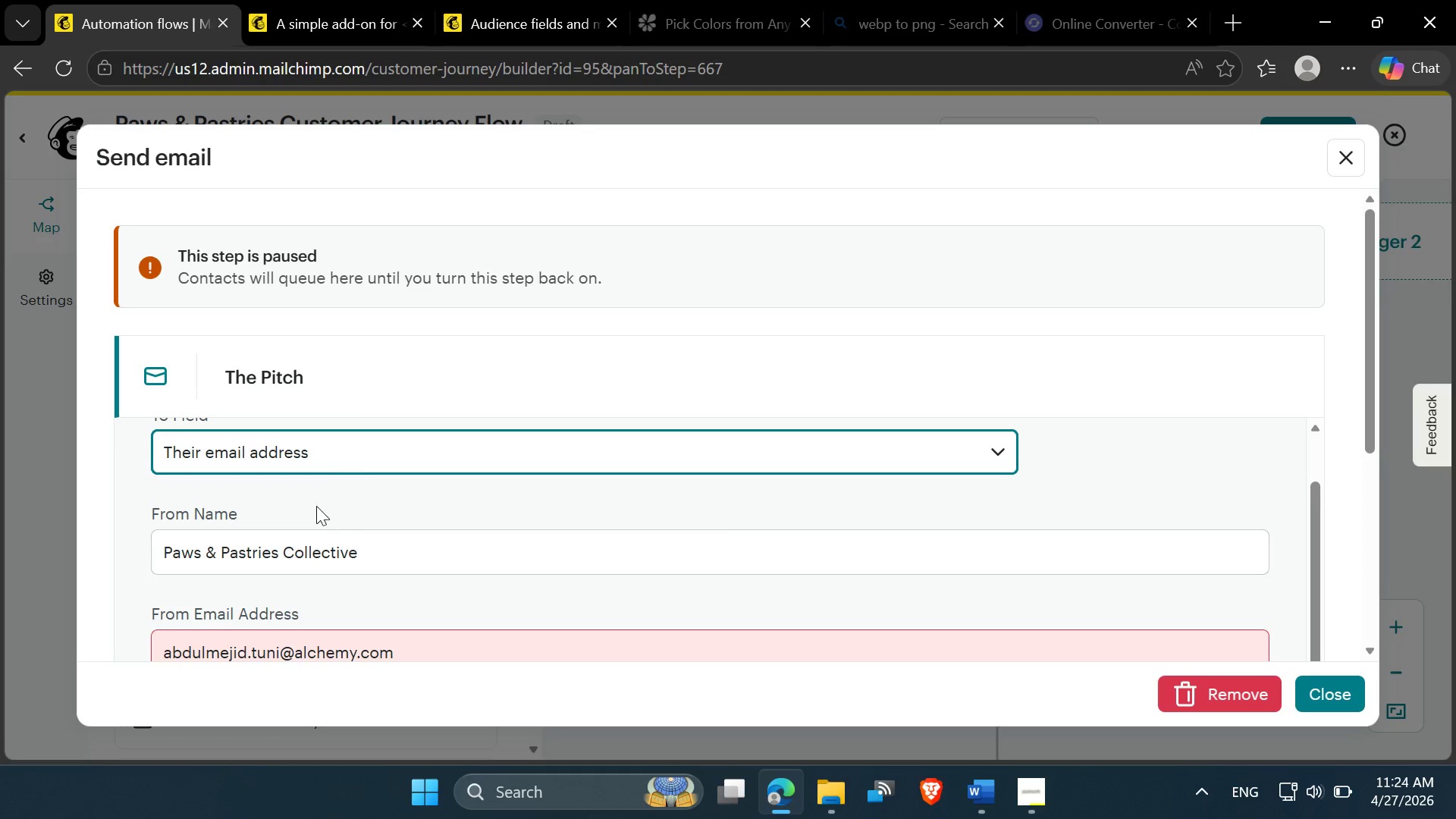 
left_click([295, 489])
 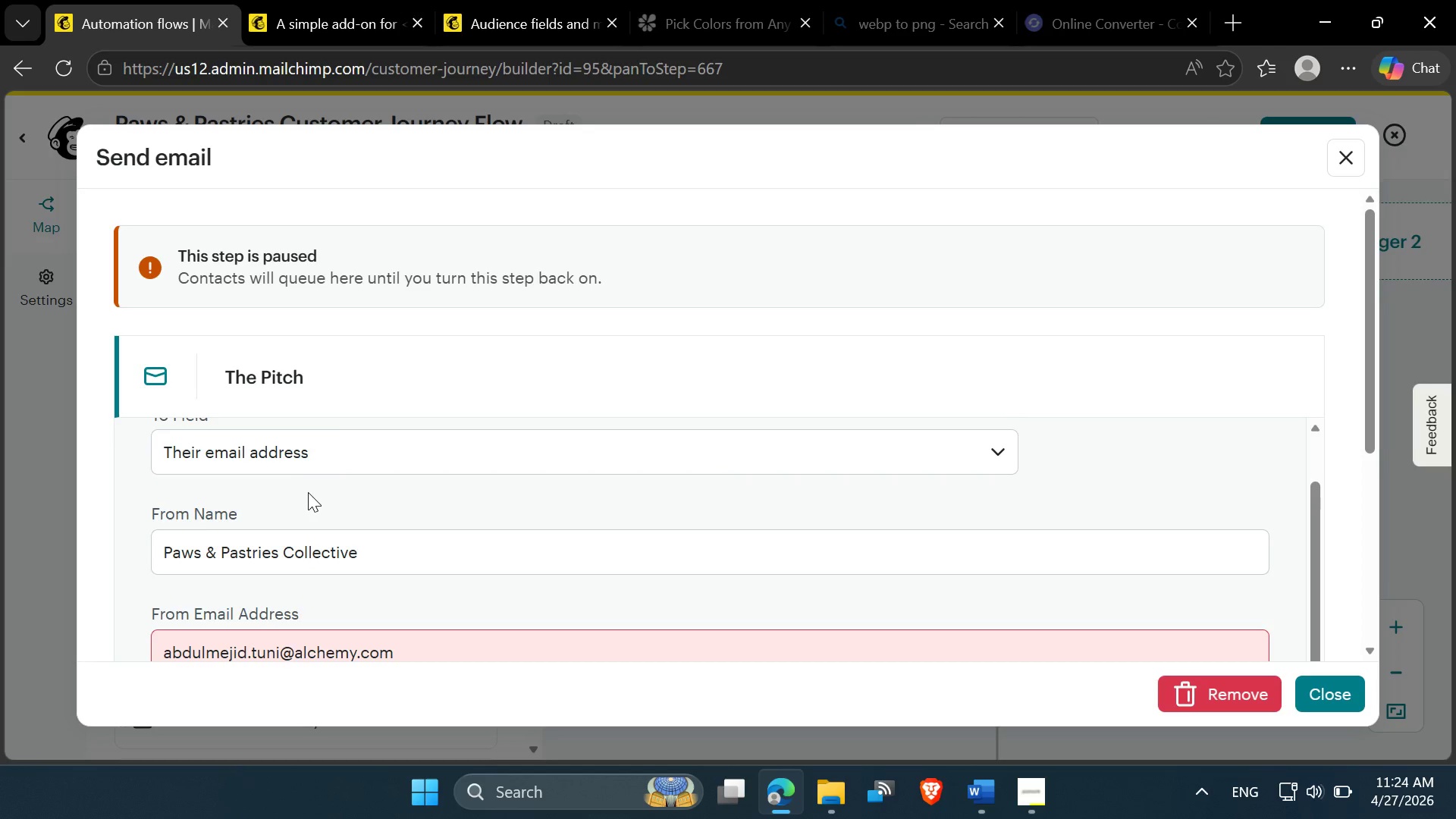 
left_click([328, 497])
 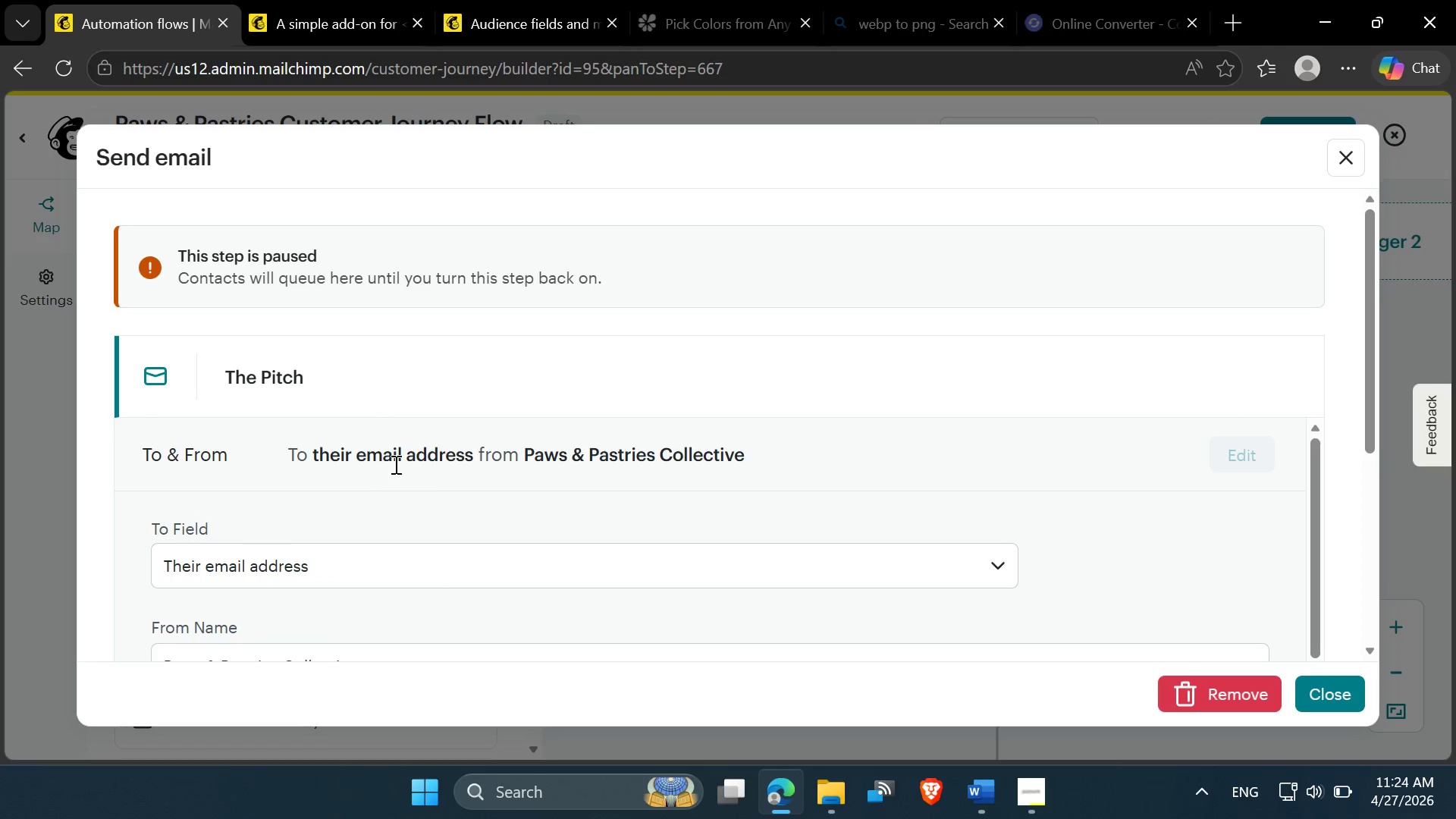 
scroll: coordinate [308, 492], scroll_direction: up, amount: 1.0
 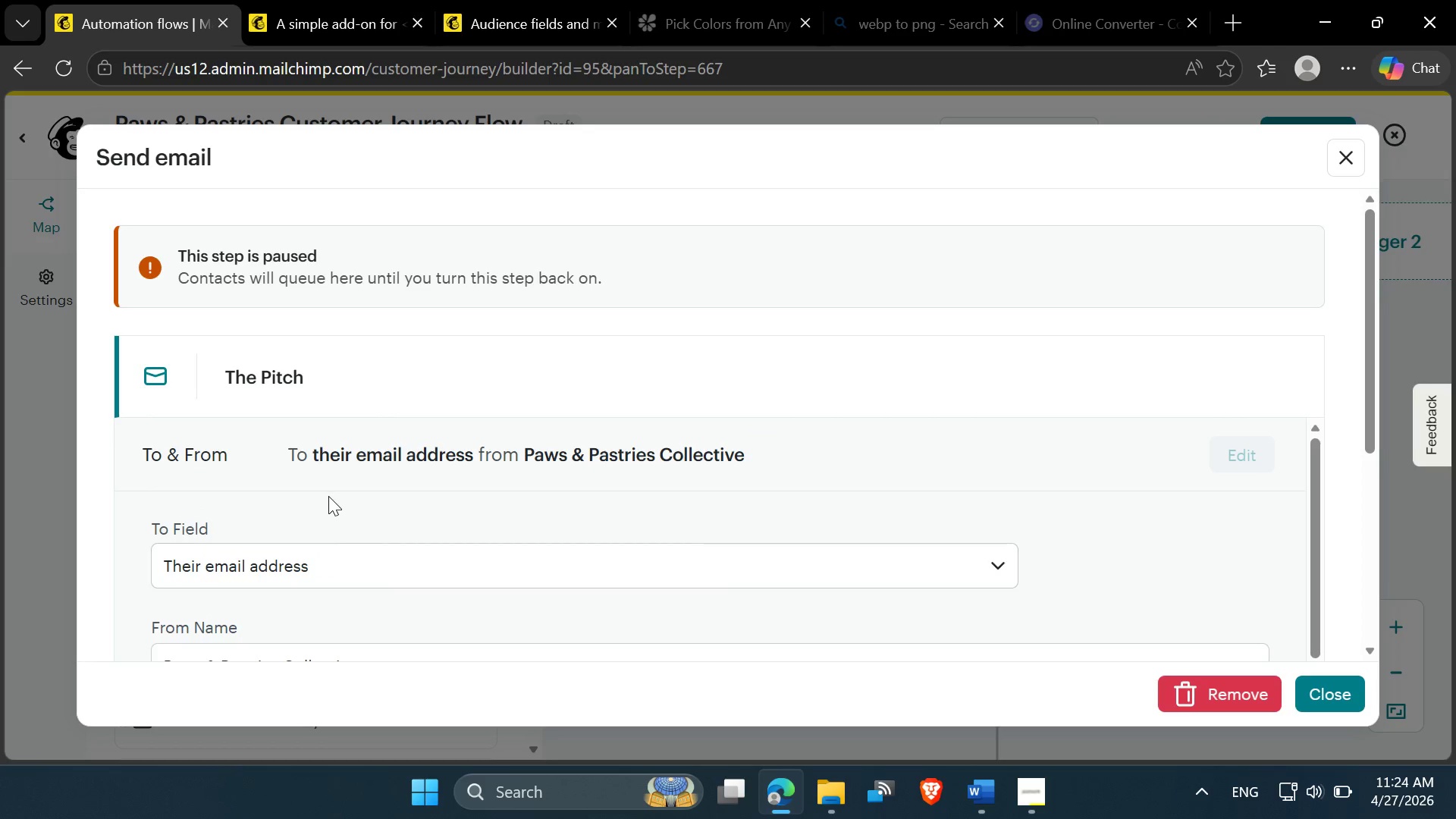 
double_click([394, 464])
 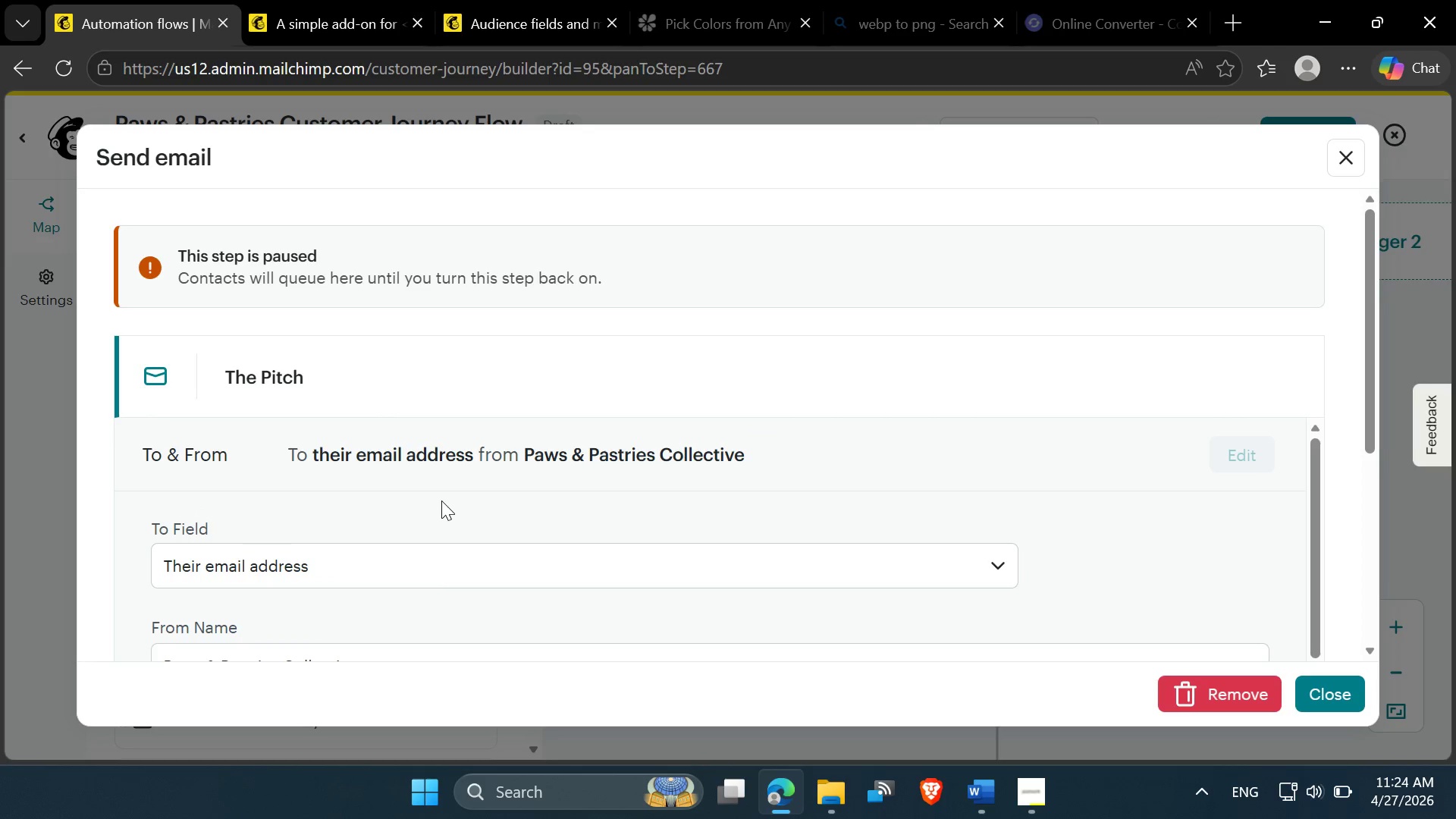 
scroll: coordinate [441, 500], scroll_direction: up, amount: 1.0
 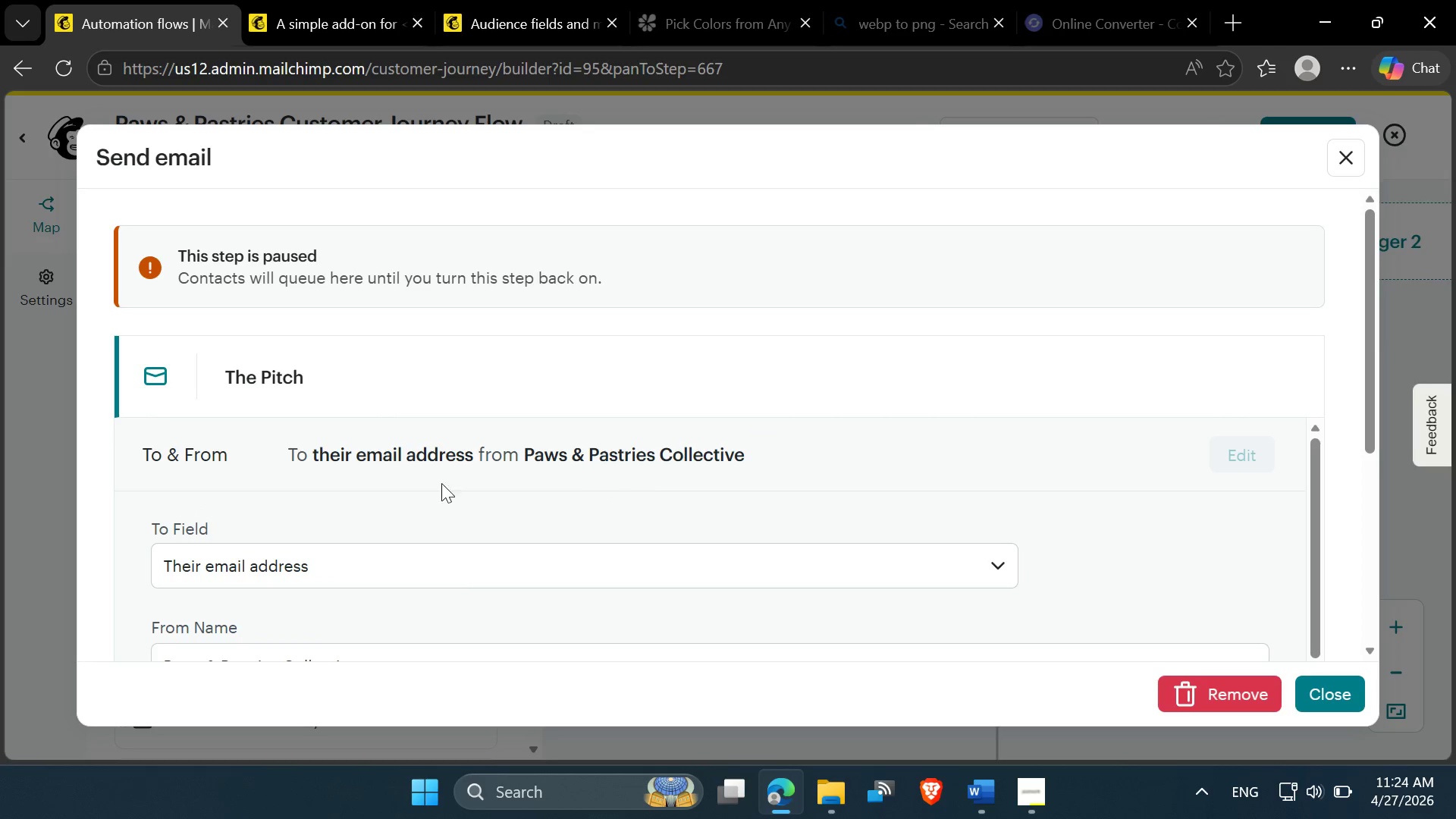 
double_click([356, 472])
 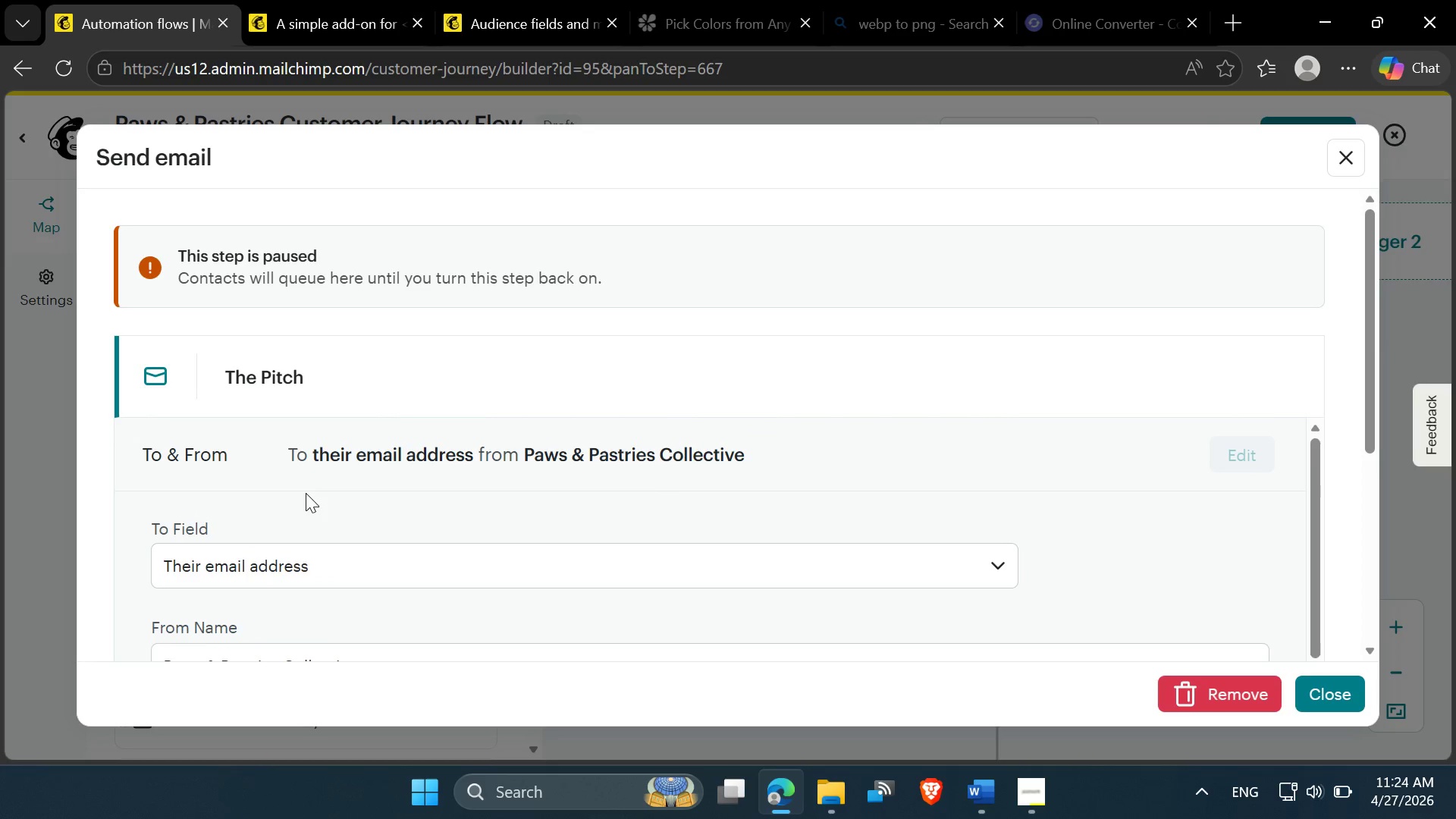 
scroll: coordinate [306, 500], scroll_direction: down, amount: 2.0
 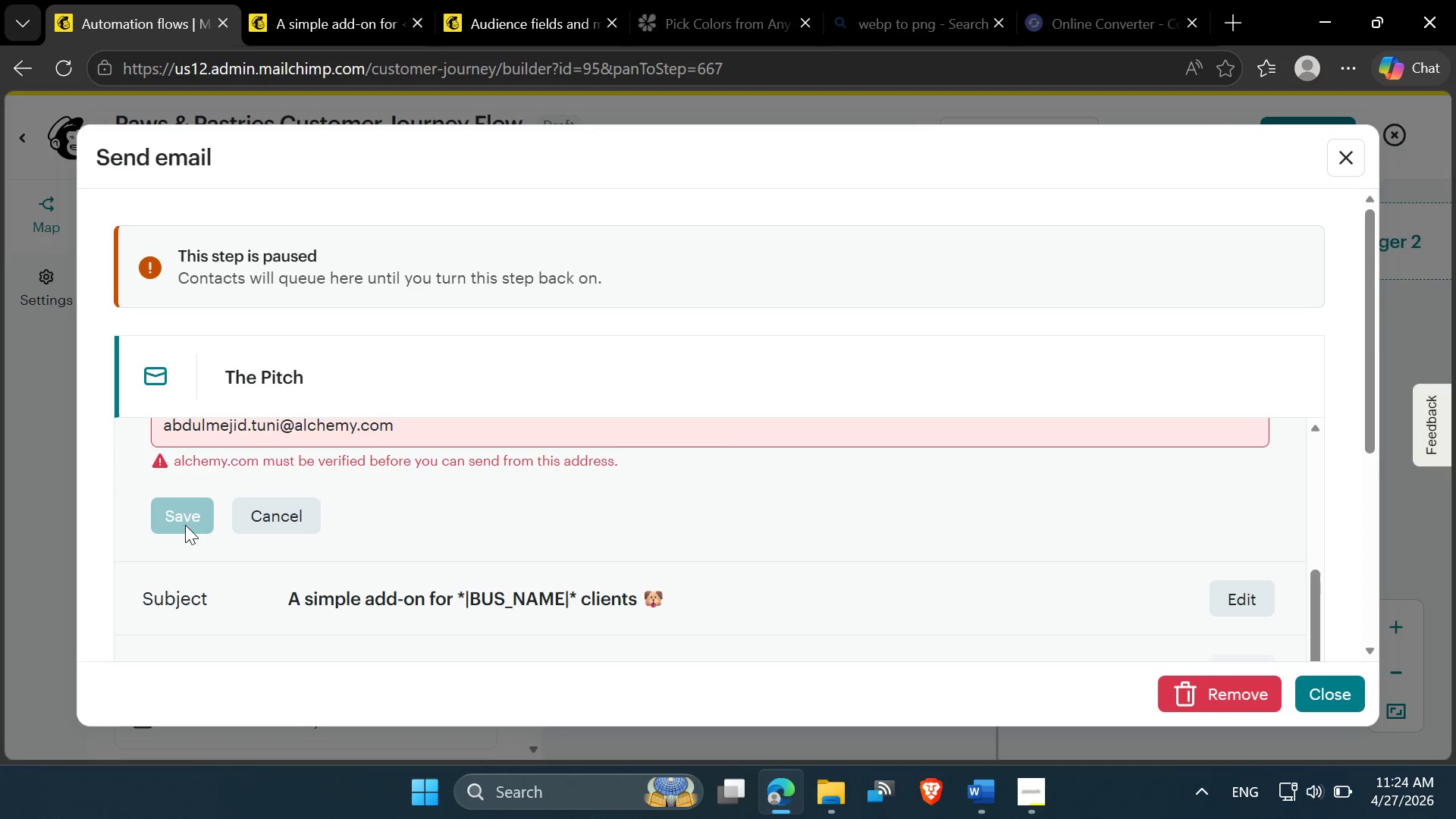 
left_click([193, 517])
 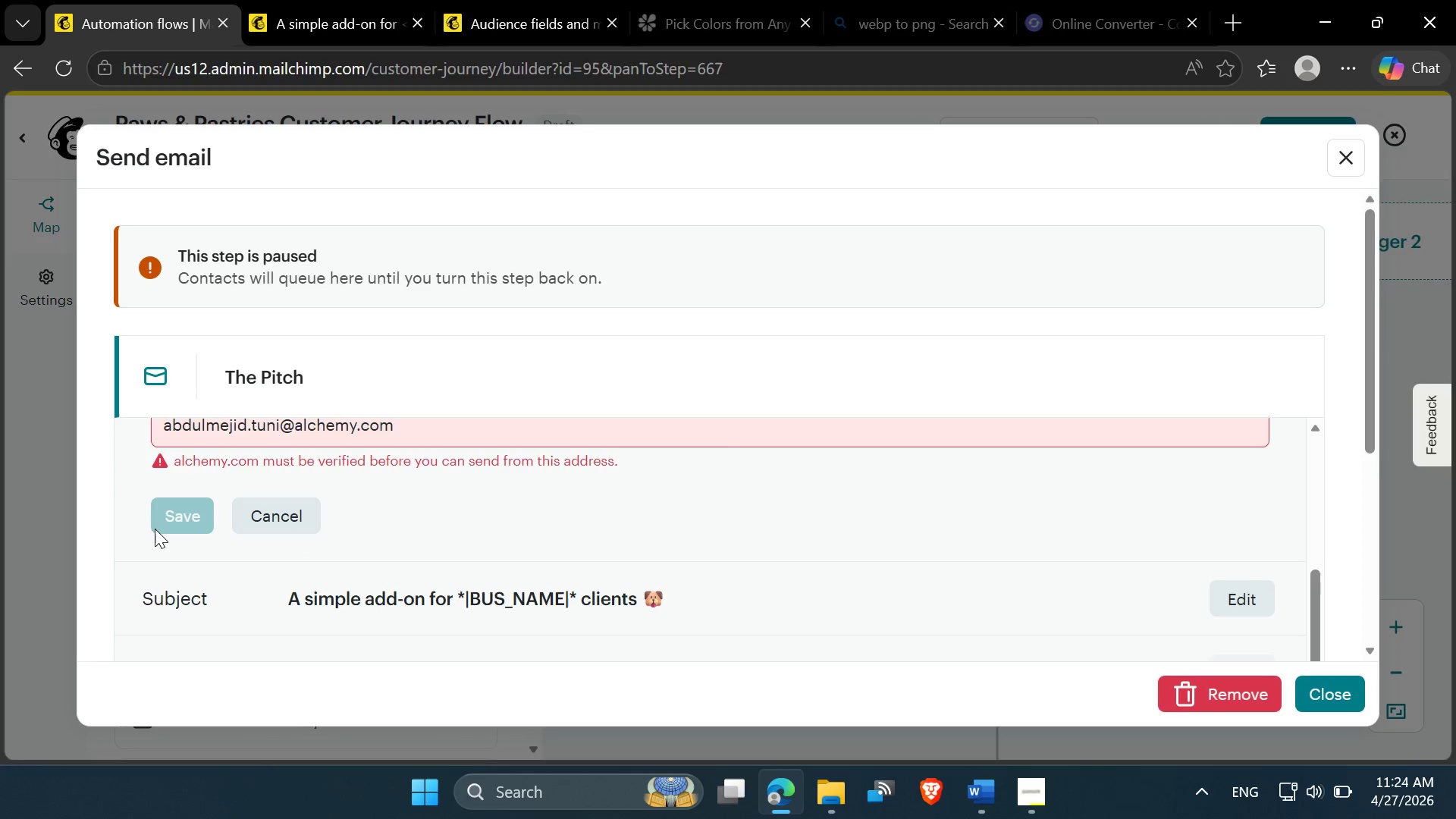 
left_click([162, 518])
 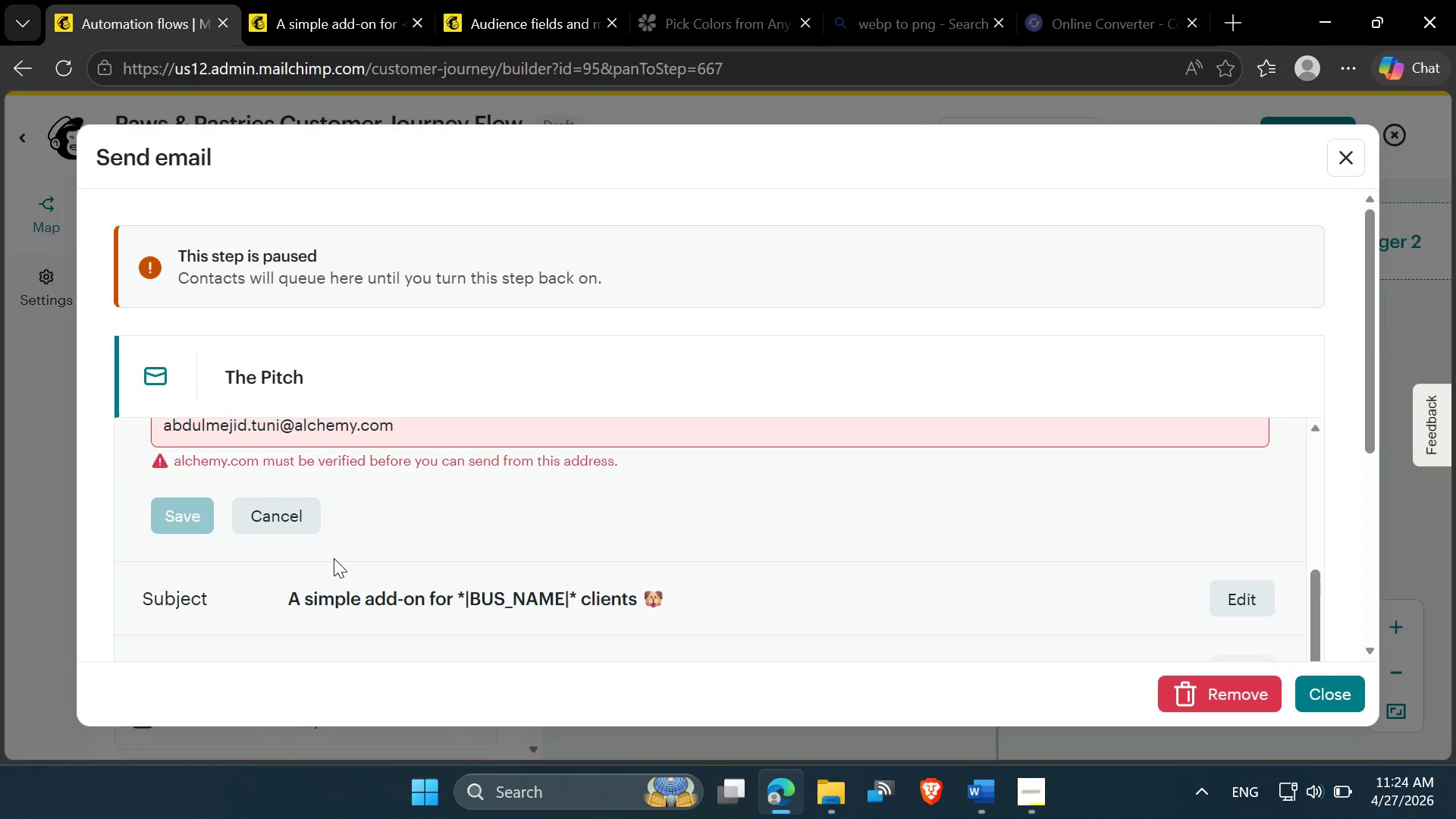 
scroll: coordinate [334, 558], scroll_direction: none, amount: 0.0
 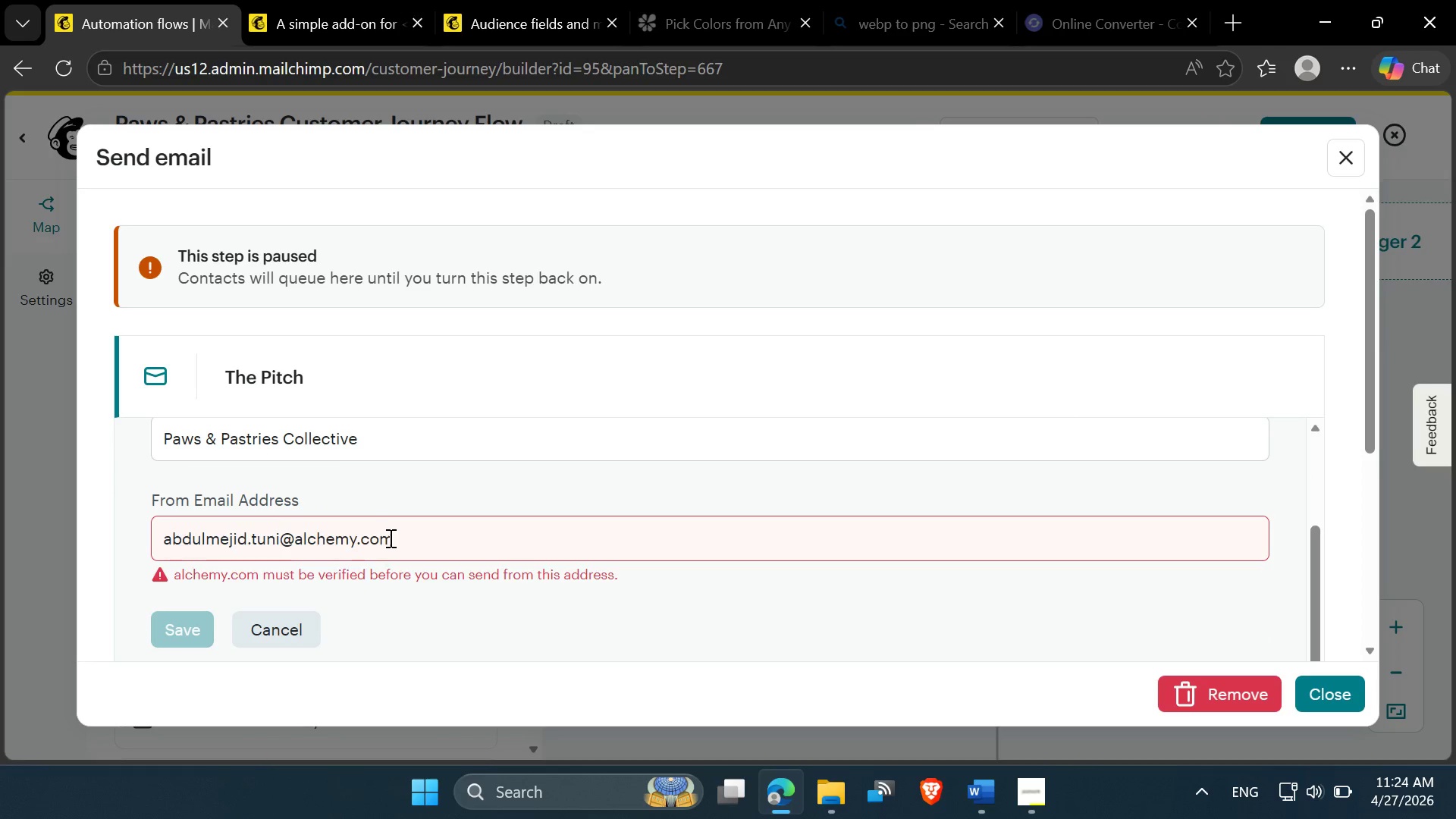 
left_click([390, 538])
 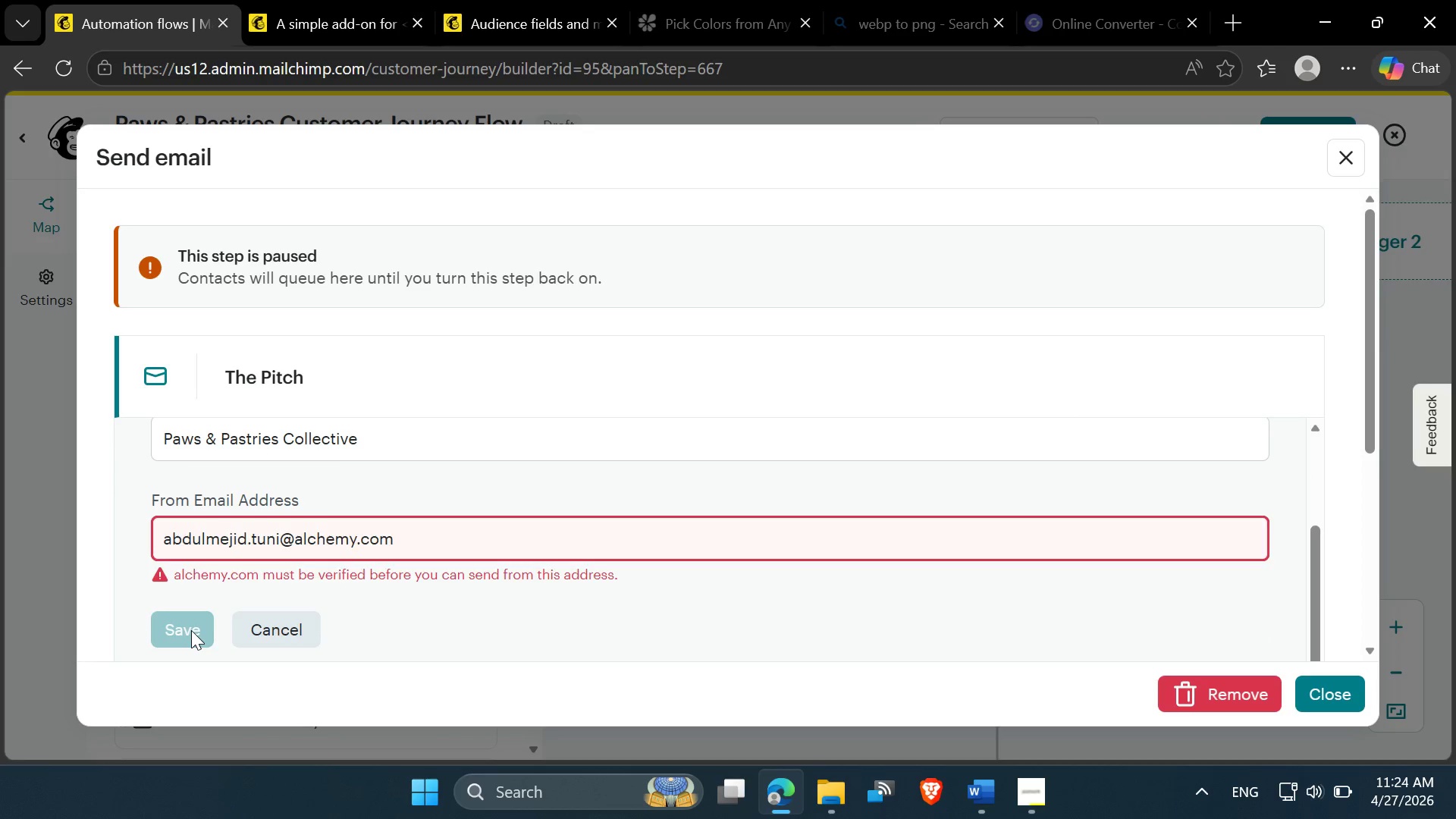 
double_click([191, 630])
 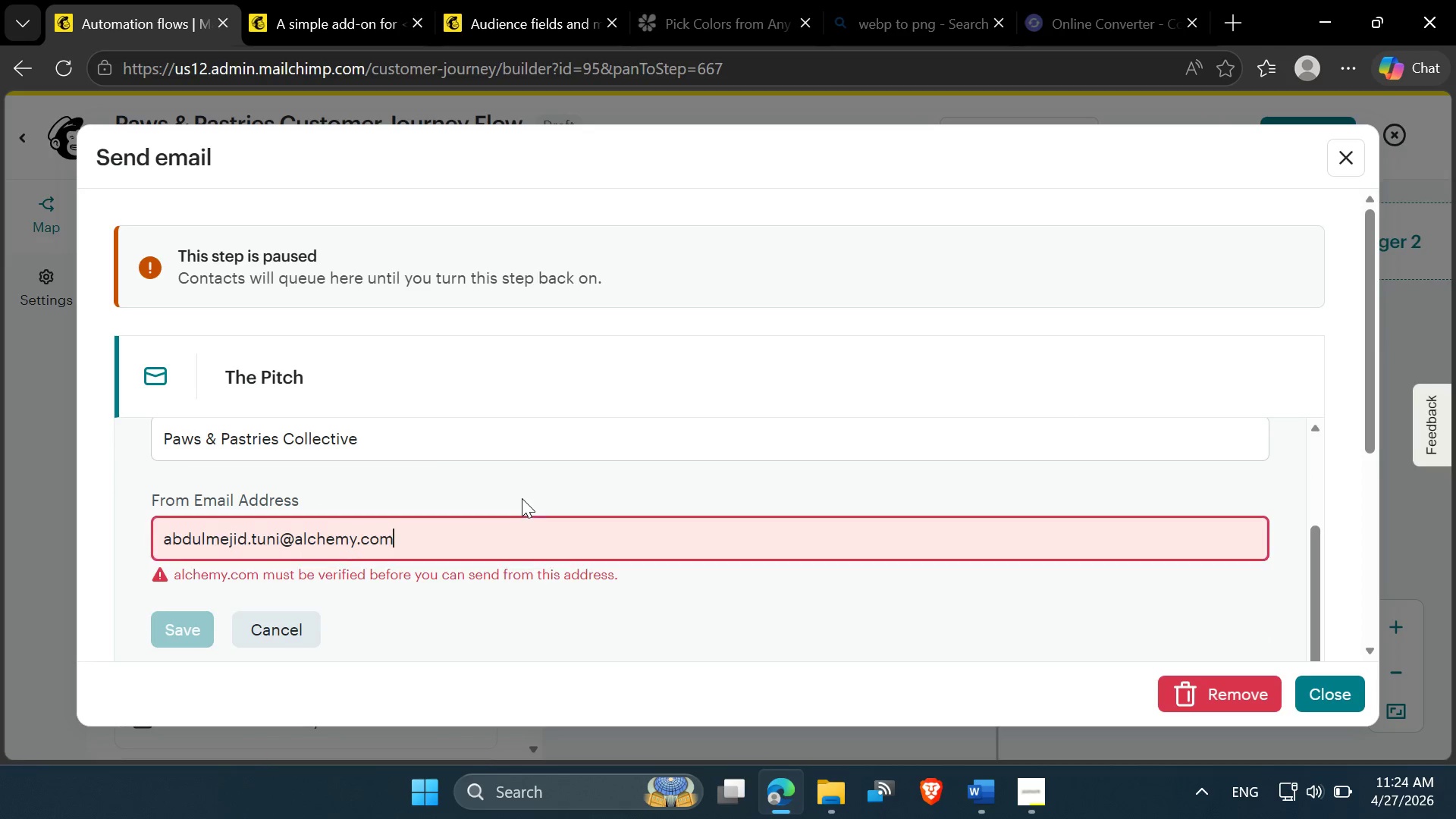 
scroll: coordinate [396, 554], scroll_direction: up, amount: 1.0
 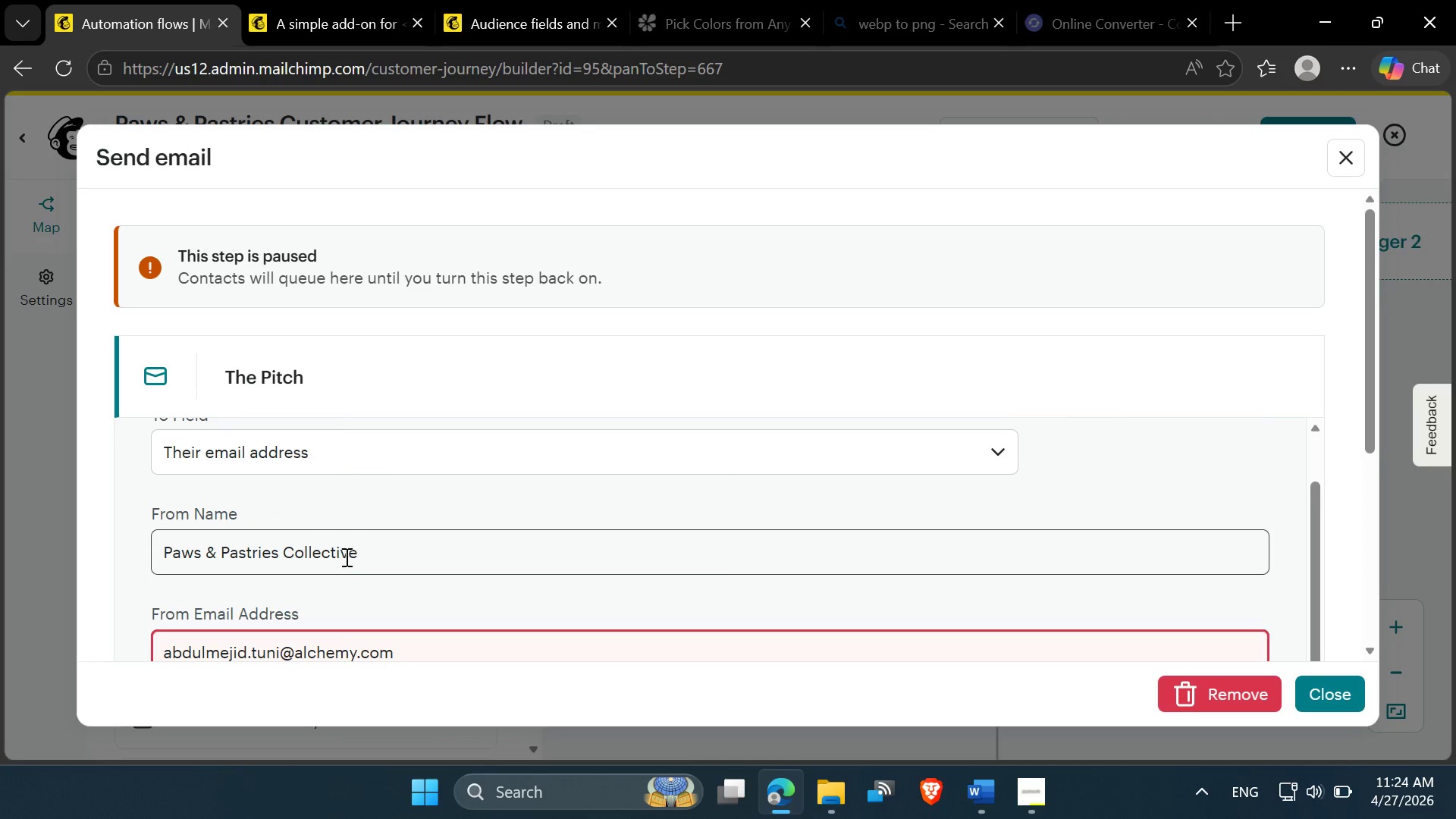 
scroll: coordinate [344, 563], scroll_direction: down, amount: 1.0
 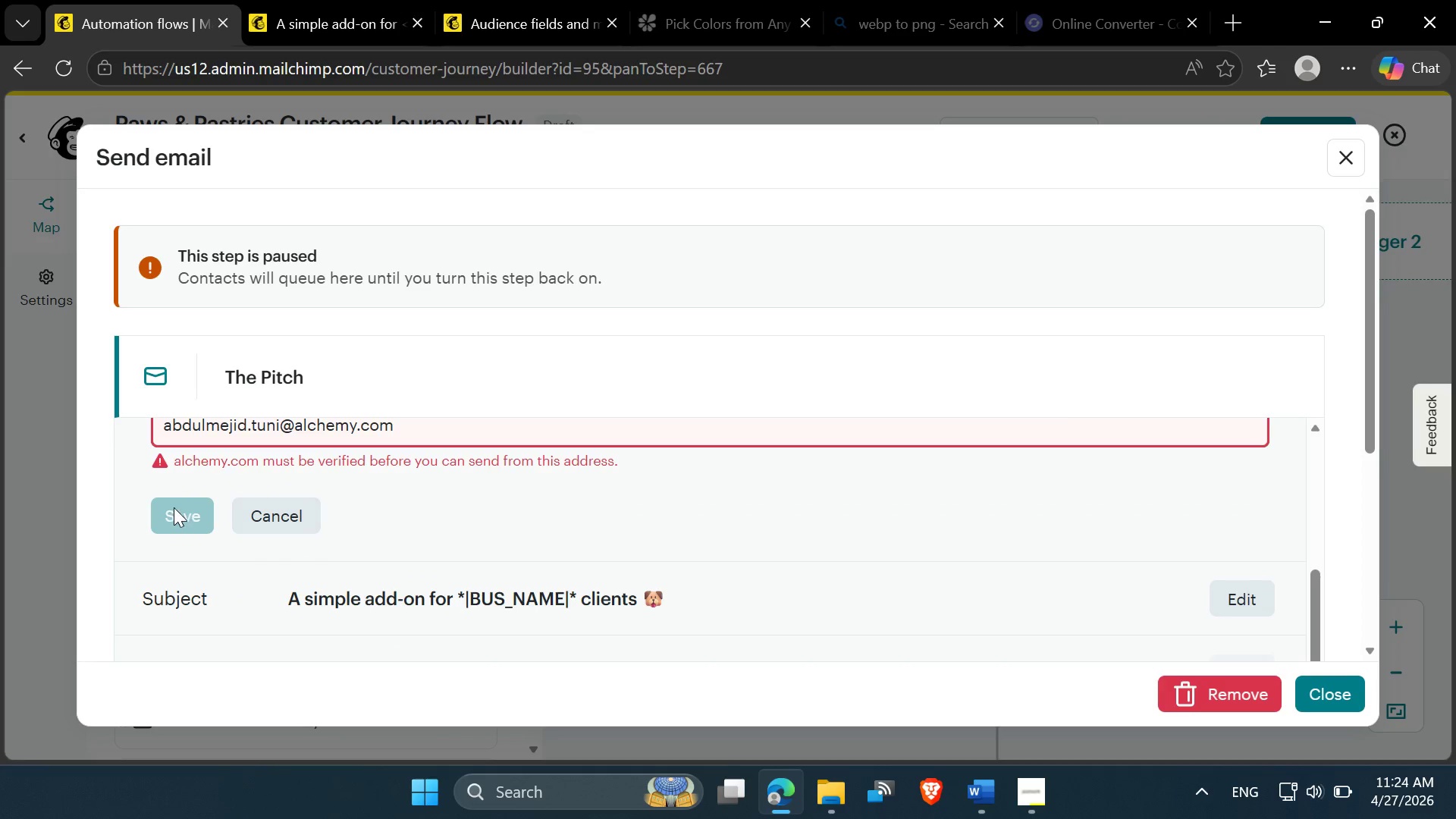 
double_click([173, 507])
 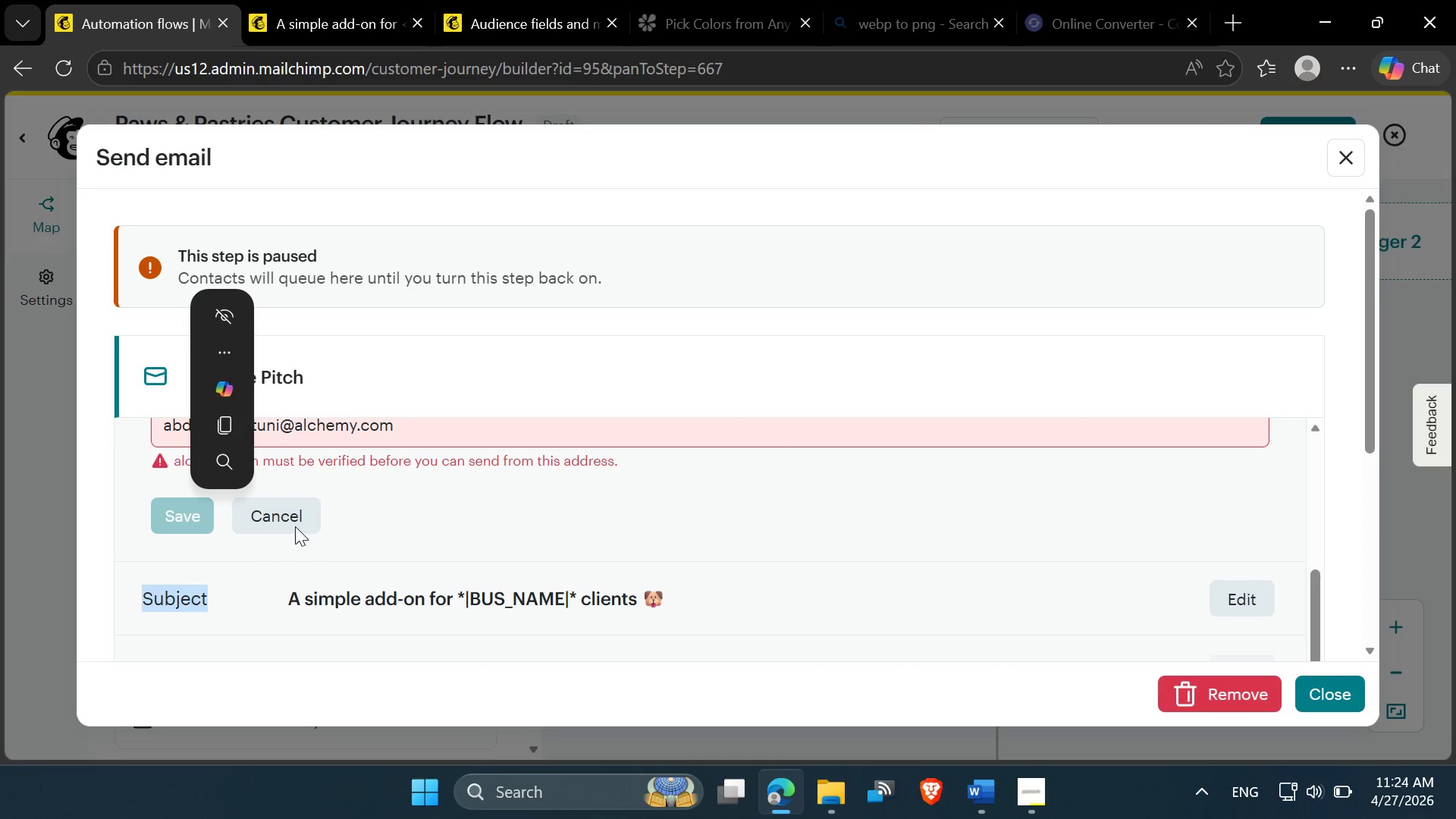 
left_click([303, 529])
 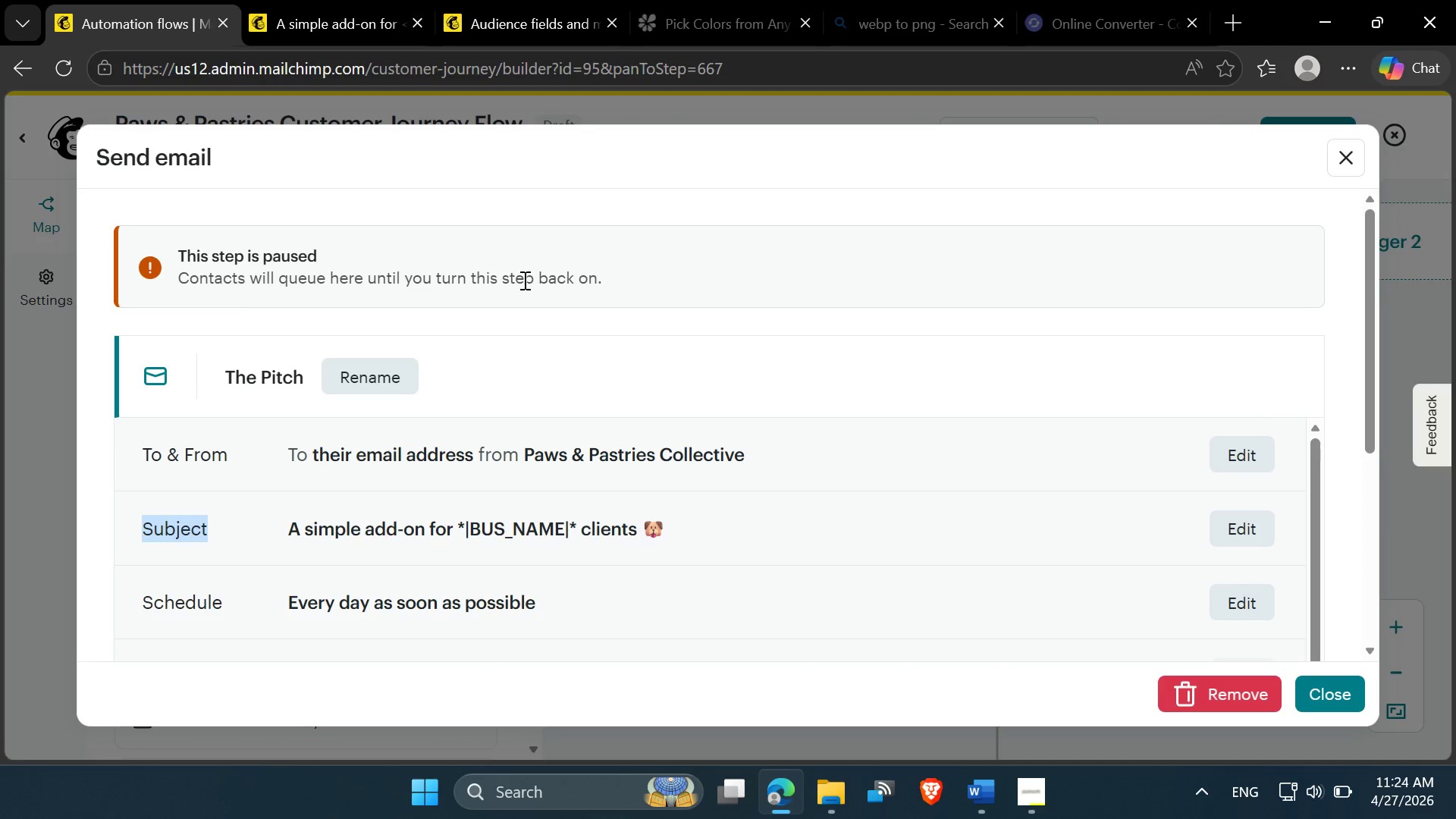 
double_click([591, 276])
 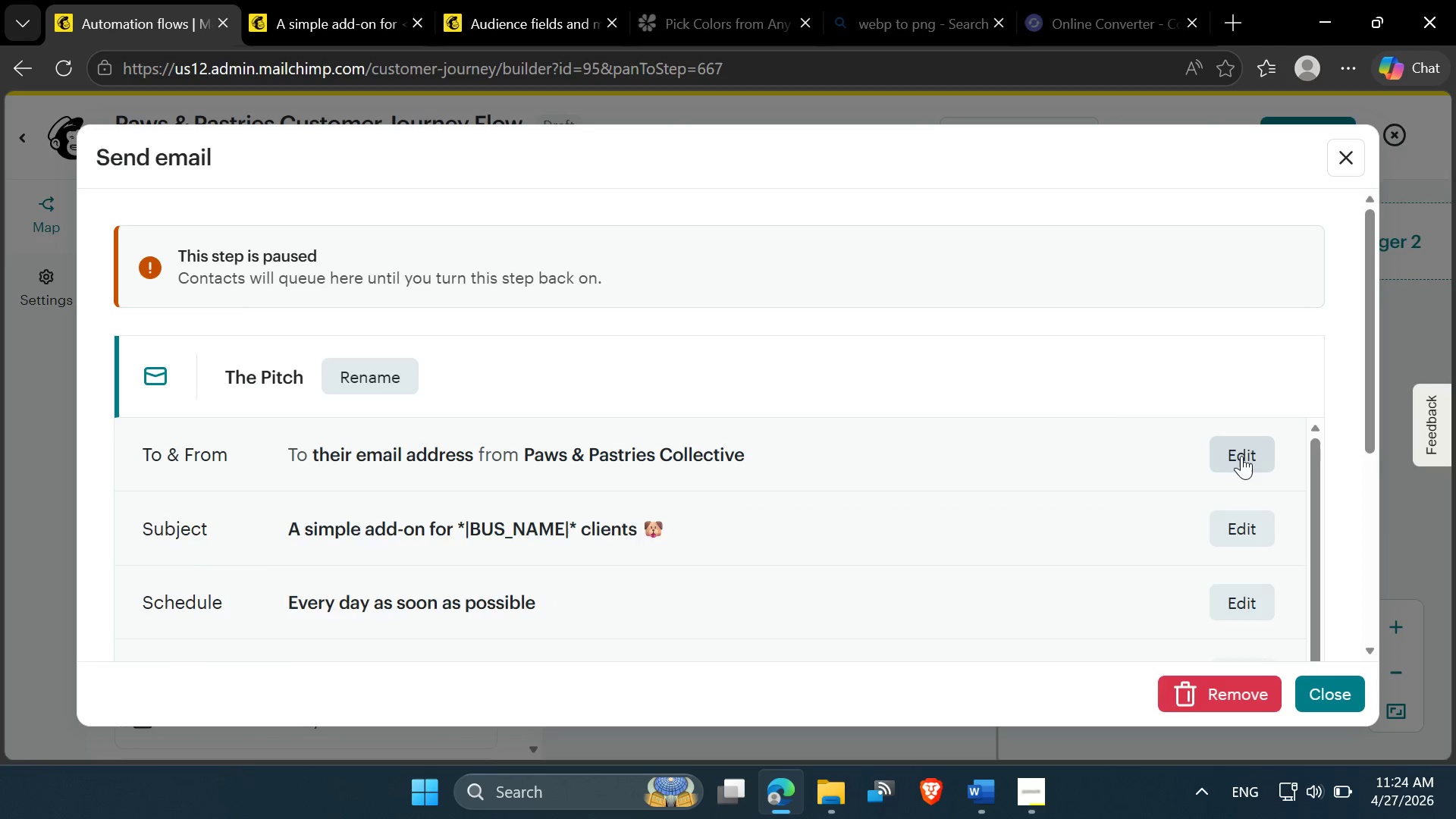 
scroll: coordinate [479, 547], scroll_direction: down, amount: 2.0
 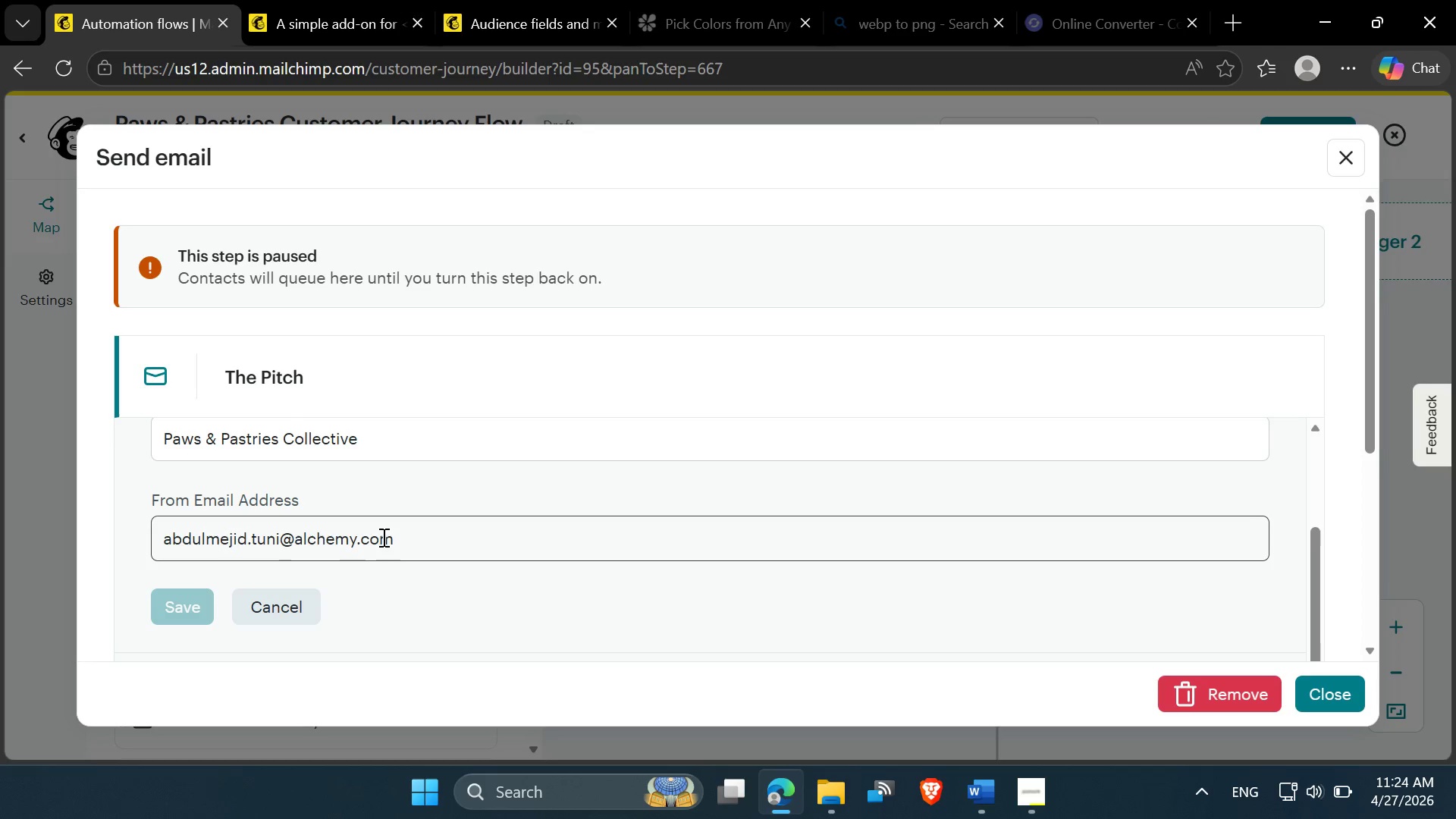 
left_click([405, 538])
 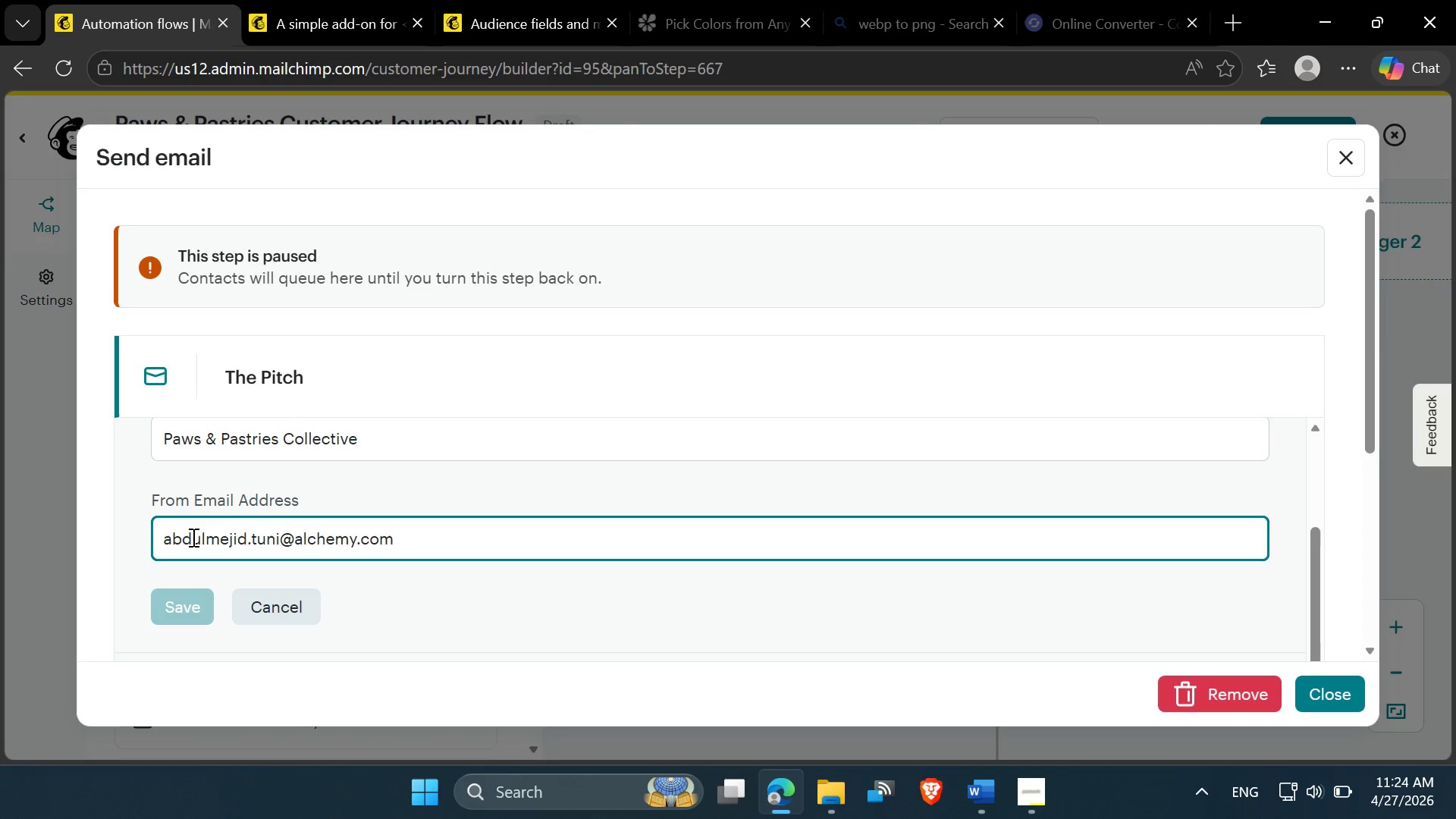 
wait(5.17)
 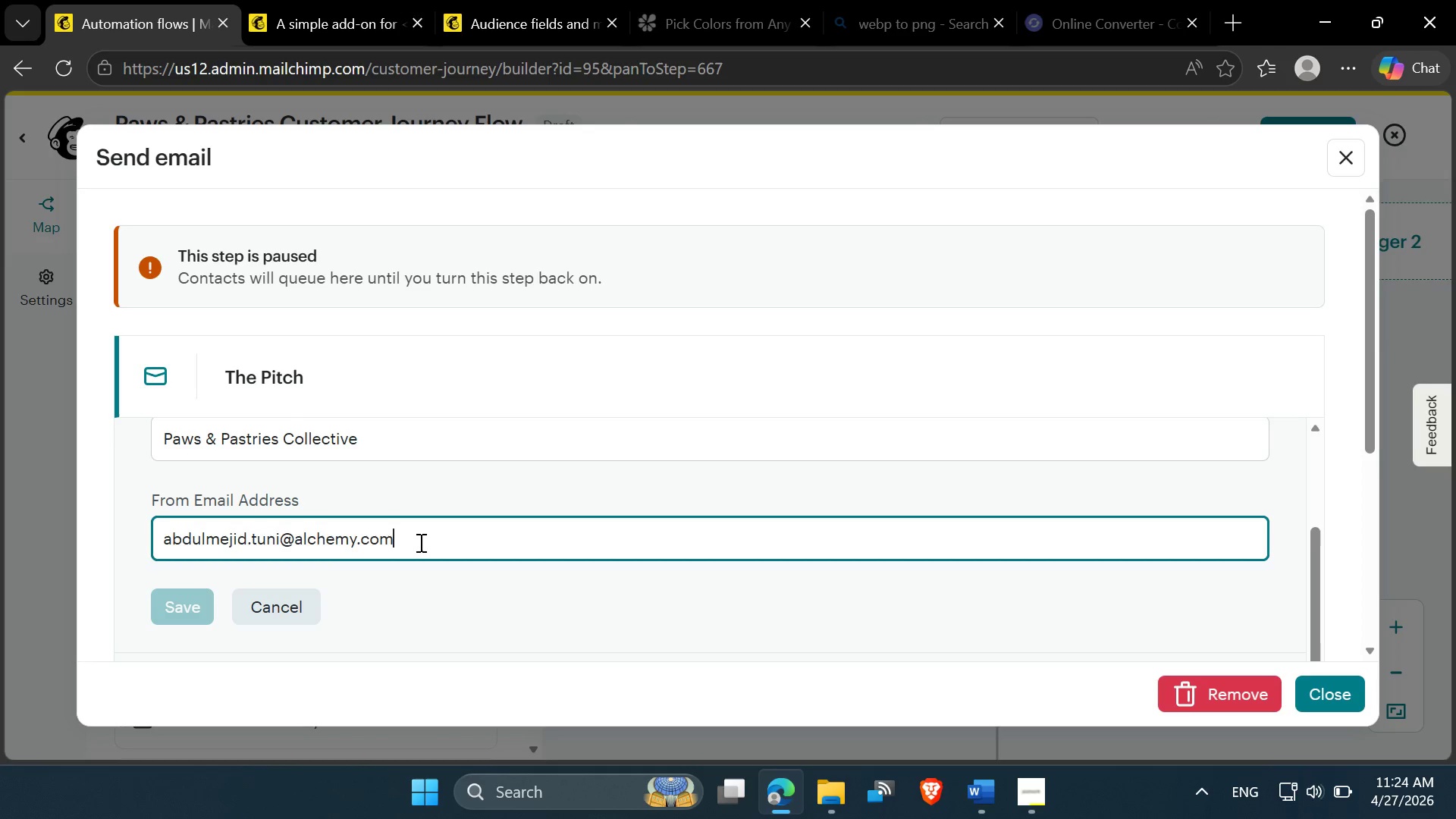 
key(A)
 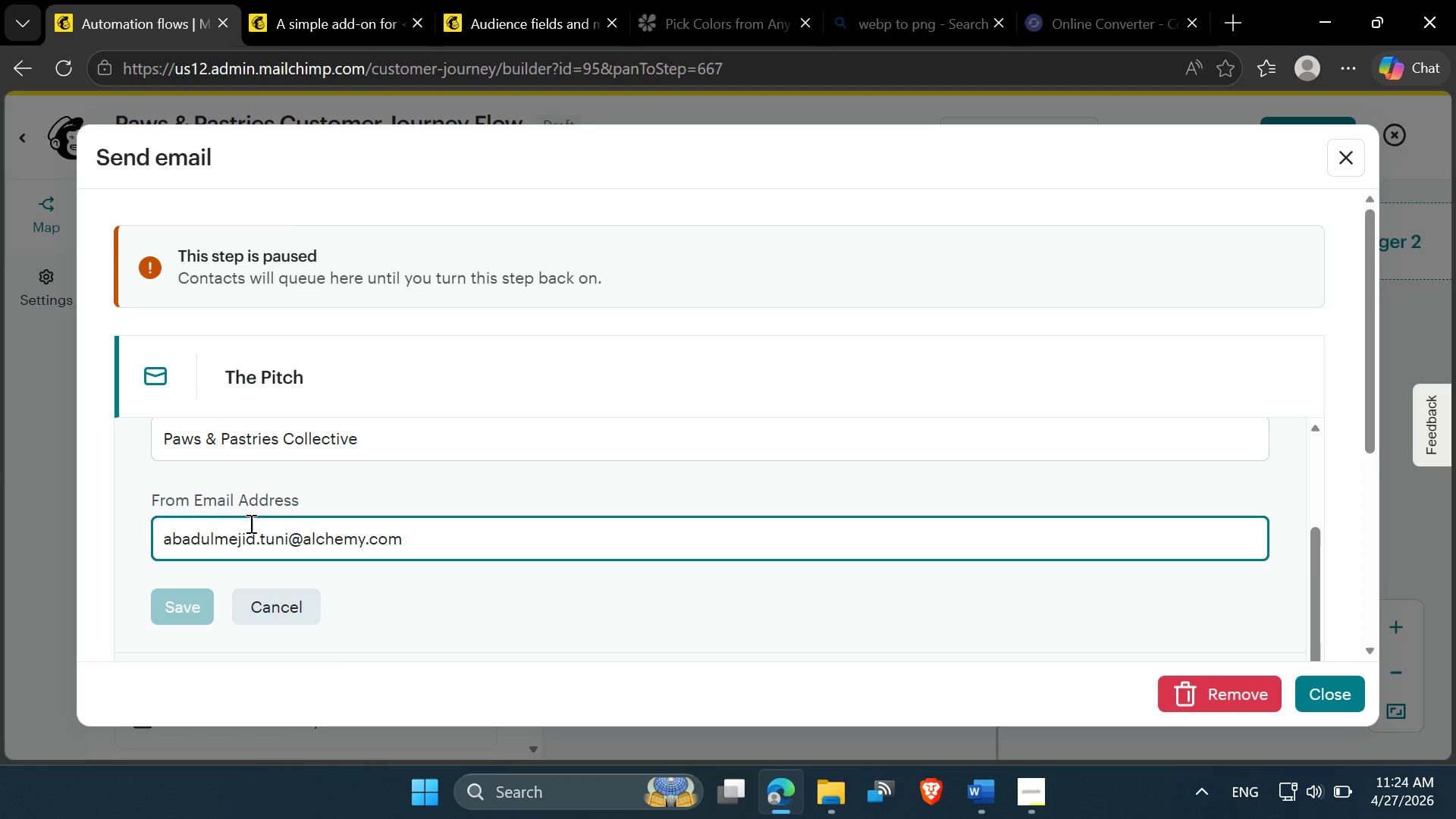 
left_click([267, 504])
 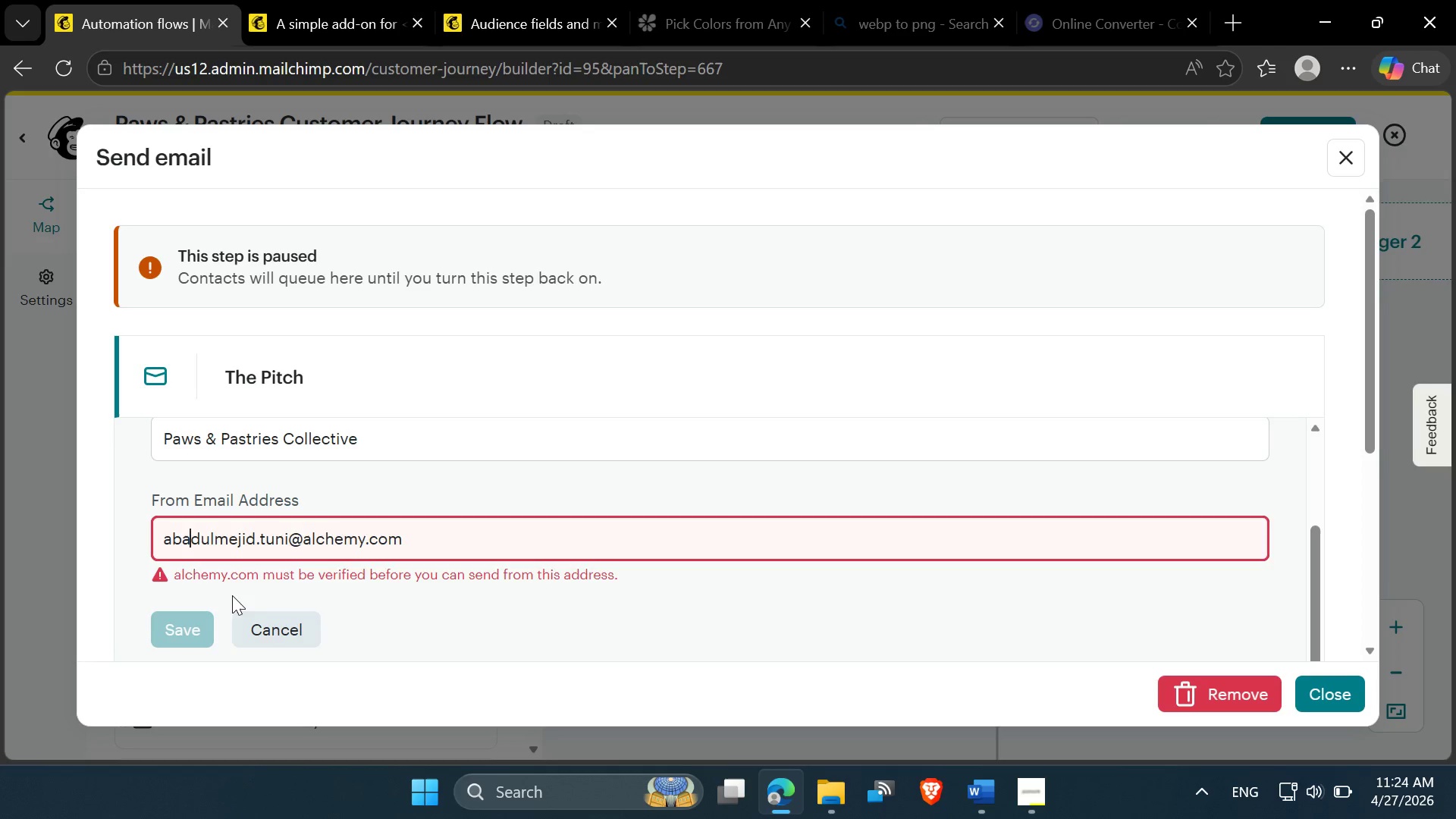 
double_click([248, 582])
 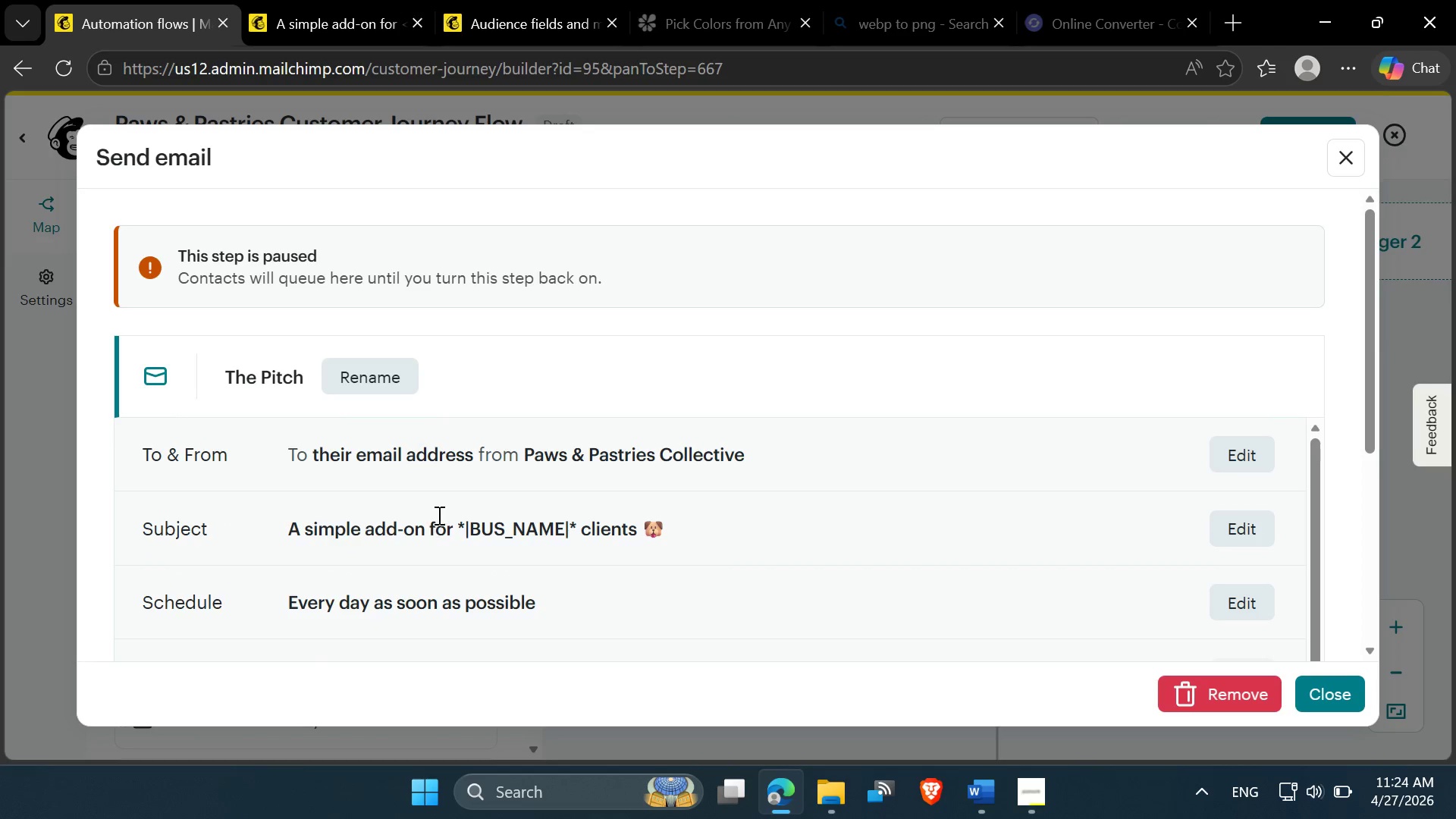 
scroll: coordinate [438, 525], scroll_direction: down, amount: 4.0
 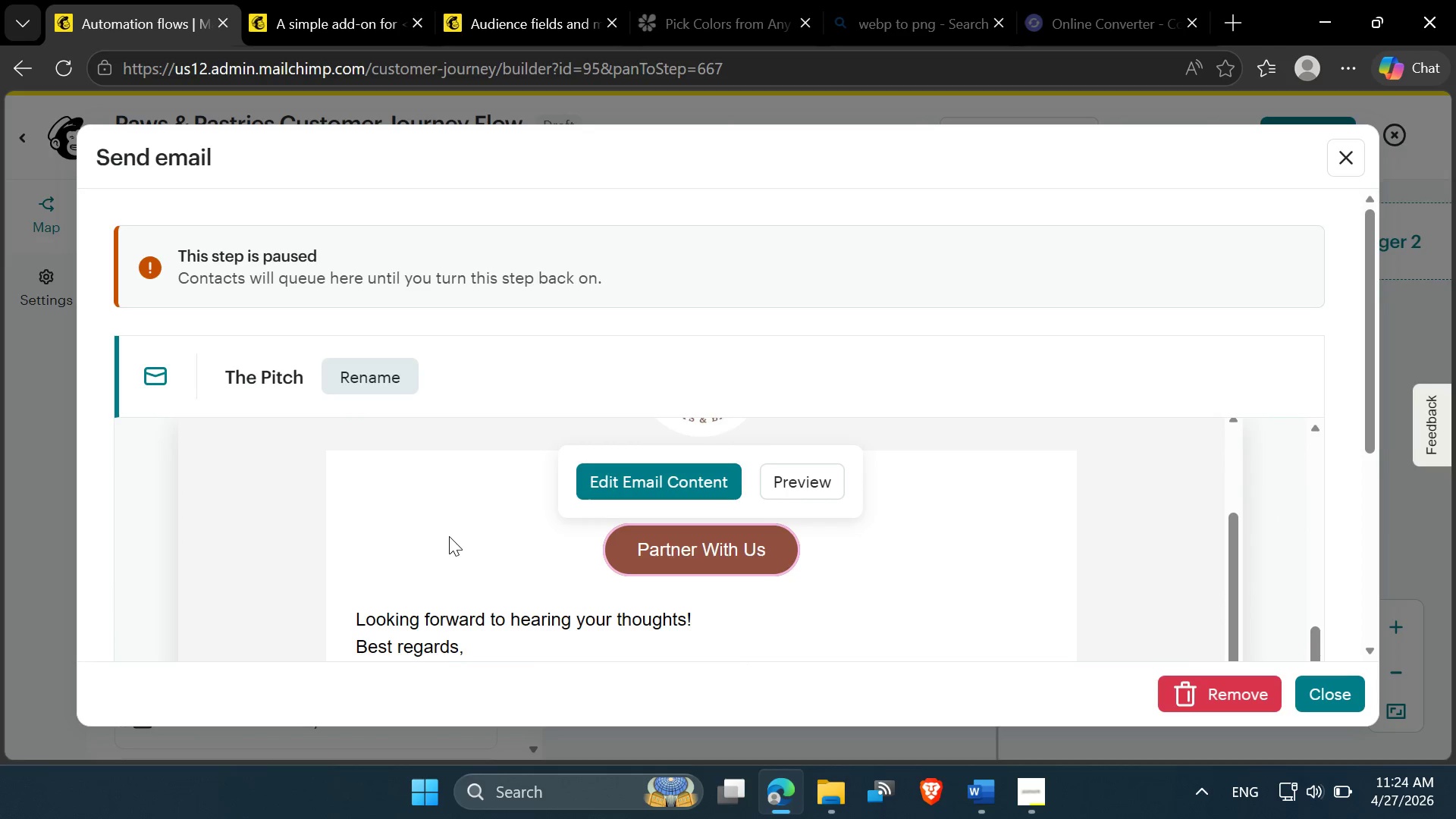 
scroll: coordinate [422, 508], scroll_direction: up, amount: 11.0
 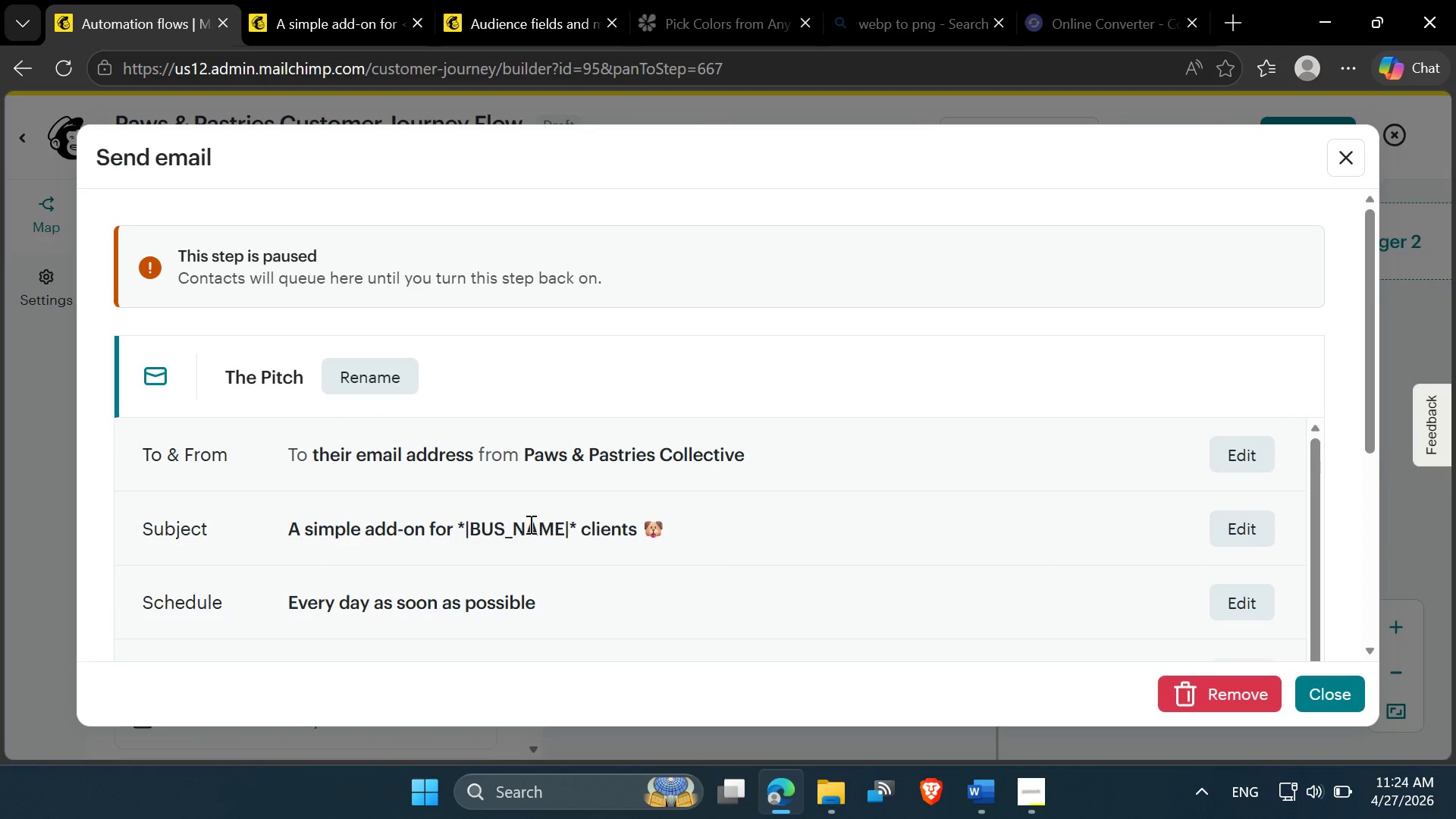 
scroll: coordinate [529, 526], scroll_direction: down, amount: 3.0
 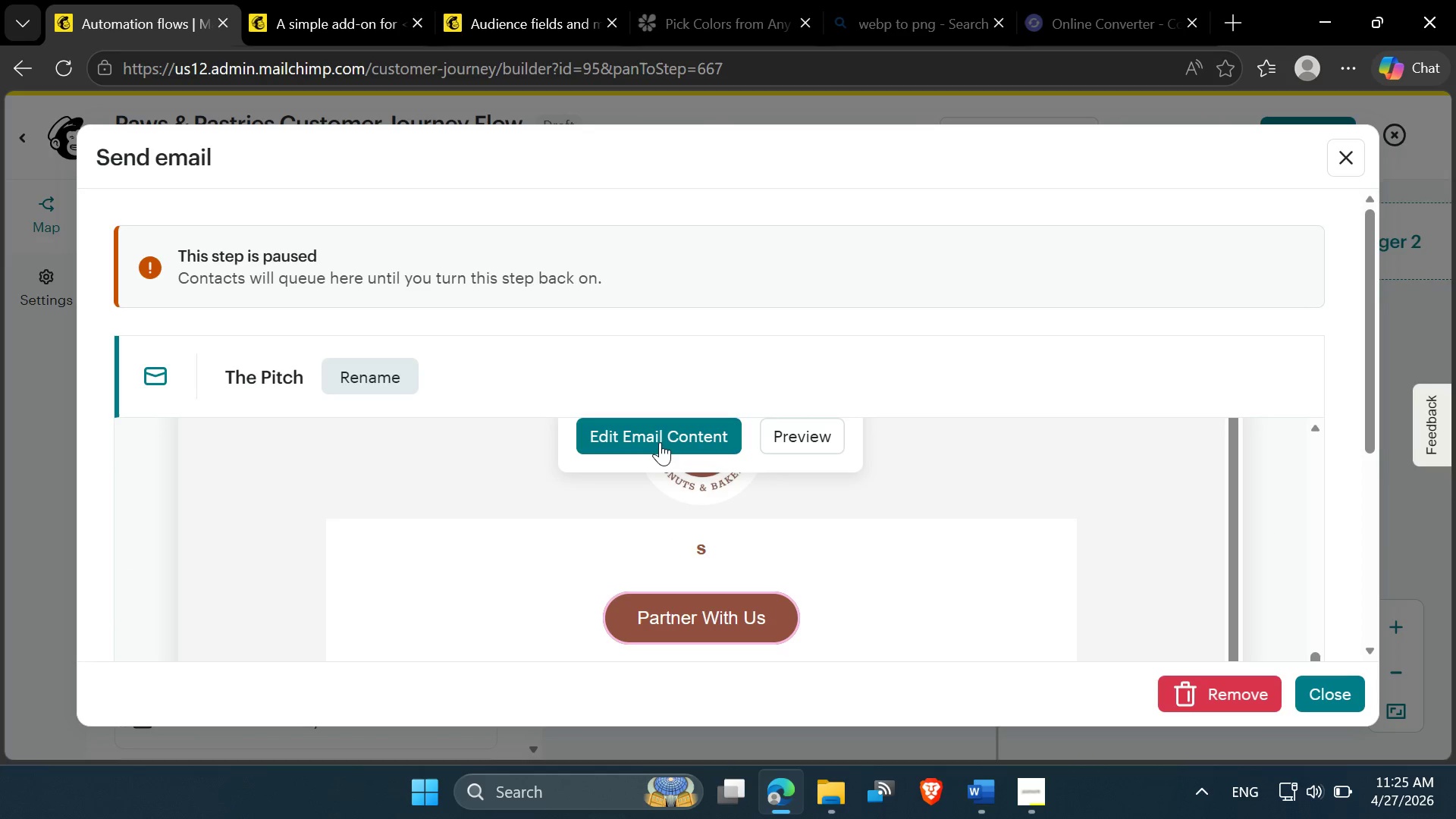 
left_click([657, 435])
 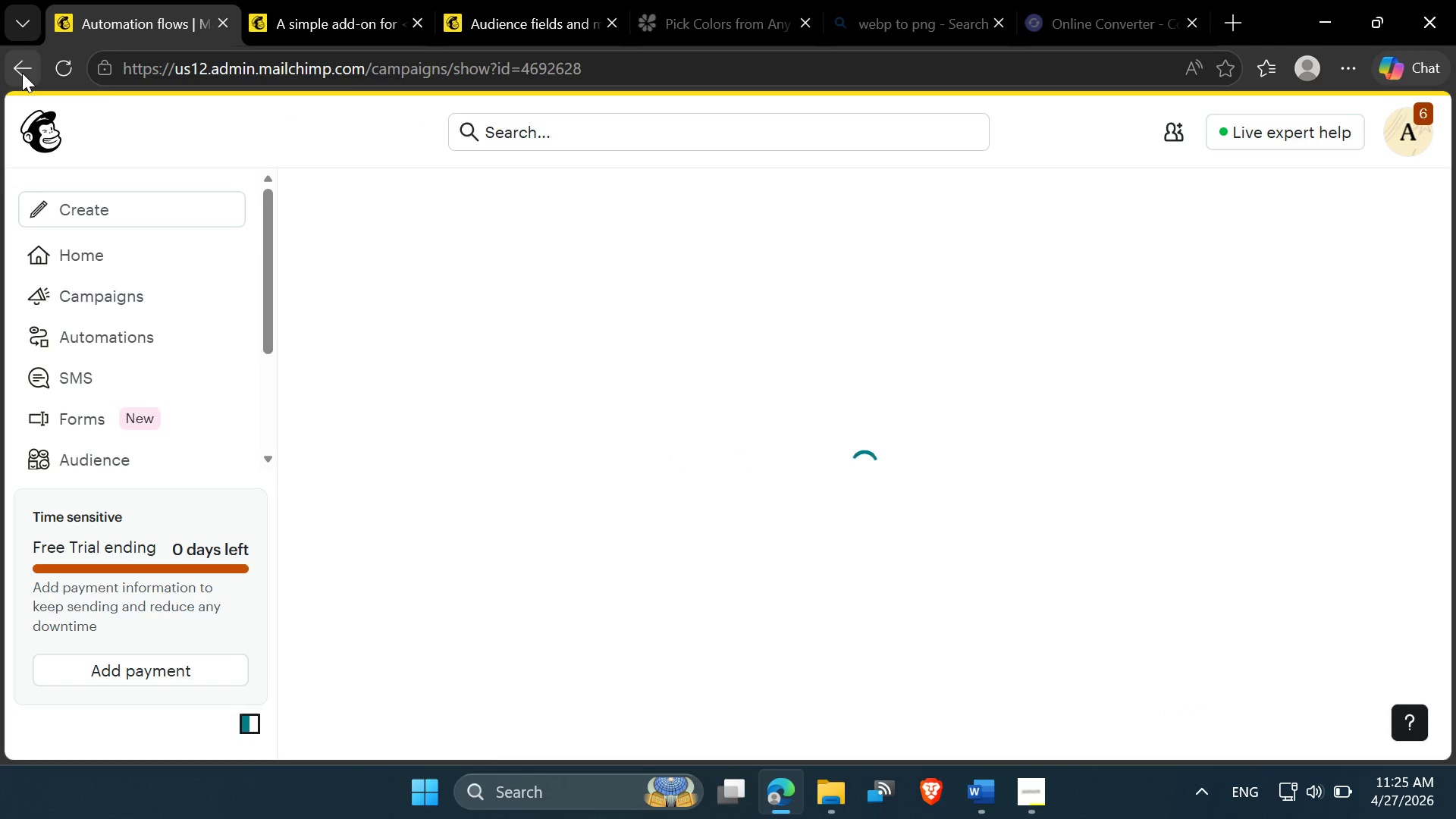 
left_click([22, 71])
 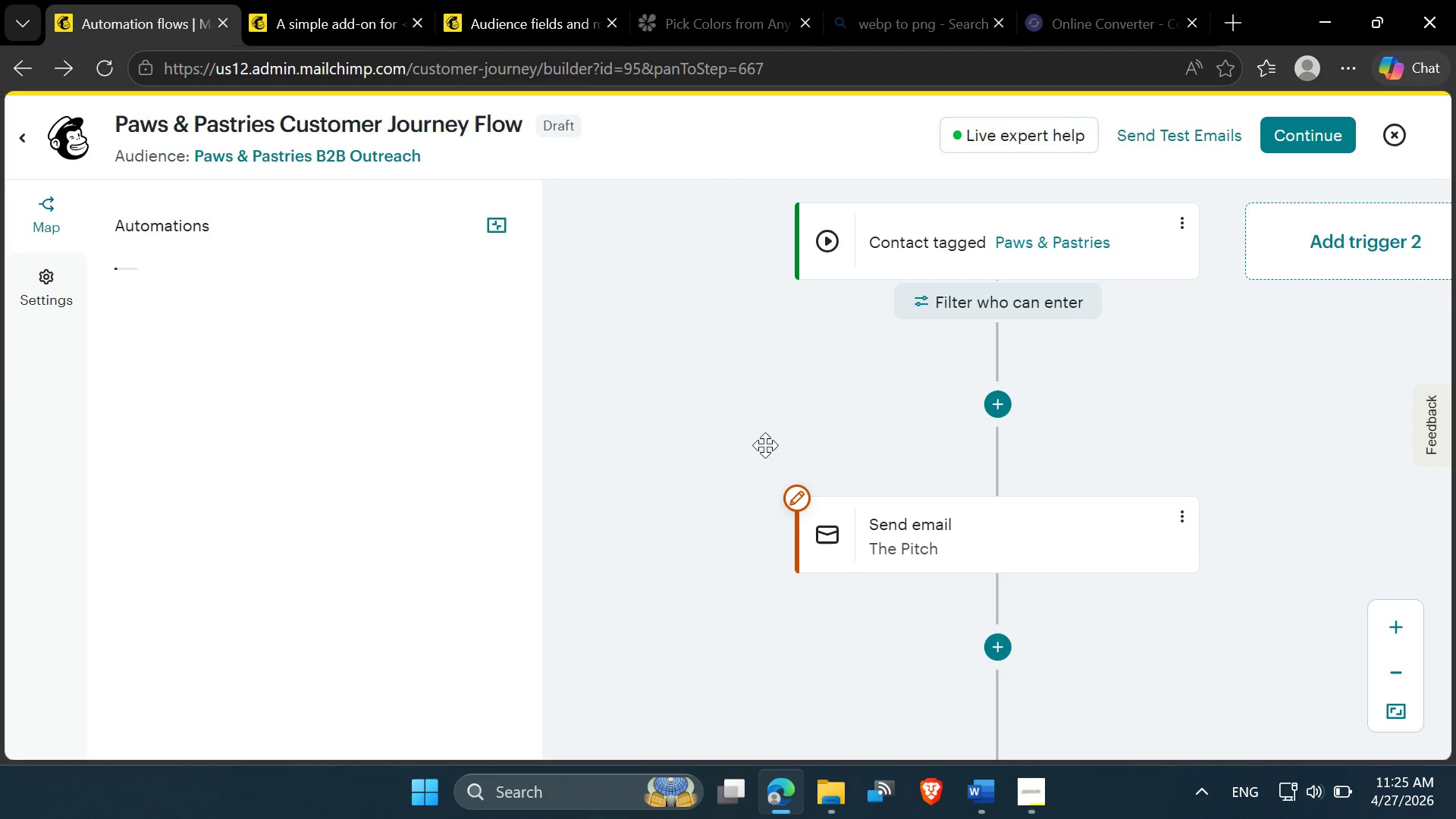 
scroll: coordinate [960, 439], scroll_direction: up, amount: 1.0
 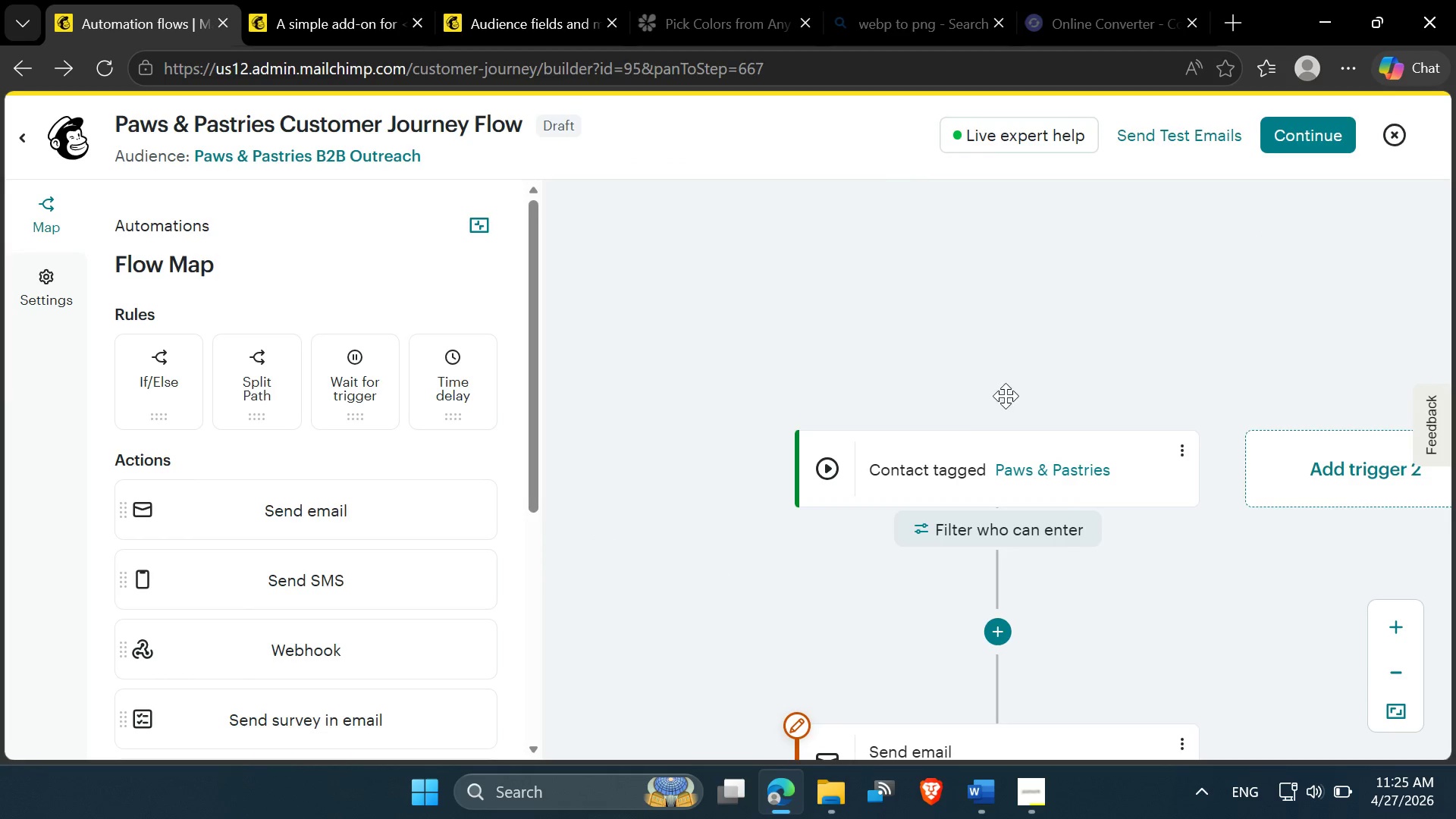 
scroll: coordinate [1010, 396], scroll_direction: down, amount: 1.0
 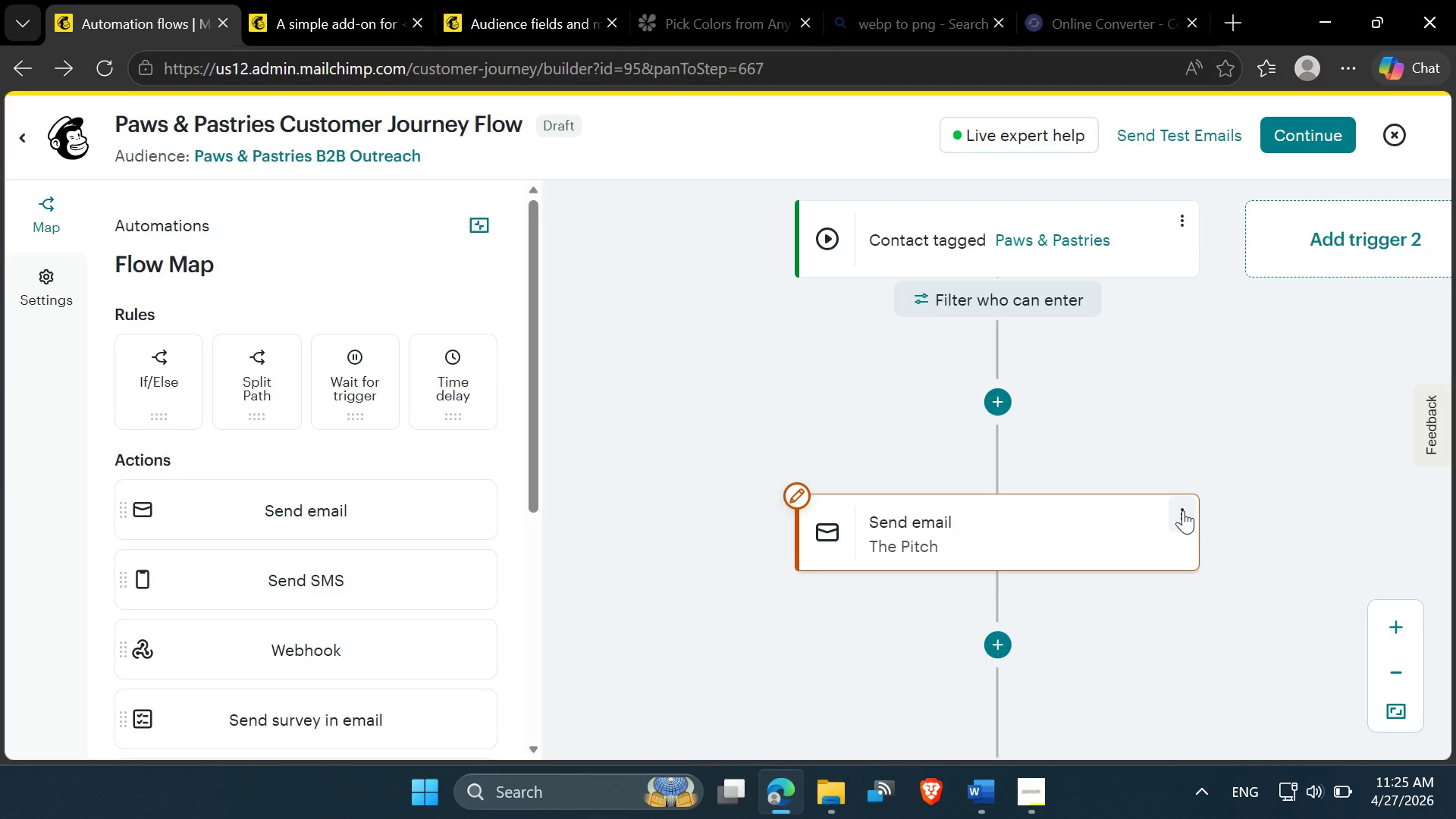 
left_click([1178, 519])
 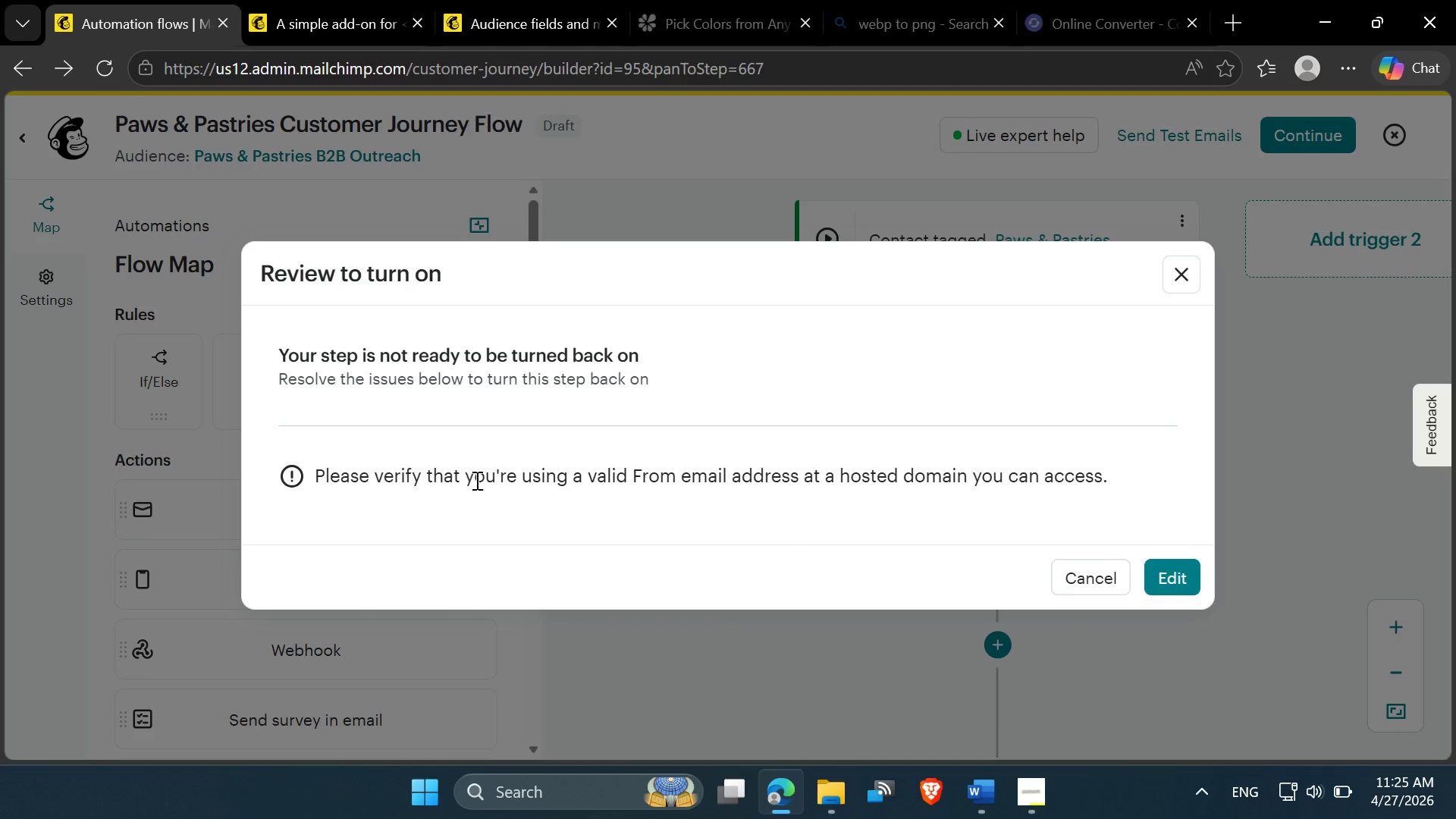 
wait(6.56)
 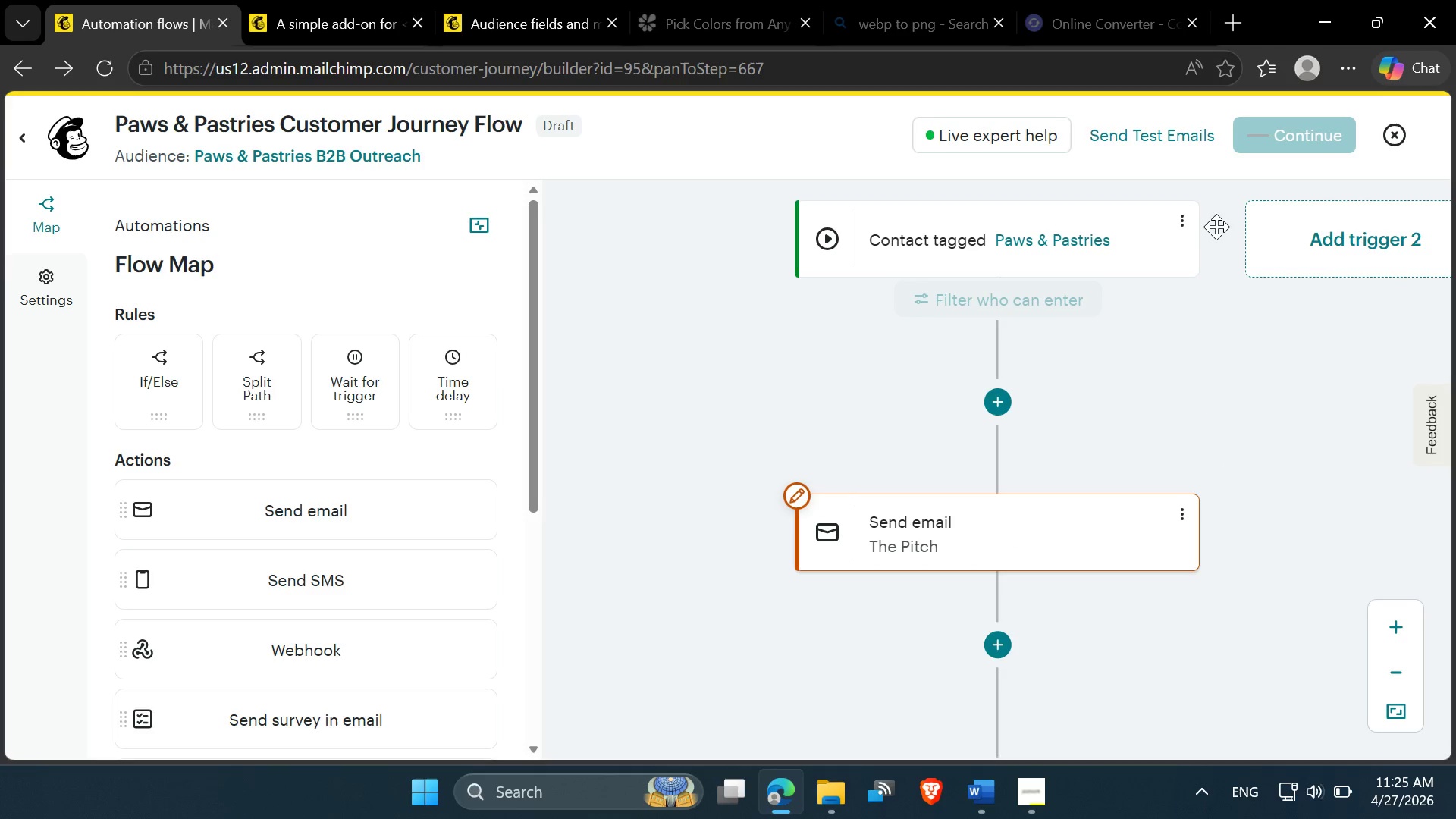 
left_click_drag(start_coordinate=[1115, 479], to_coordinate=[1113, 470])
 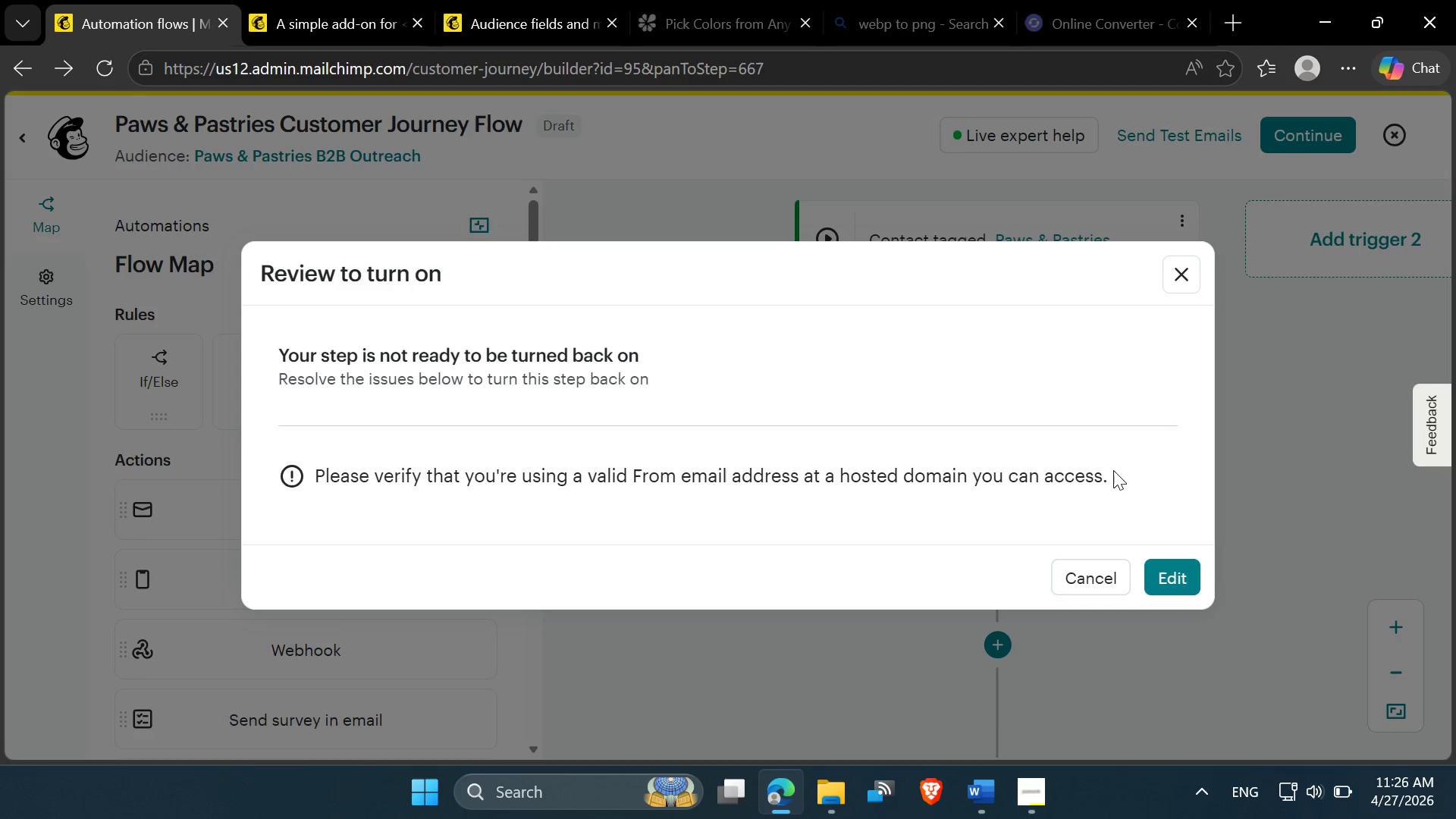 
wait(80.75)
 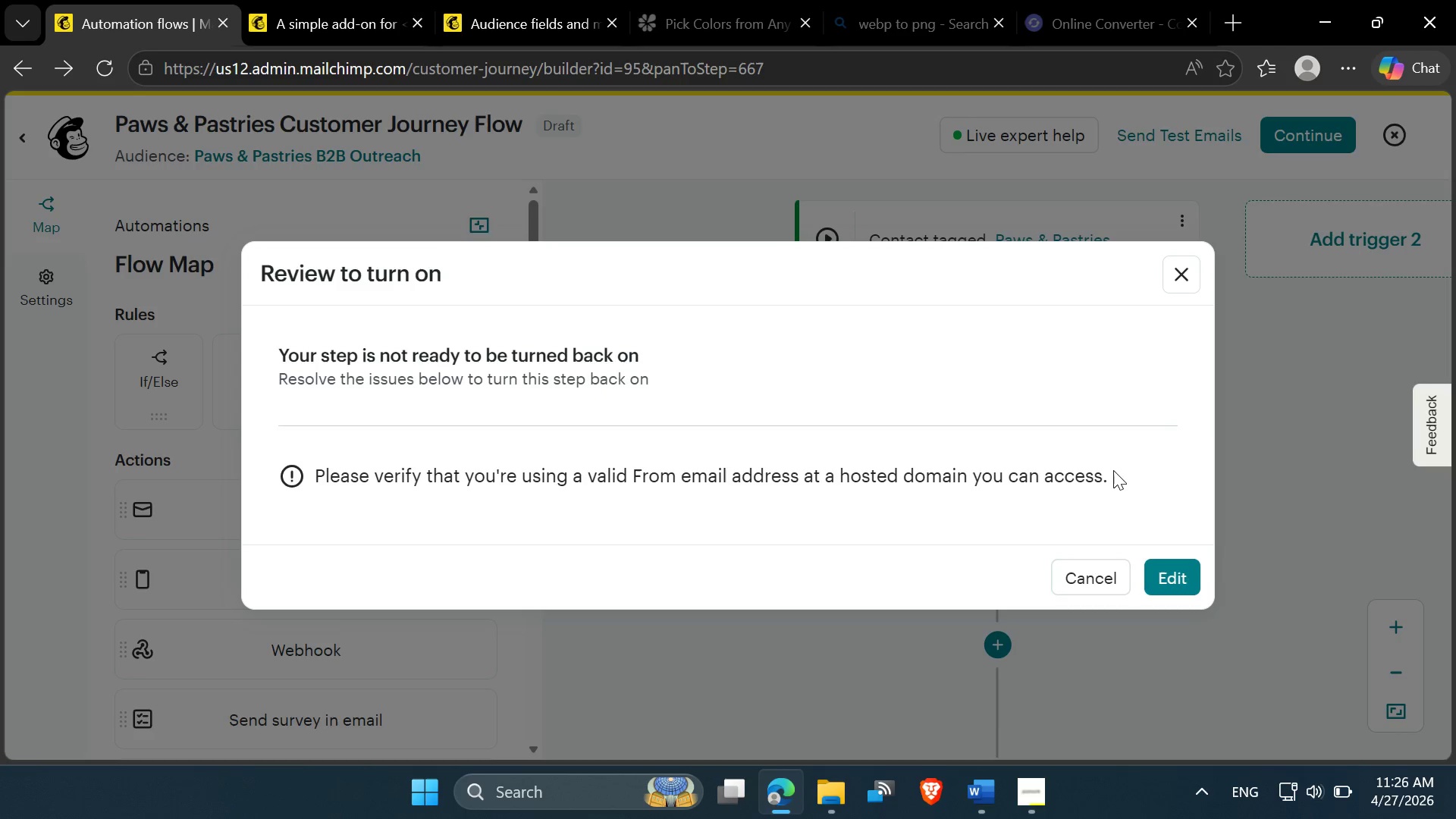 
left_click([1176, 570])
 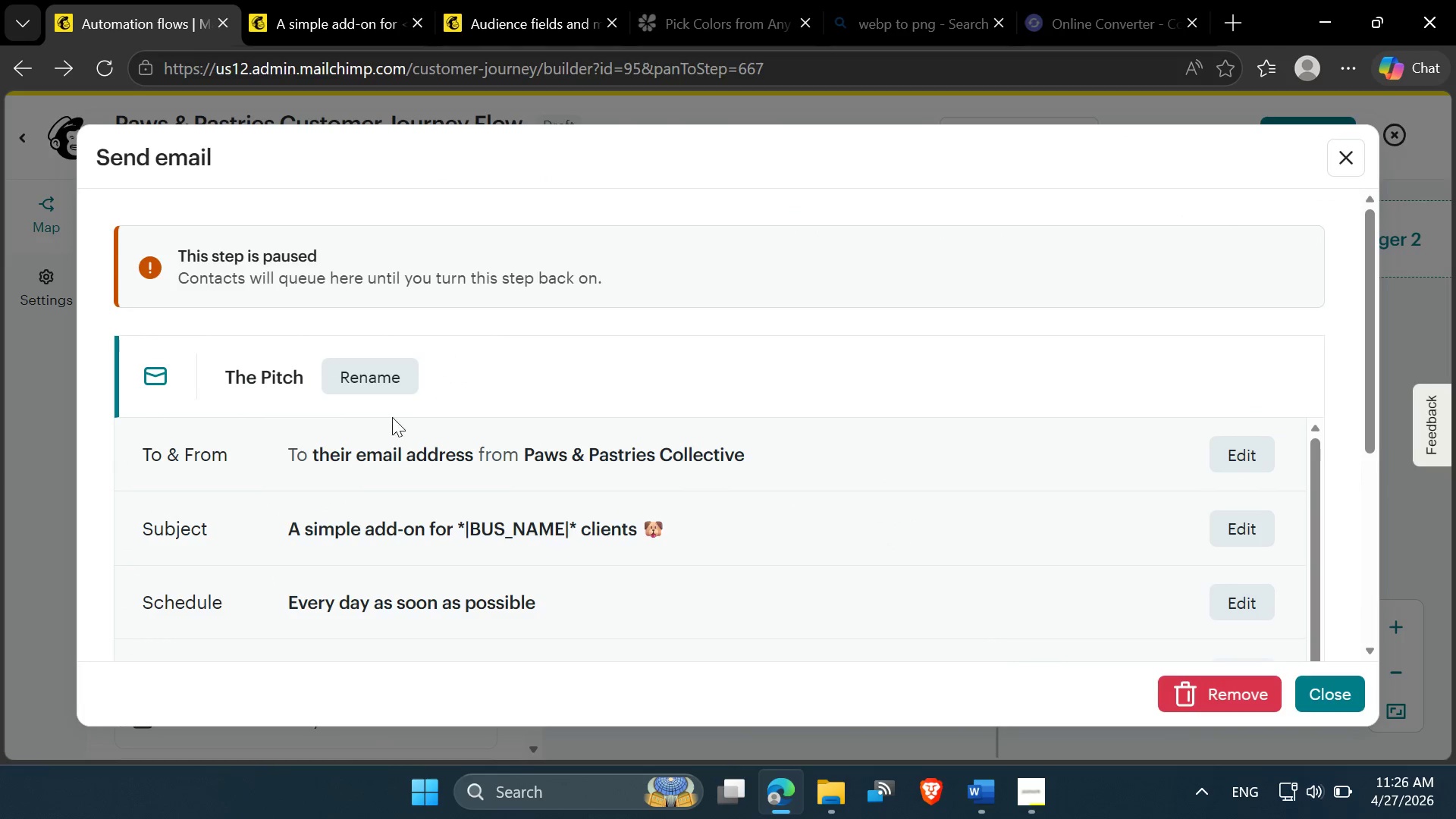 
scroll: coordinate [381, 406], scroll_direction: down, amount: 1.0
 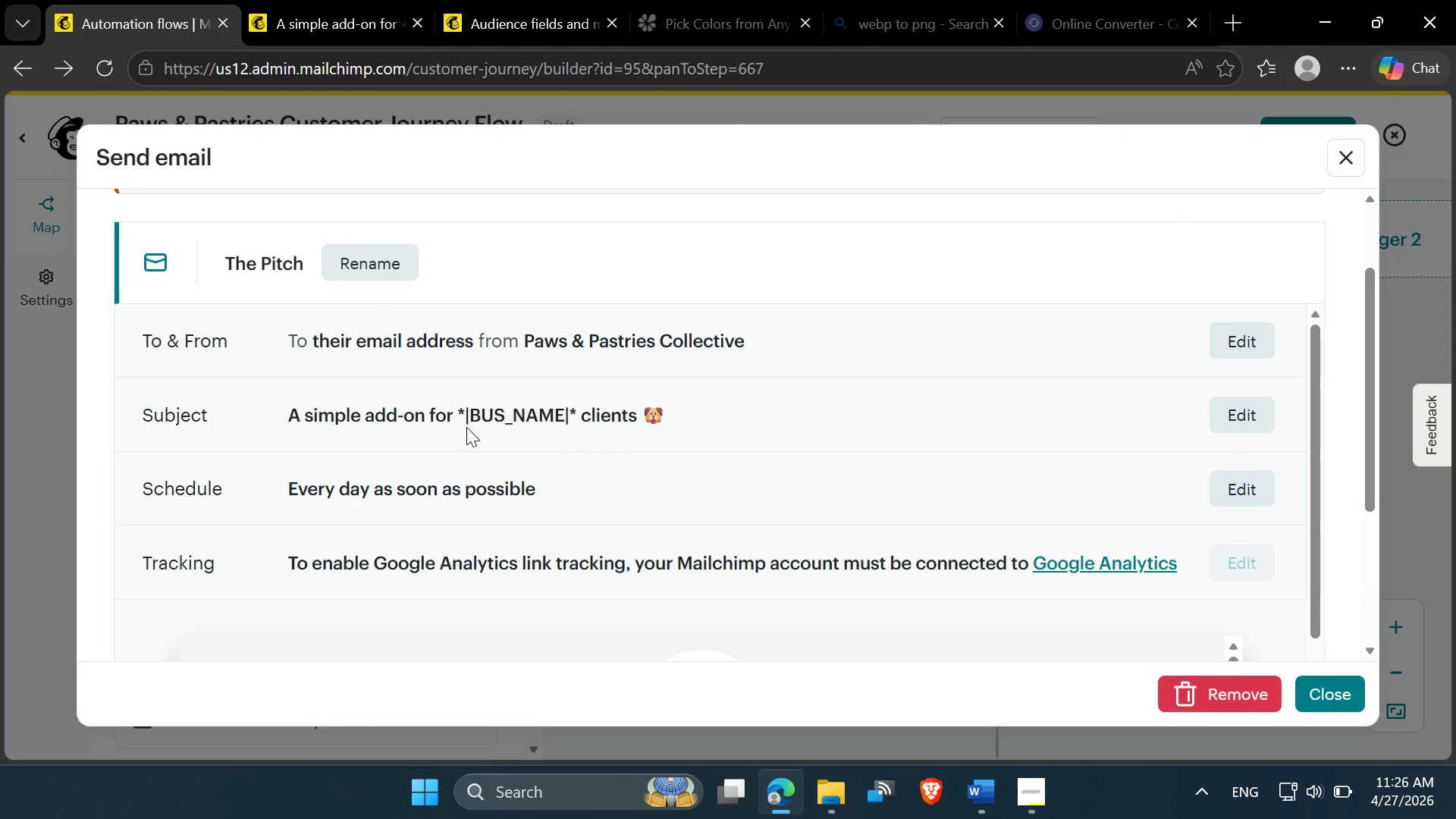 
scroll: coordinate [466, 427], scroll_direction: up, amount: 1.0
 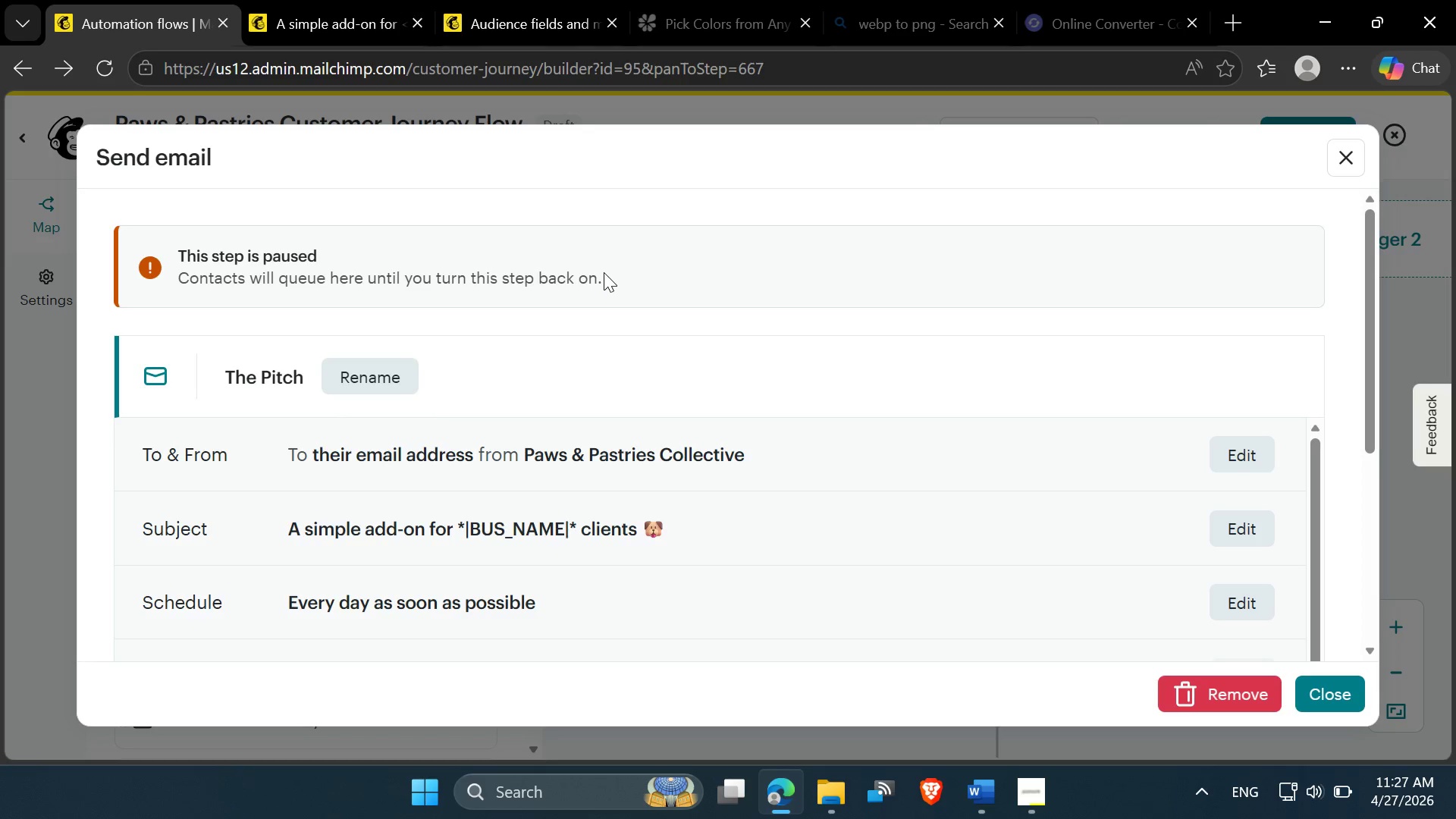 
wait(61.11)
 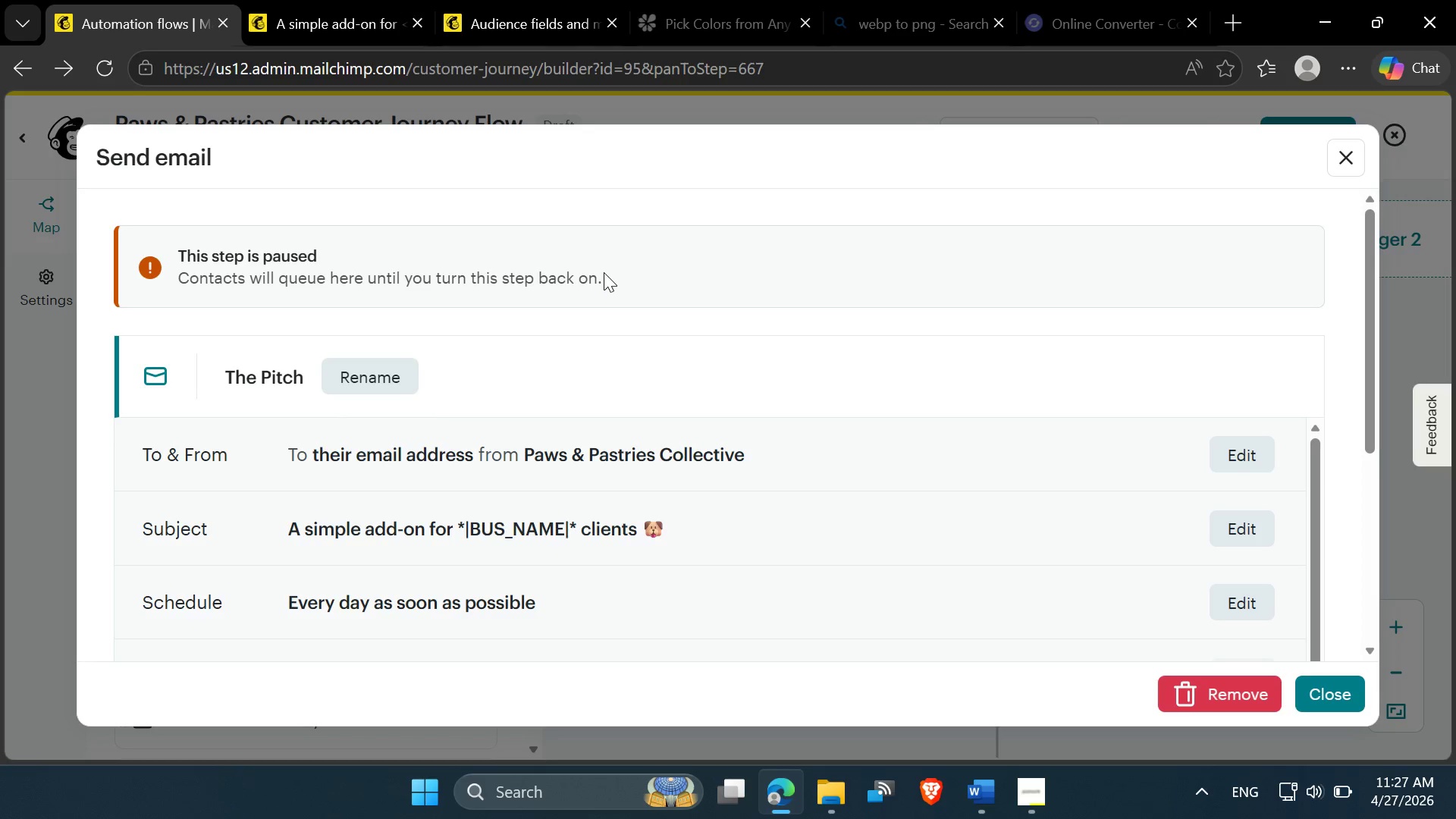 
left_click([1338, 694])
 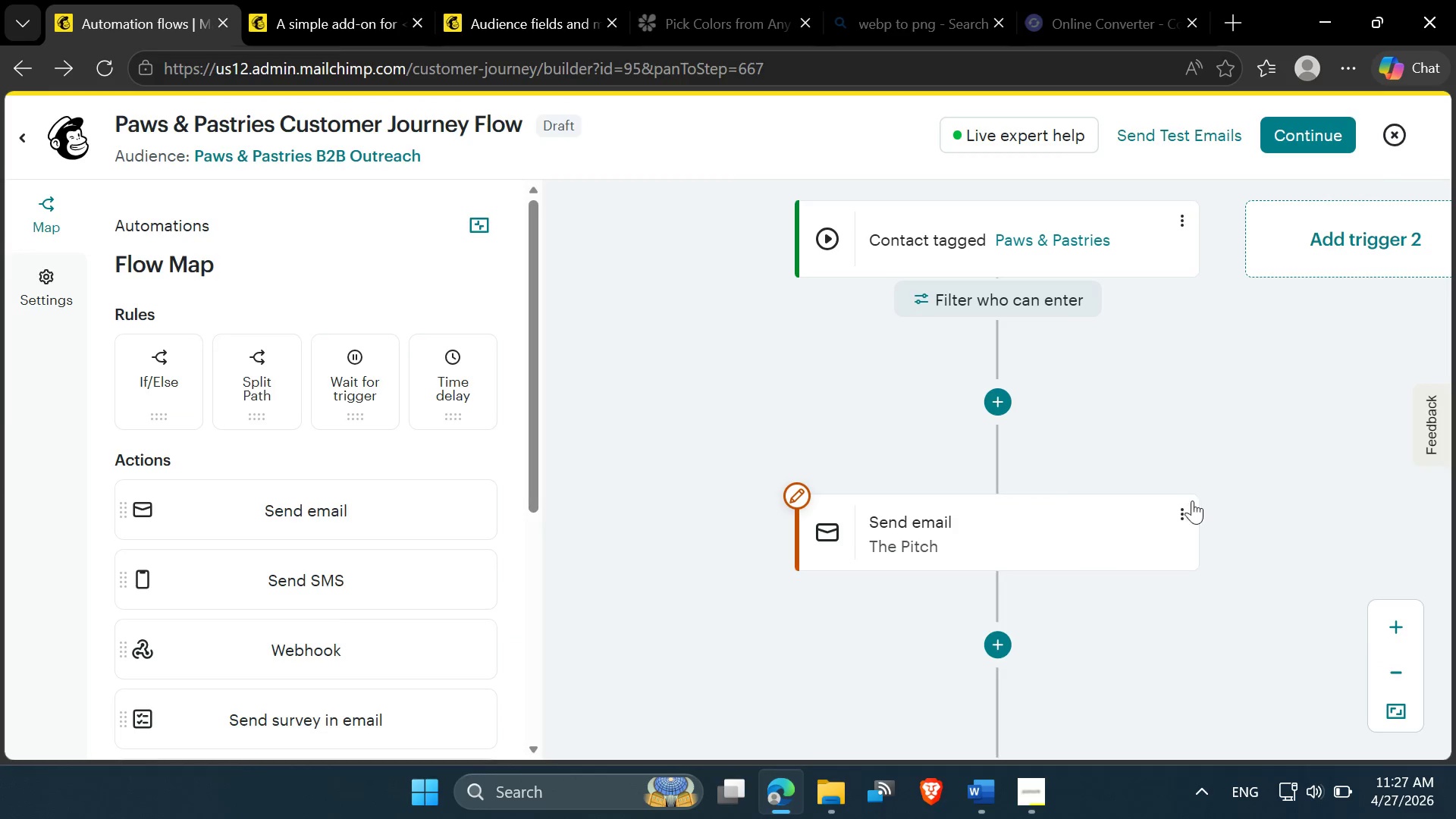 
left_click([1189, 516])
 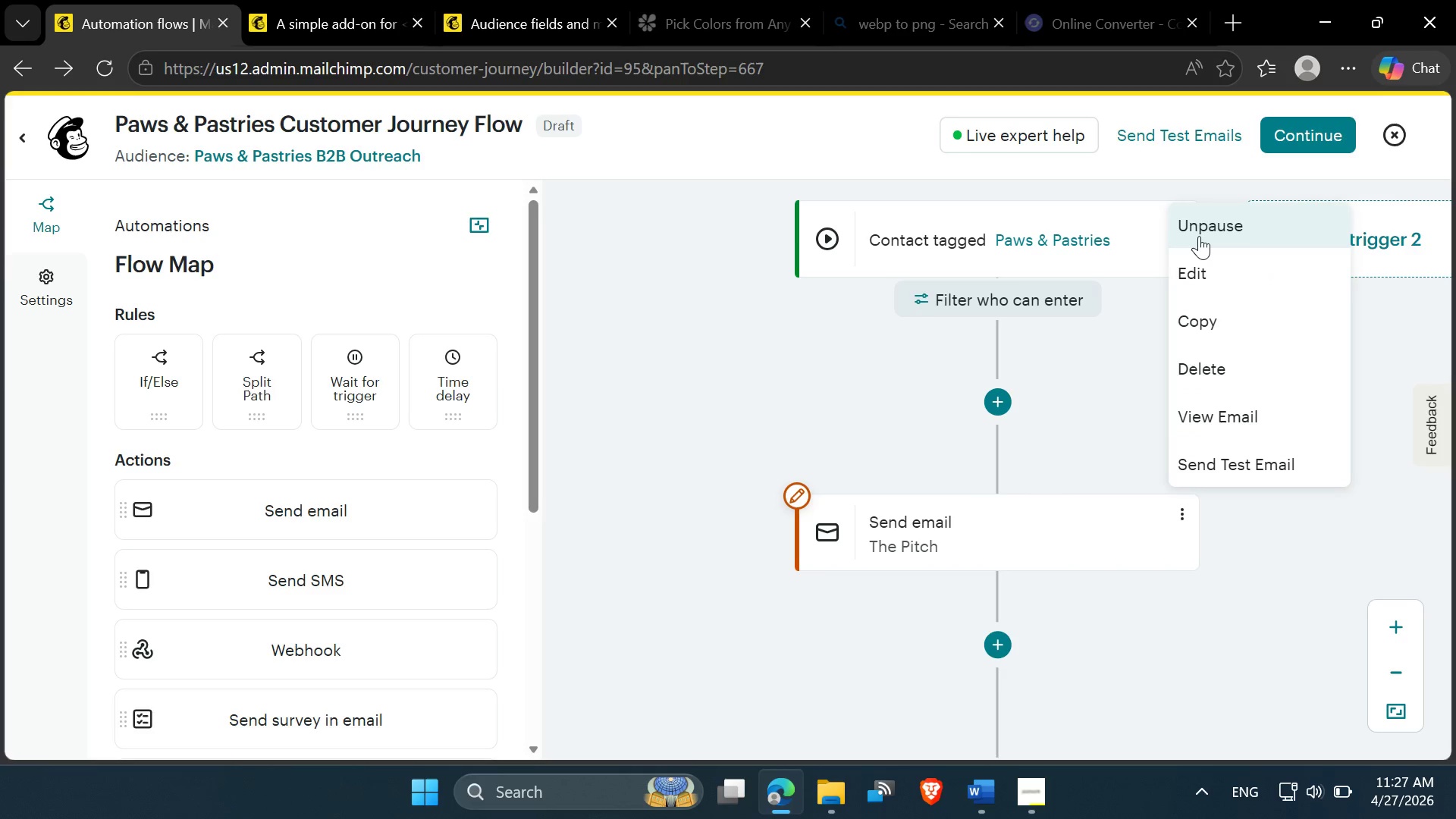 
left_click([1199, 235])
 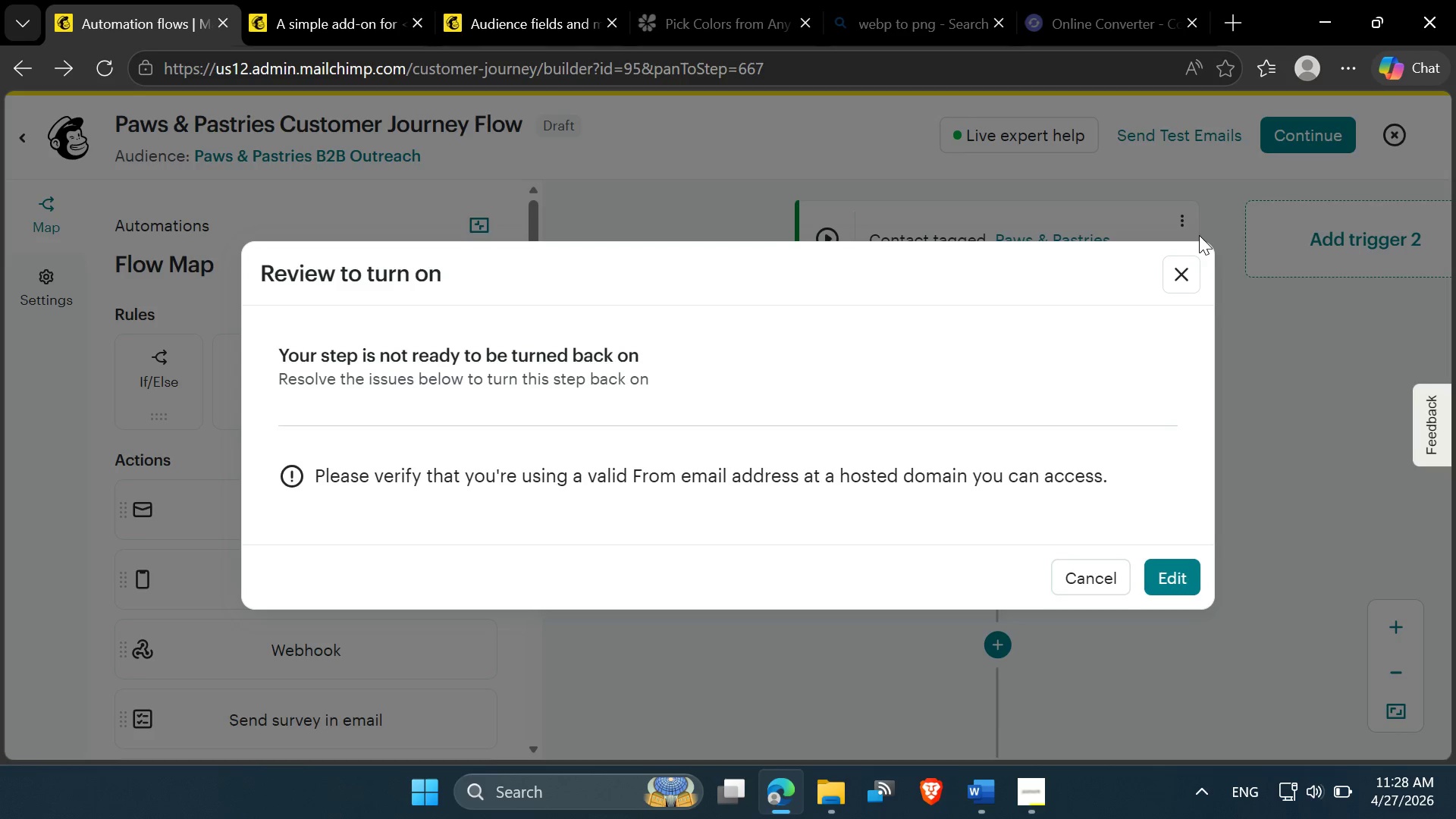 
wait(29.34)
 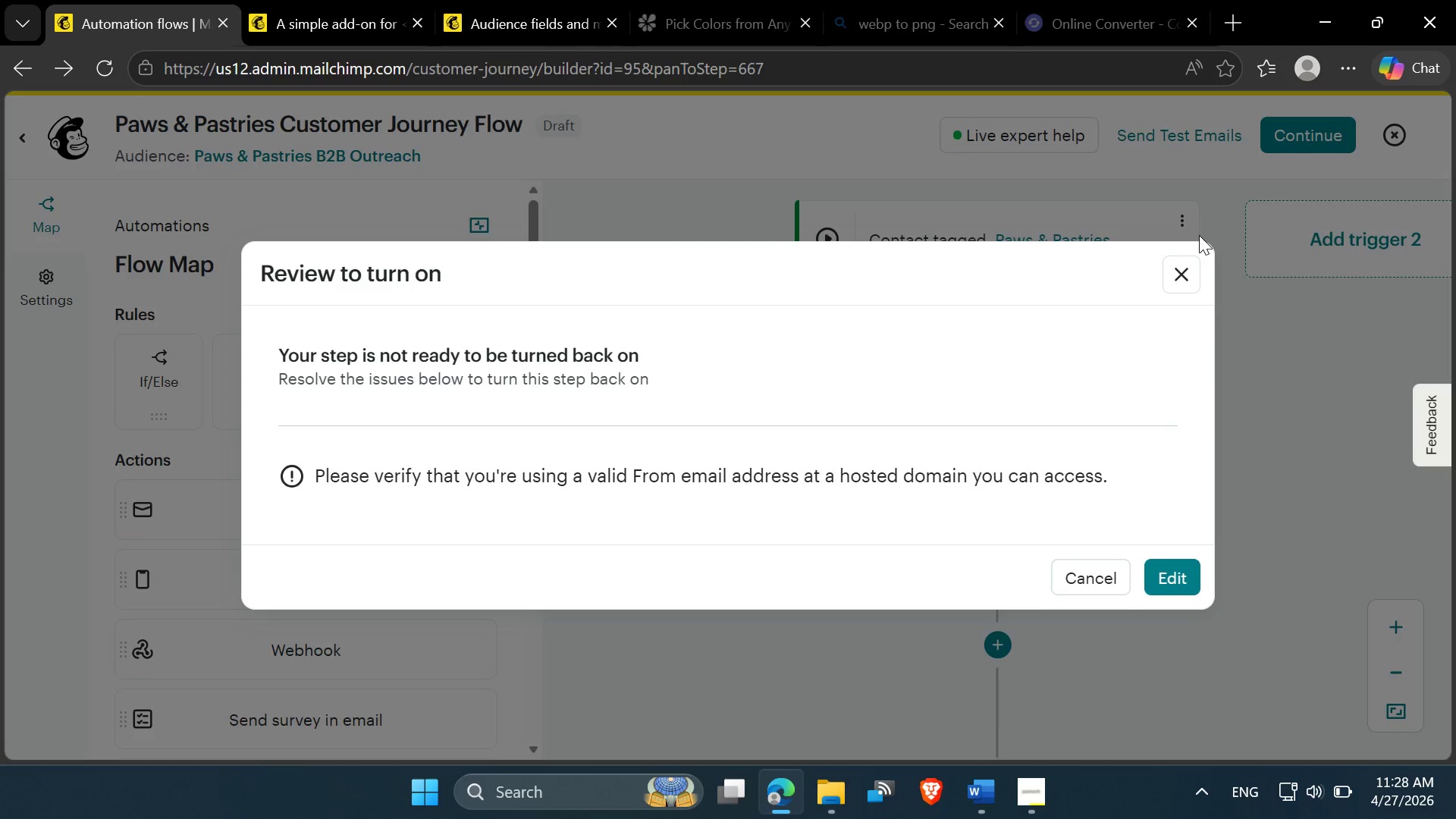 
left_click([1168, 579])
 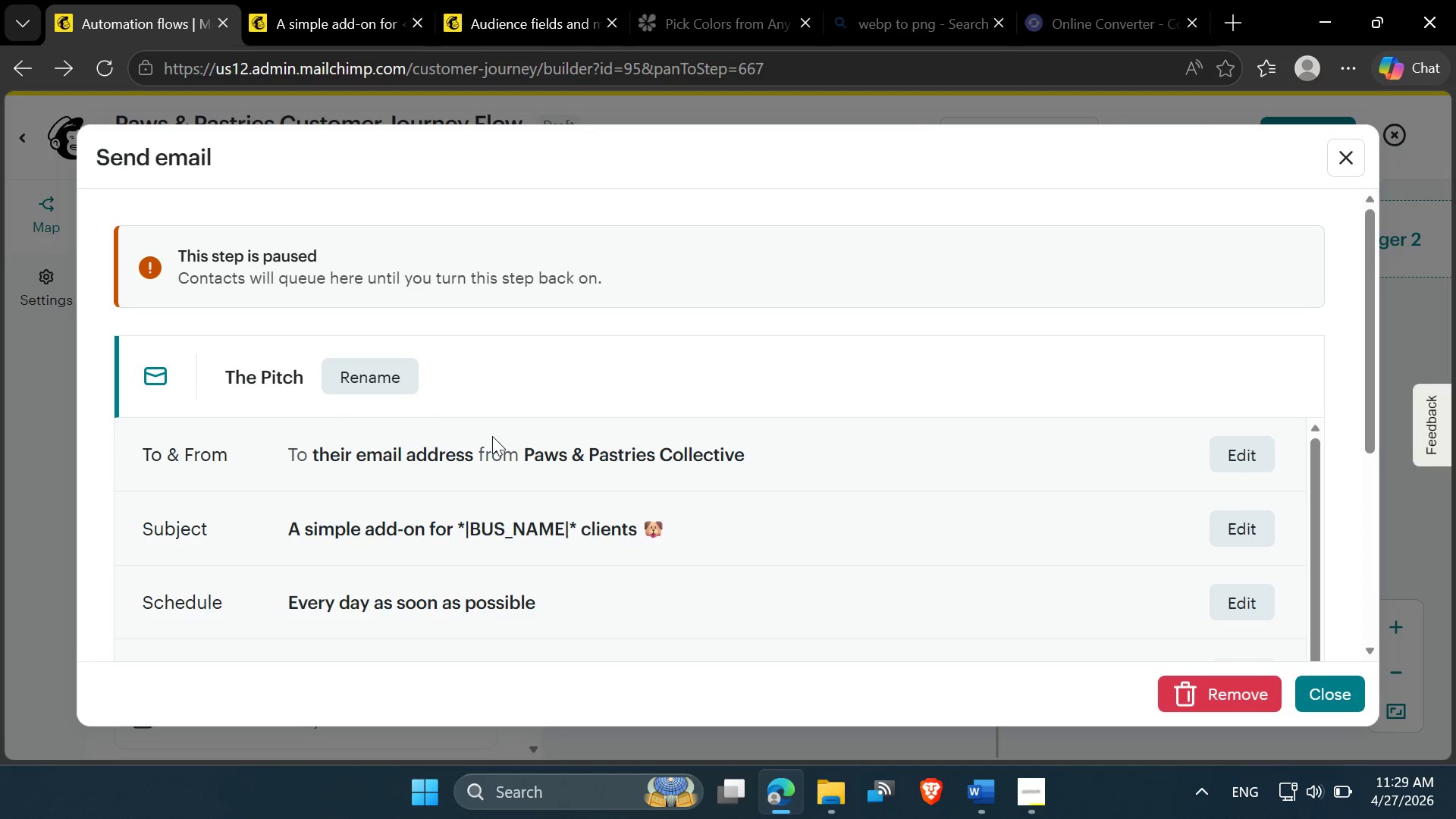 
wait(68.64)
 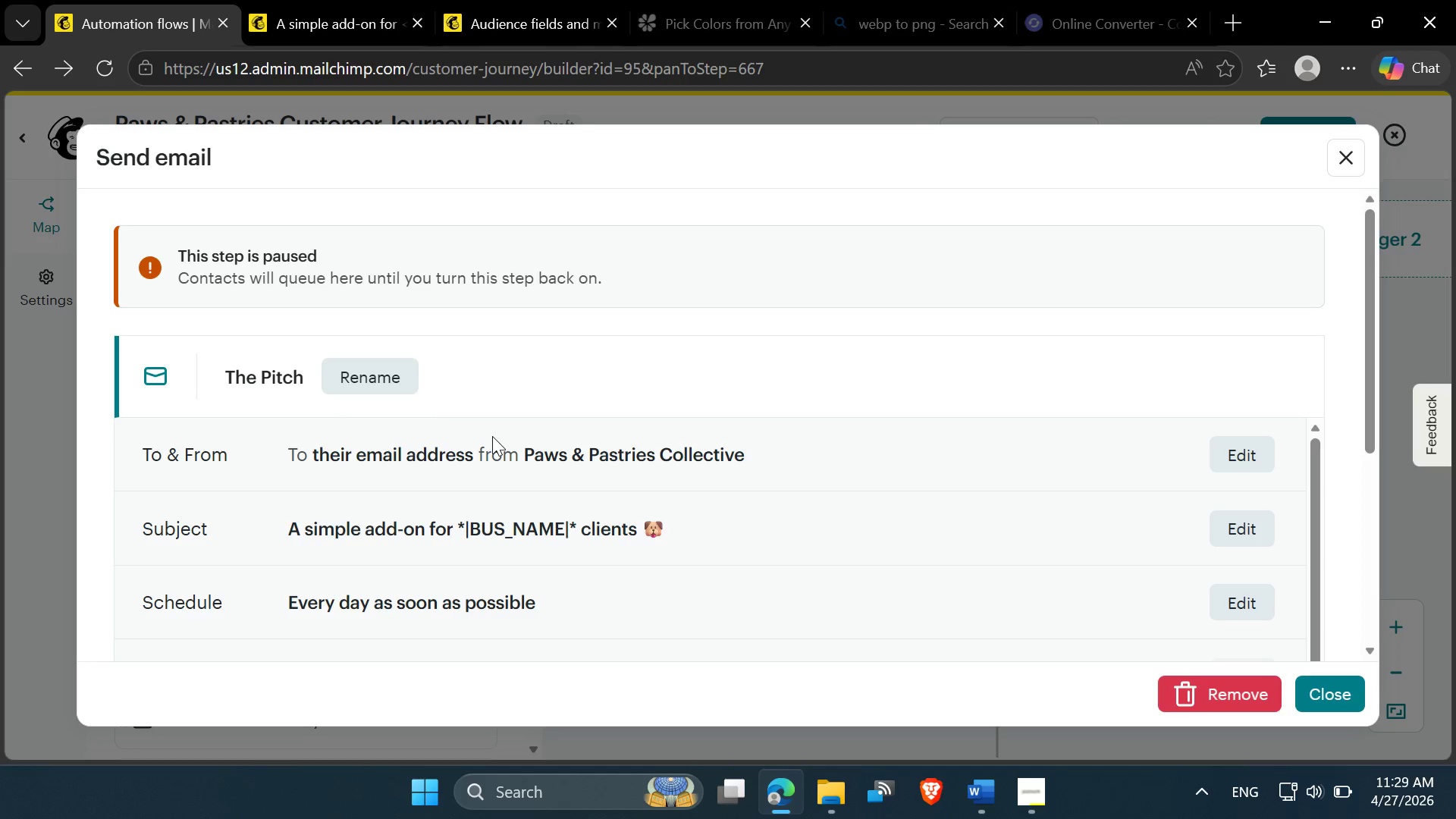 
left_click_drag(start_coordinate=[521, 371], to_coordinate=[514, 373])
 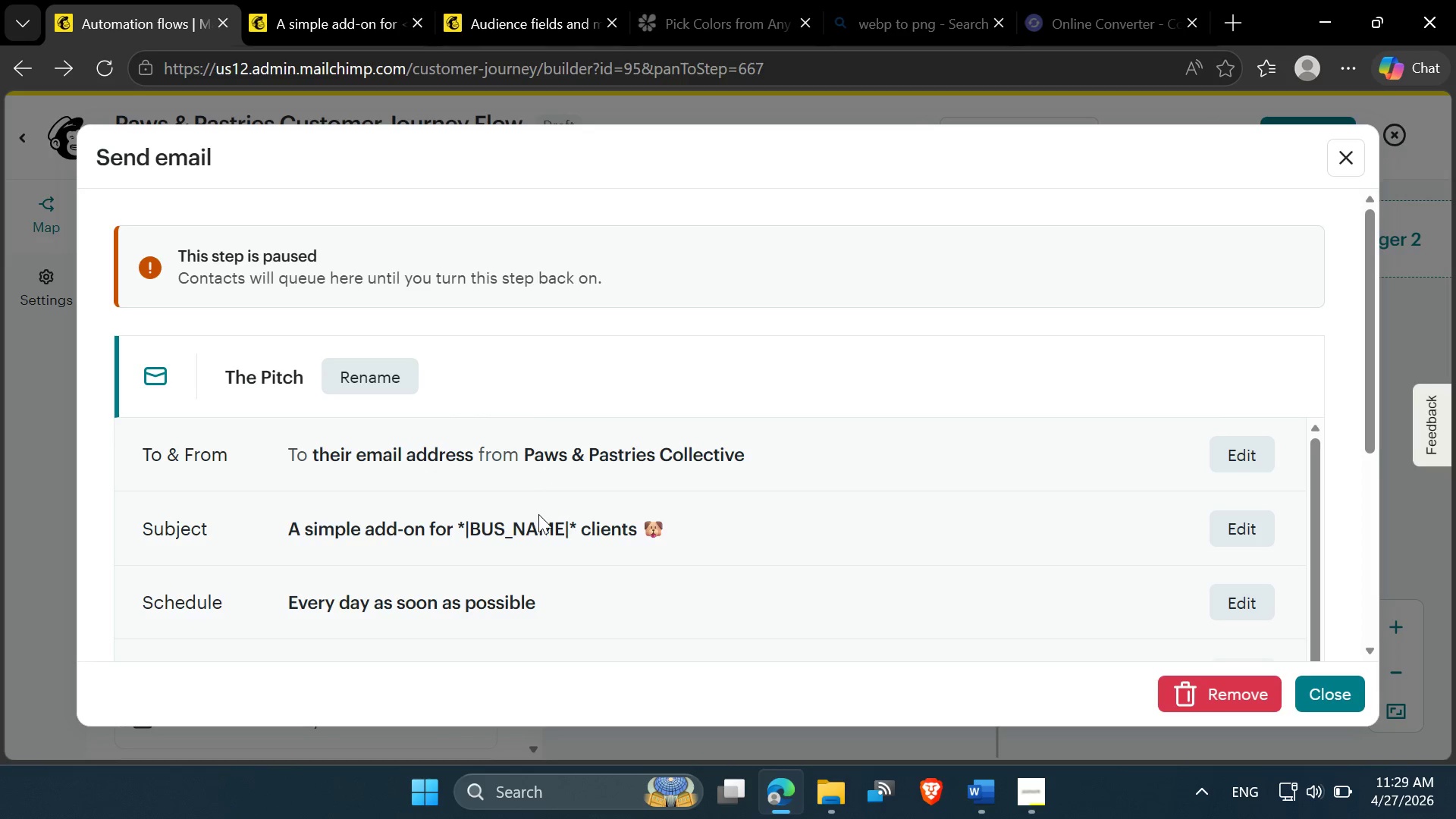 
triple_click([508, 642])
 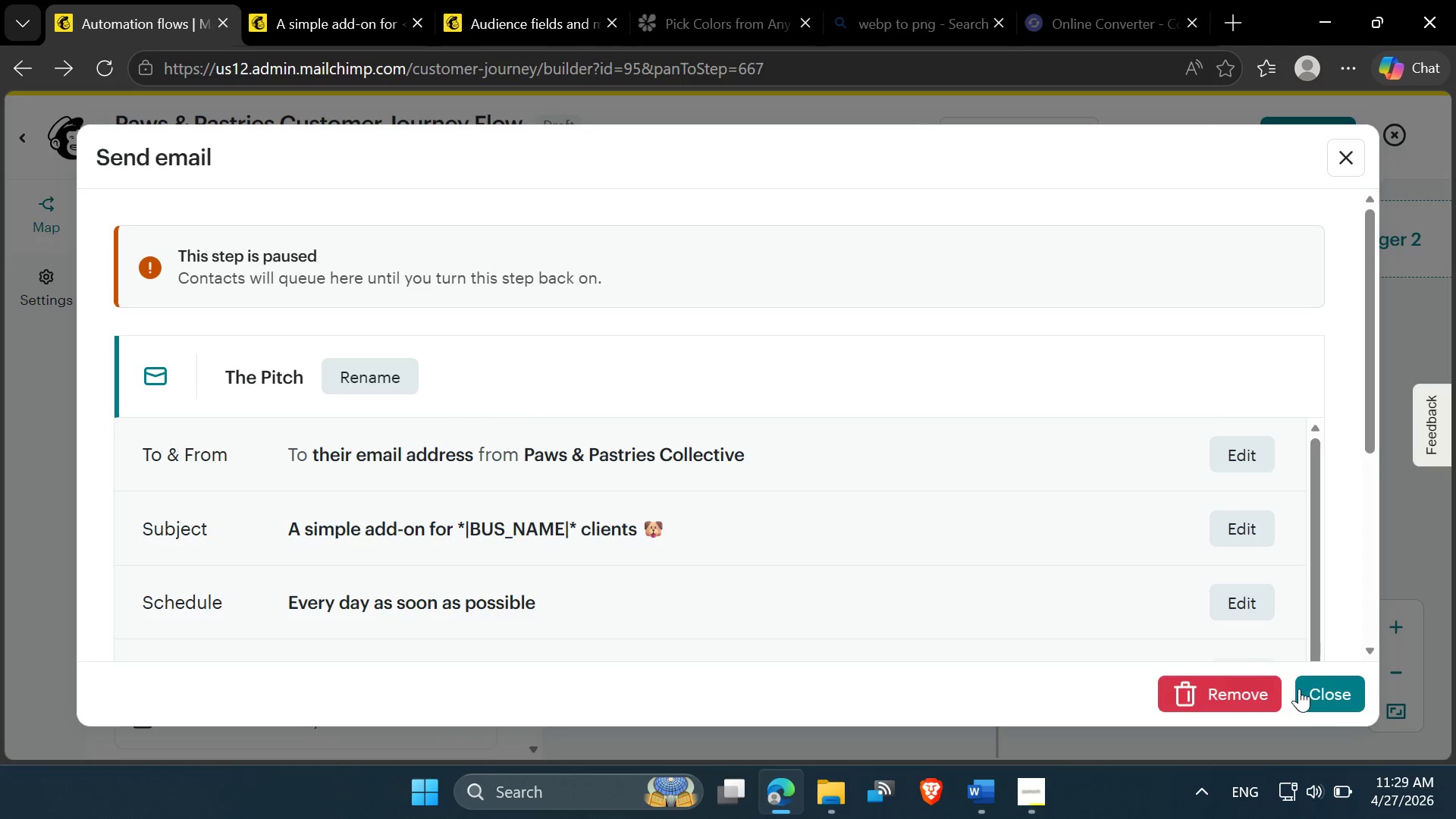 
left_click([1328, 695])
 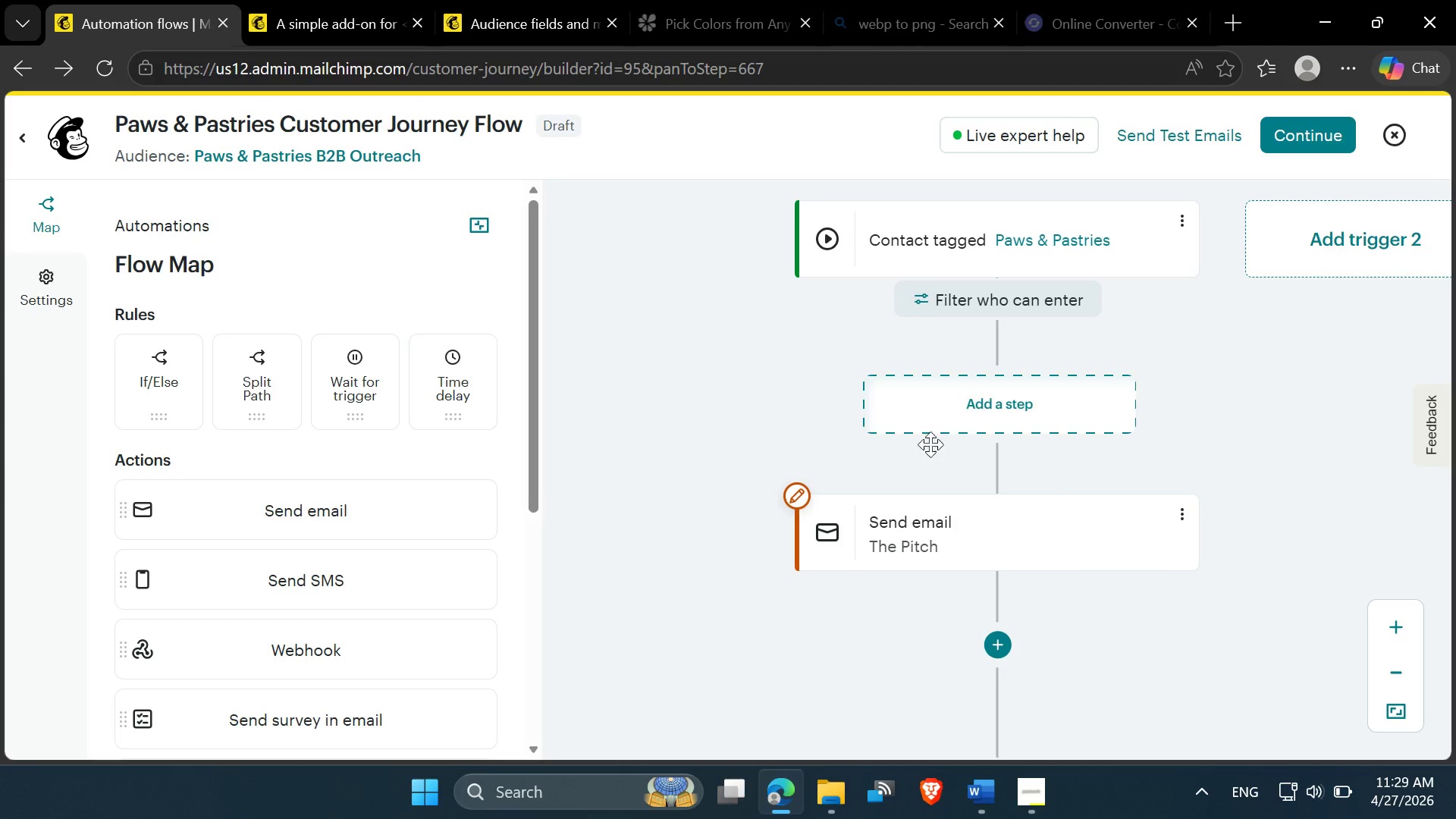 
scroll: coordinate [931, 458], scroll_direction: up, amount: 1.0
 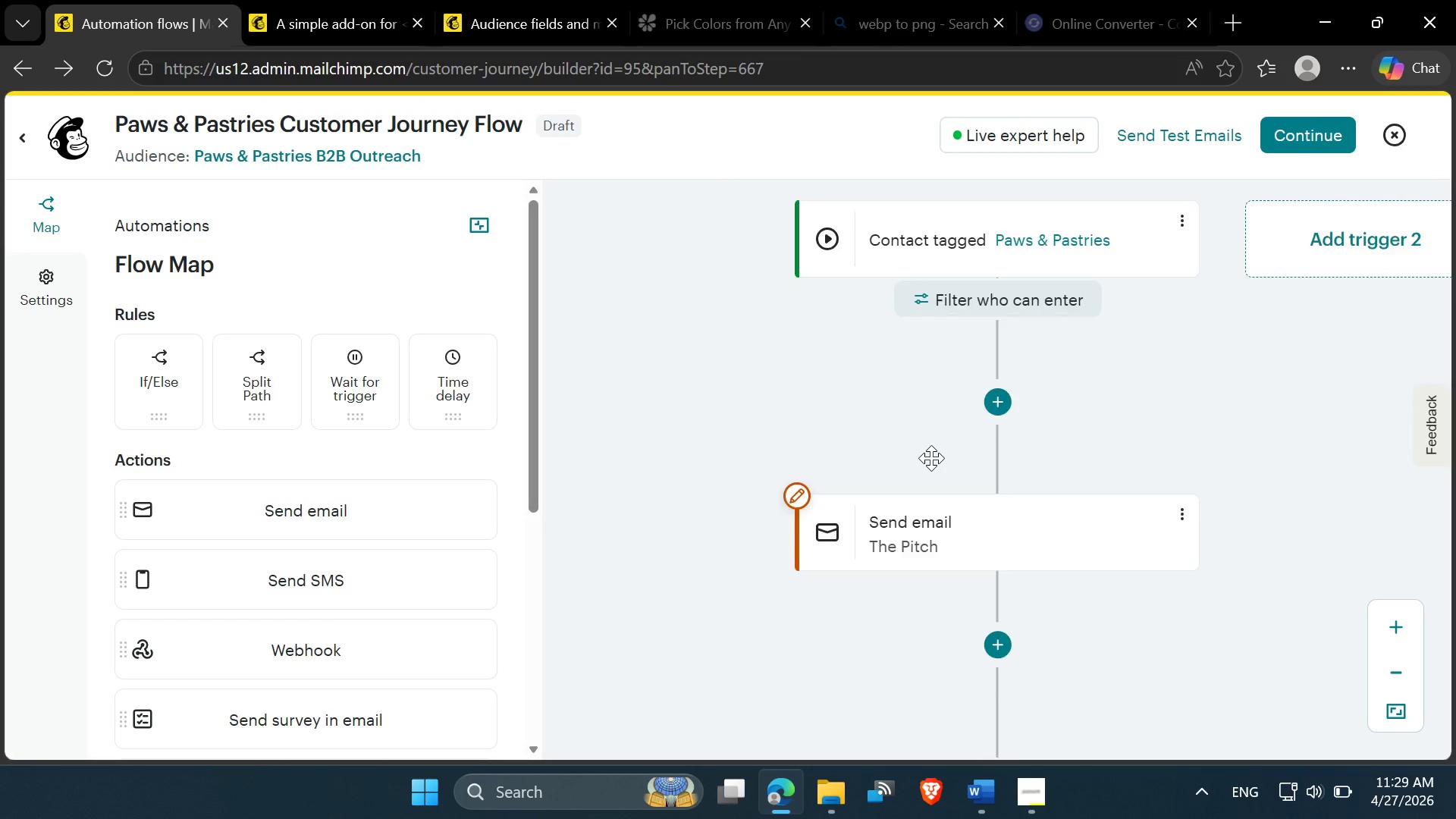 
scroll: coordinate [931, 458], scroll_direction: down, amount: 1.0
 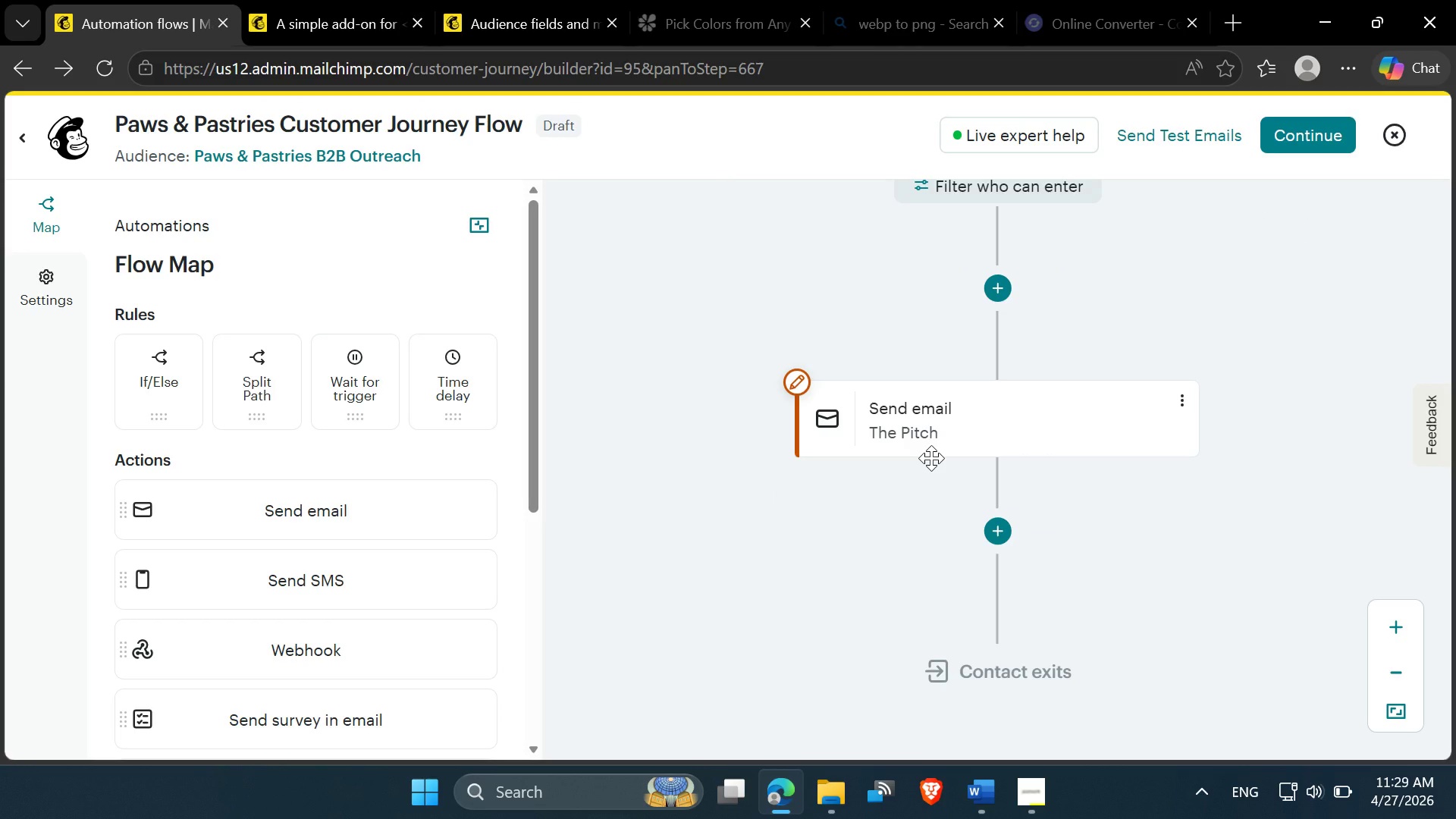 
scroll: coordinate [931, 458], scroll_direction: none, amount: 0.0
 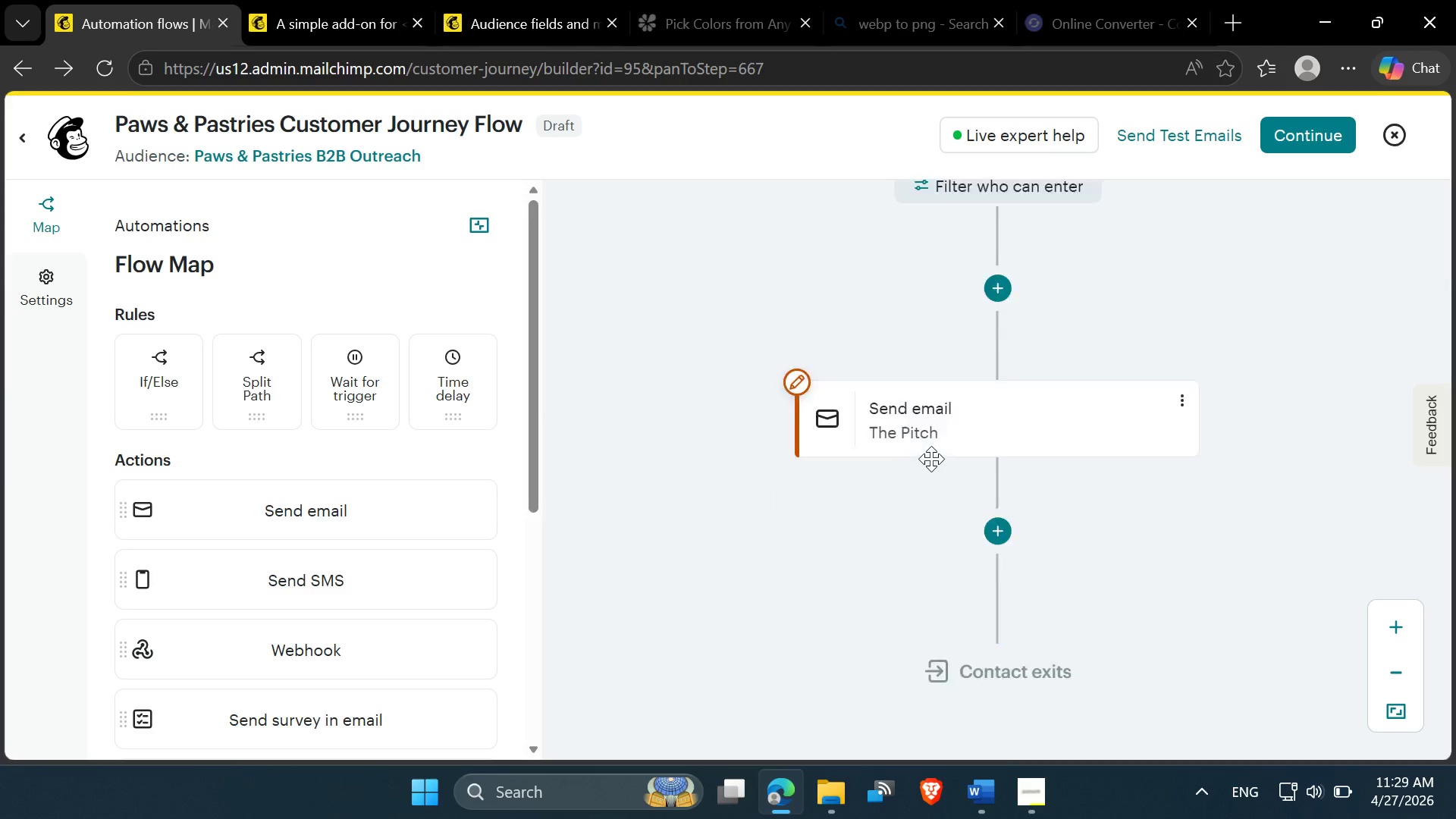 
scroll: coordinate [931, 460], scroll_direction: down, amount: 3.0
 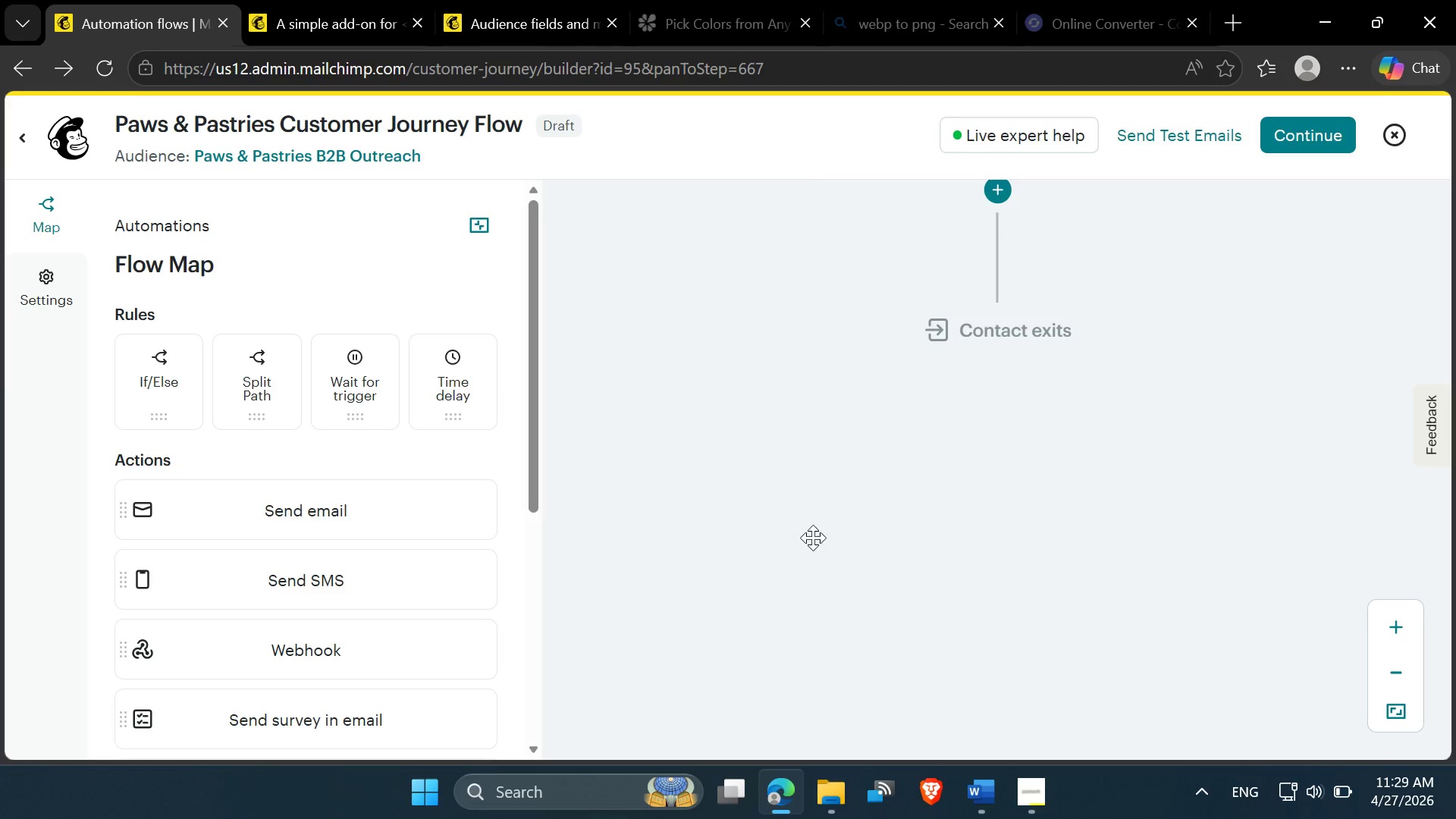 
scroll: coordinate [815, 463], scroll_direction: up, amount: 4.0
 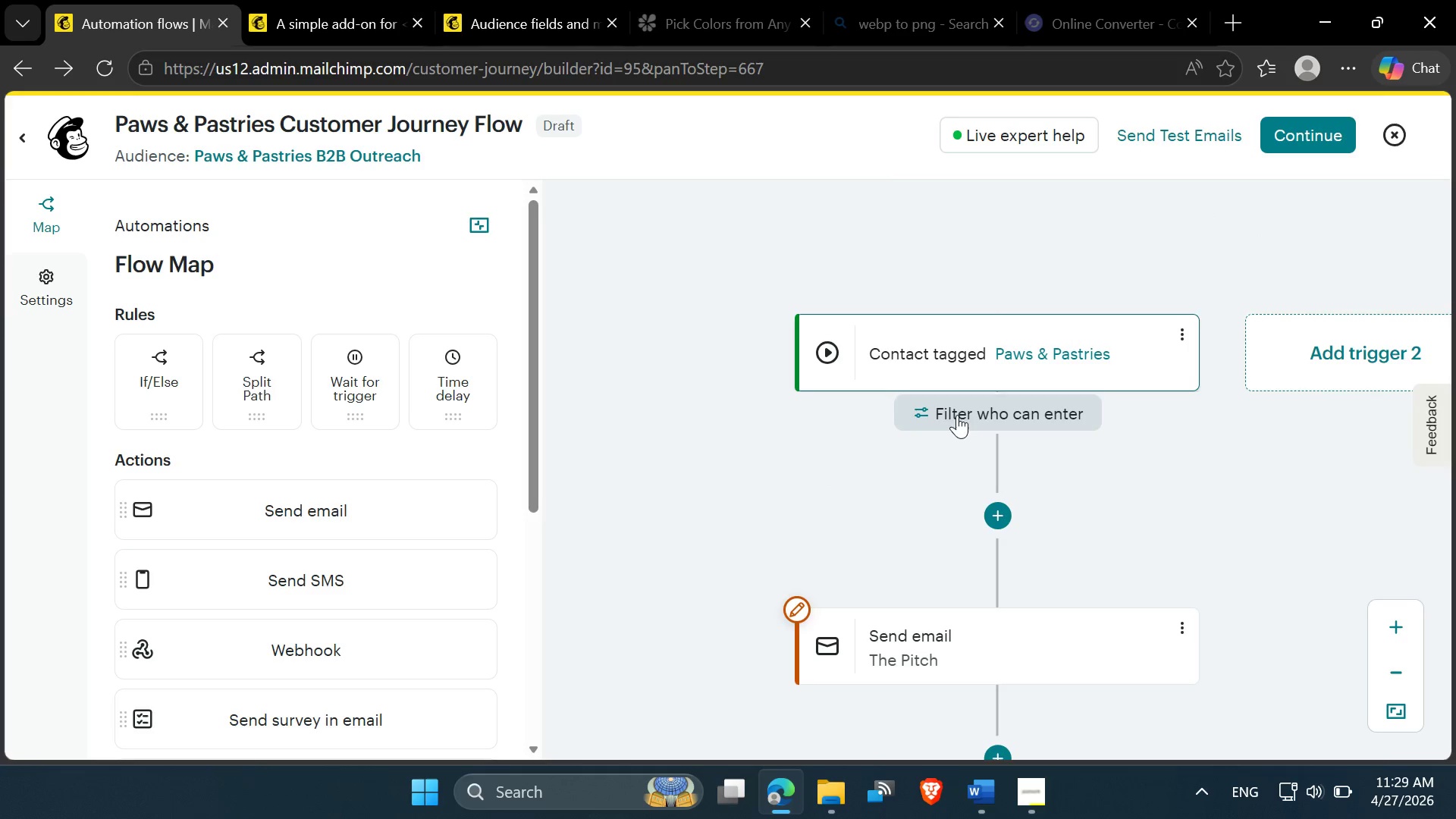 
scroll: coordinate [946, 459], scroll_direction: none, amount: 0.0
 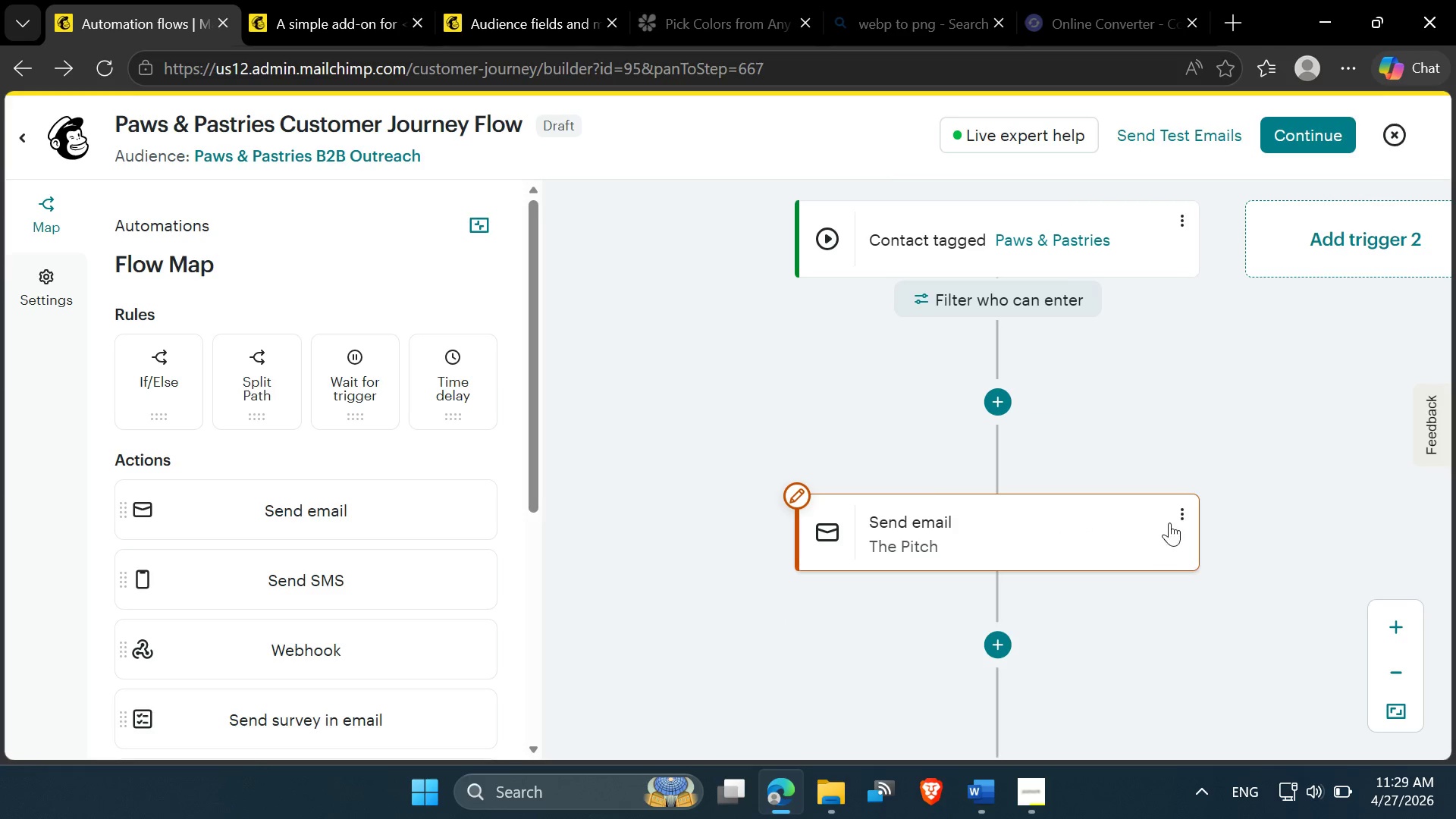 
left_click([1179, 511])
 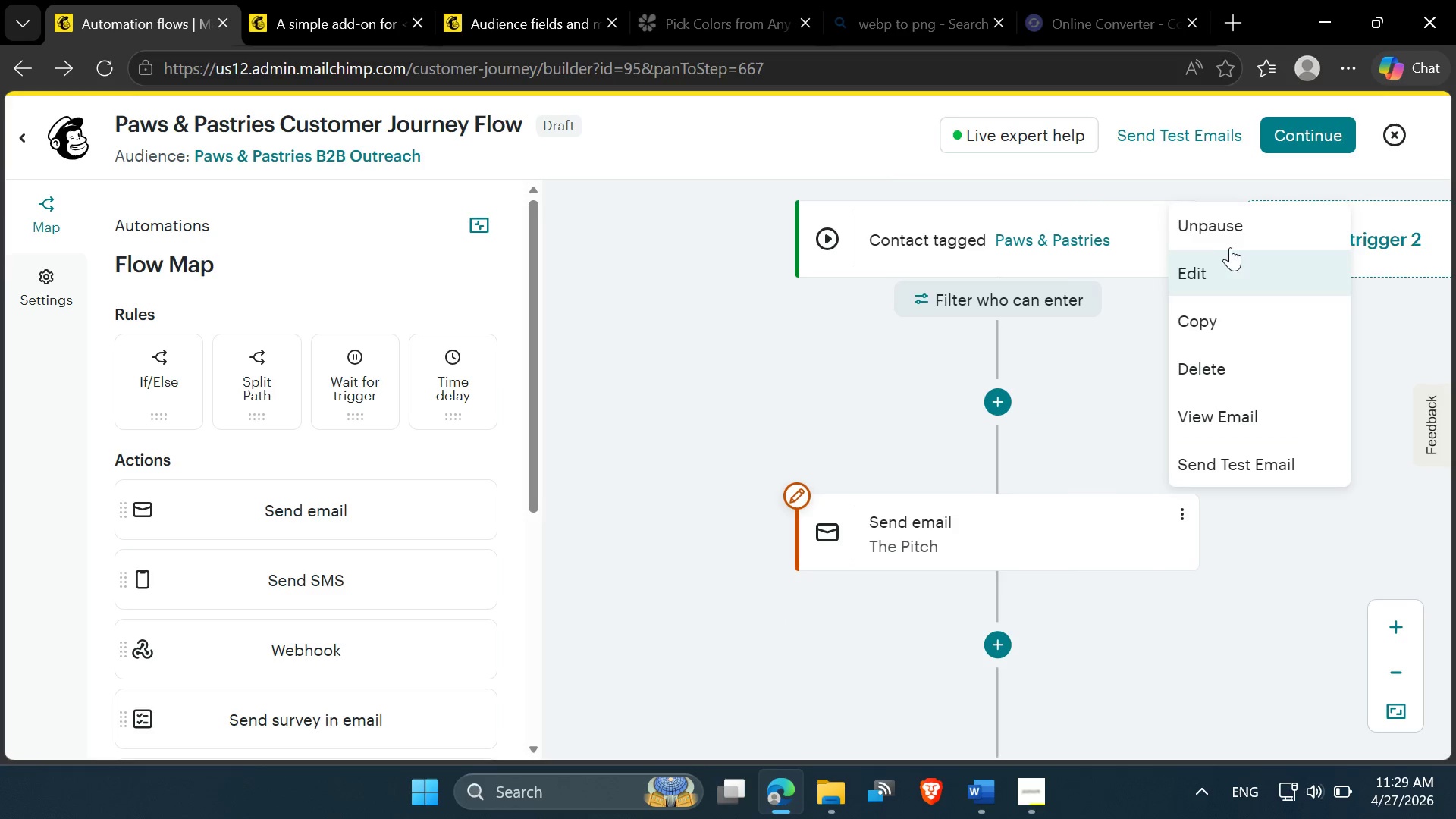 
left_click([1230, 237])
 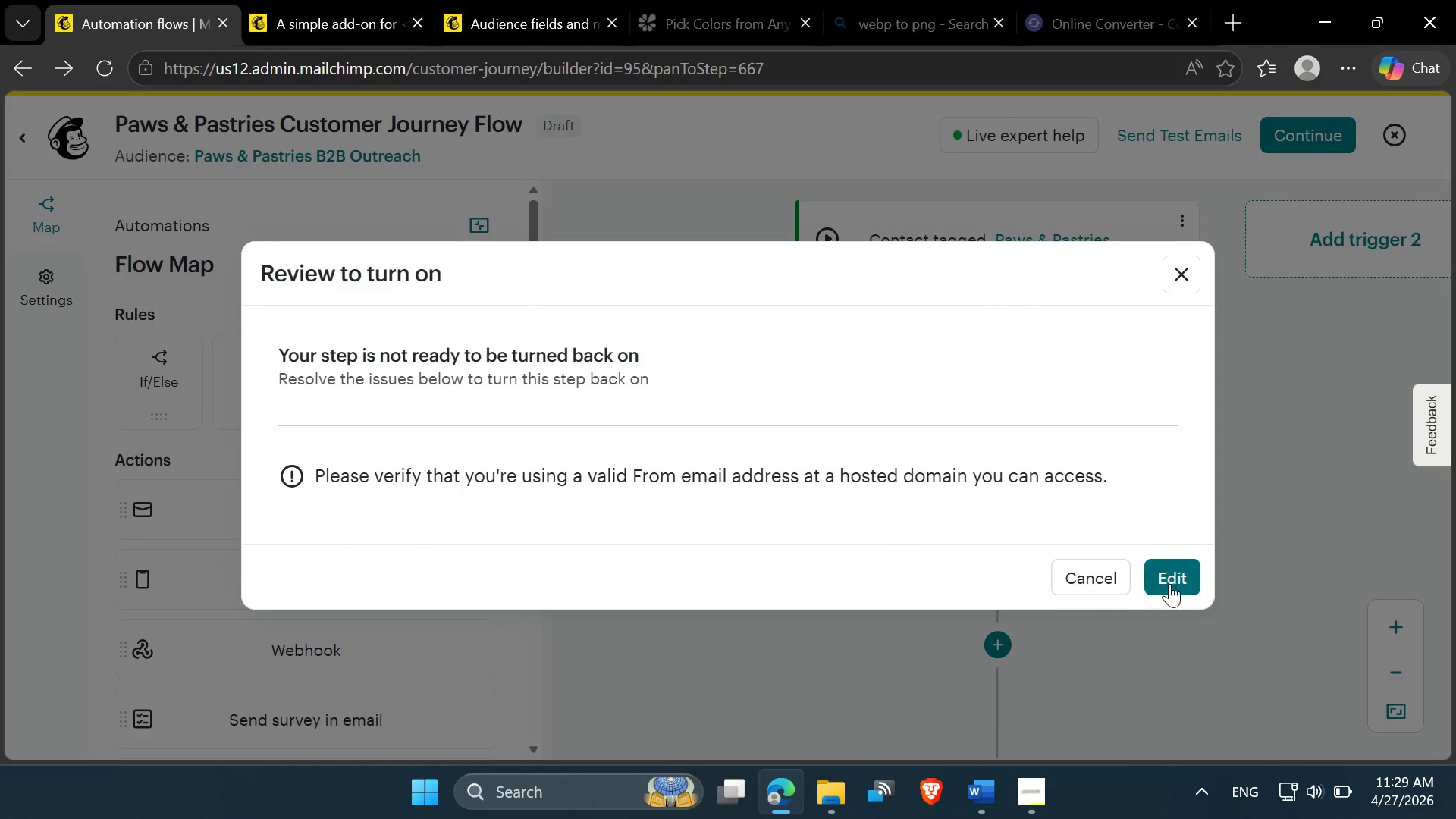 
left_click([1169, 584])
 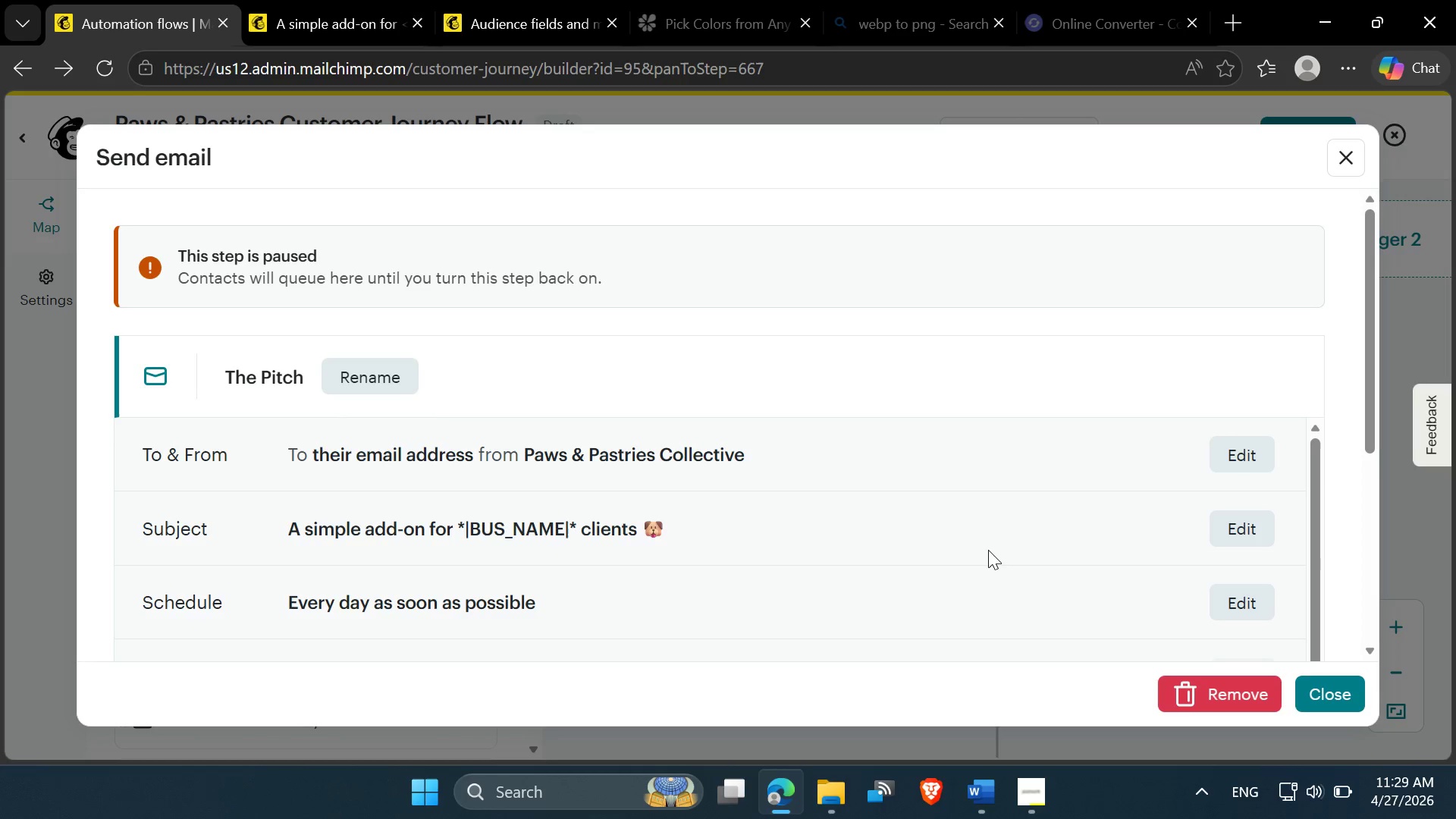 
scroll: coordinate [1029, 560], scroll_direction: down, amount: 6.0
 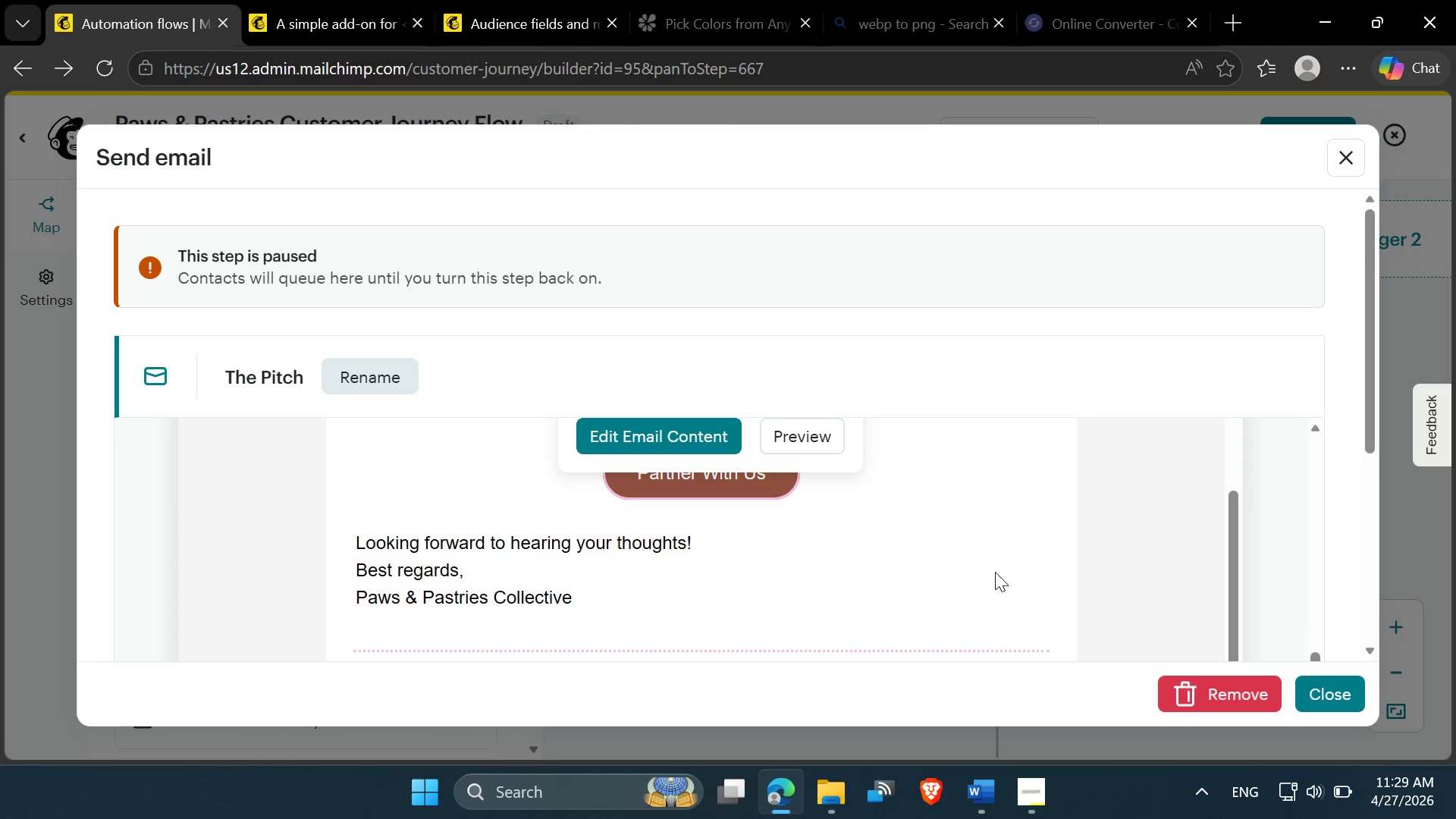 
scroll: coordinate [720, 535], scroll_direction: up, amount: 5.0
 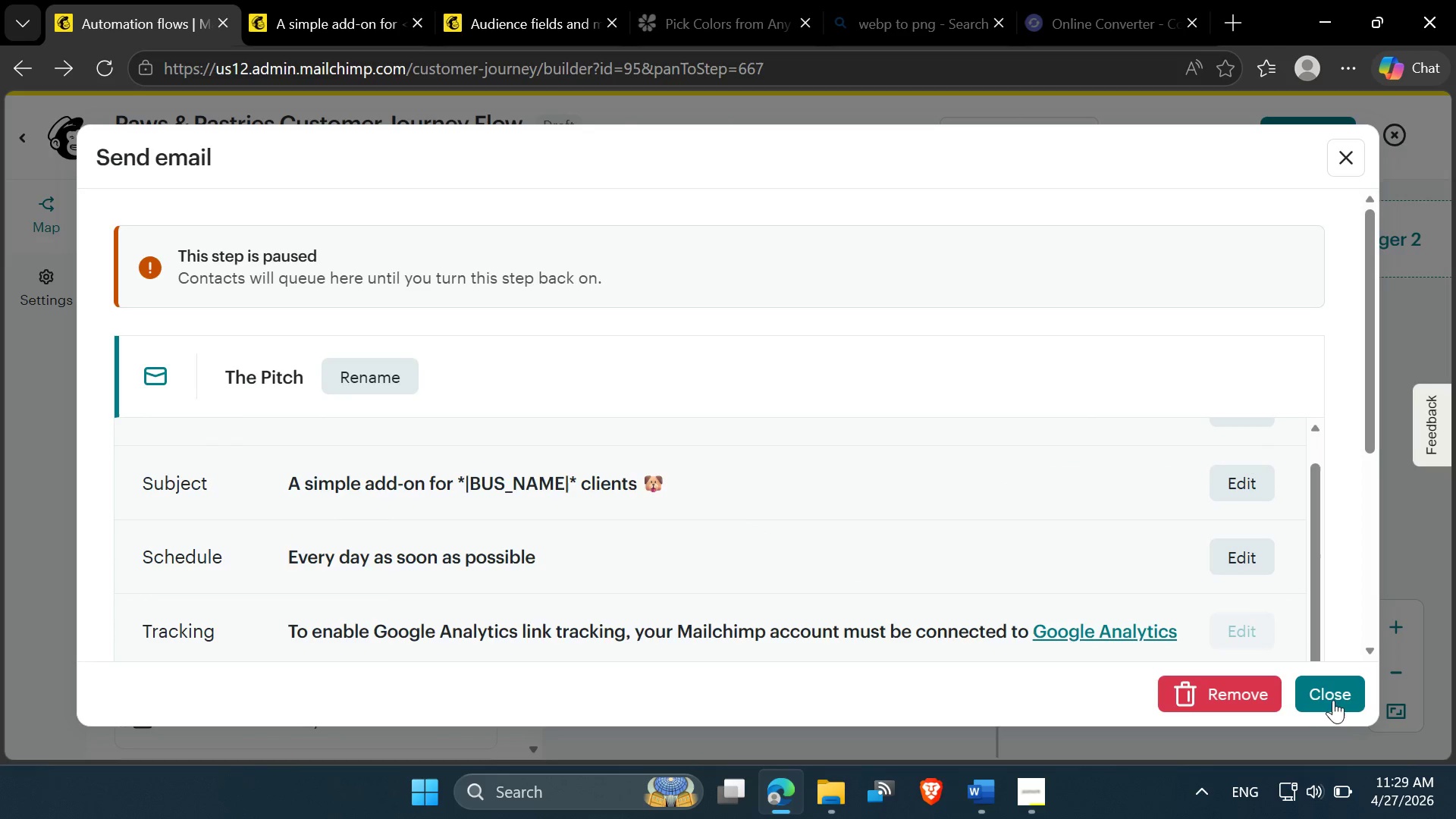 
left_click([1321, 692])
 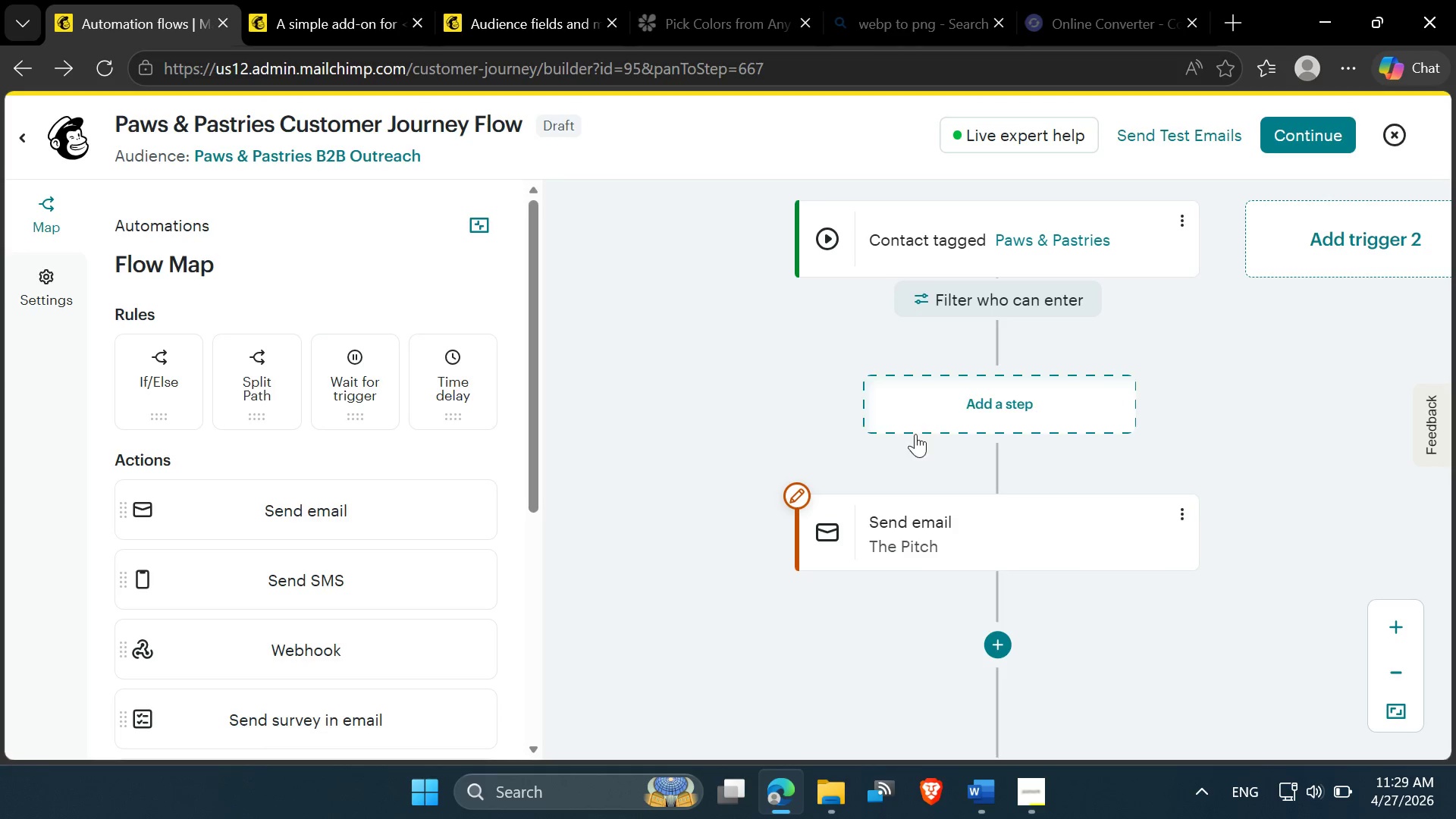 
scroll: coordinate [884, 451], scroll_direction: up, amount: 2.0
 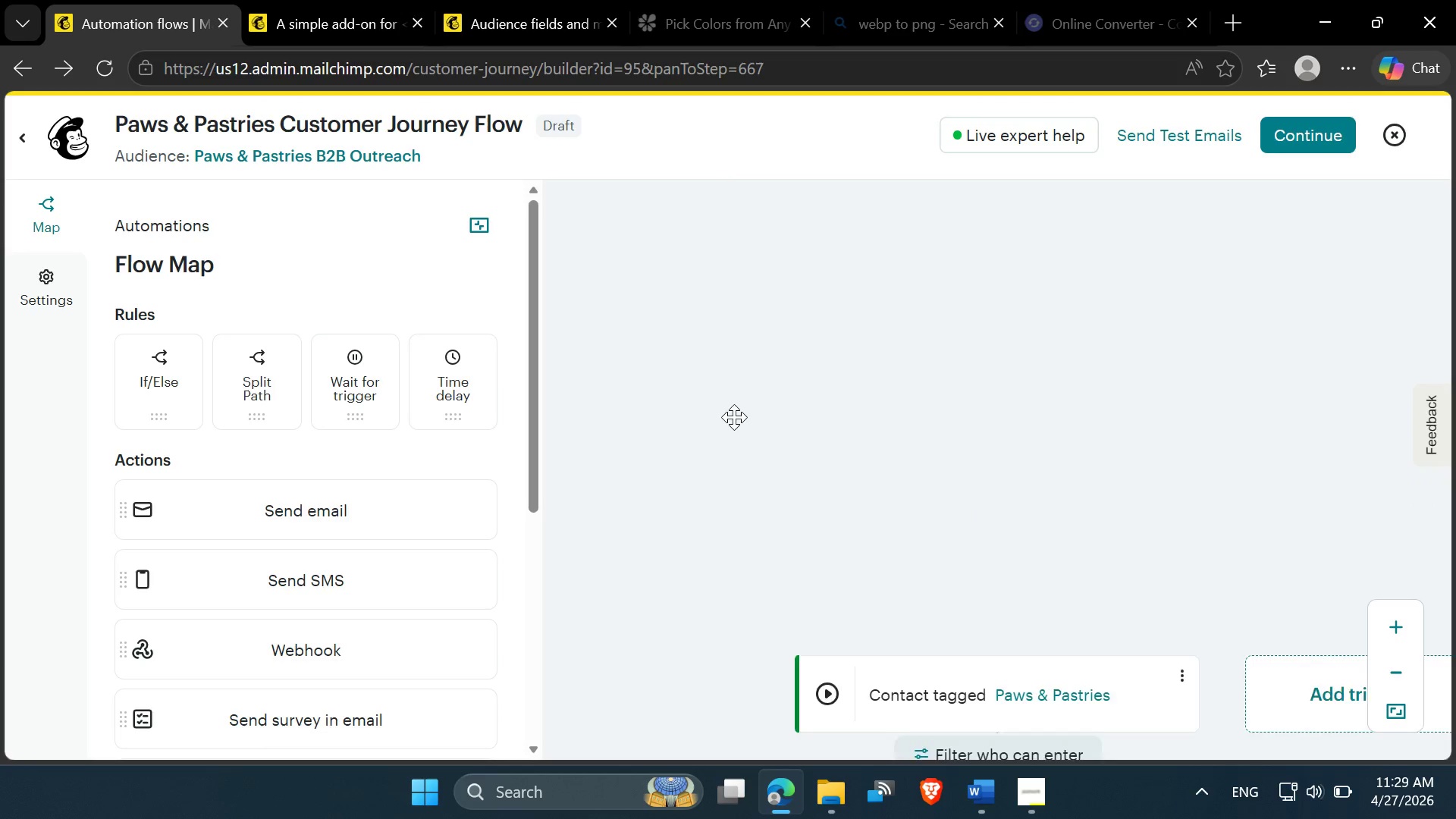 
scroll: coordinate [767, 397], scroll_direction: down, amount: 1.0
 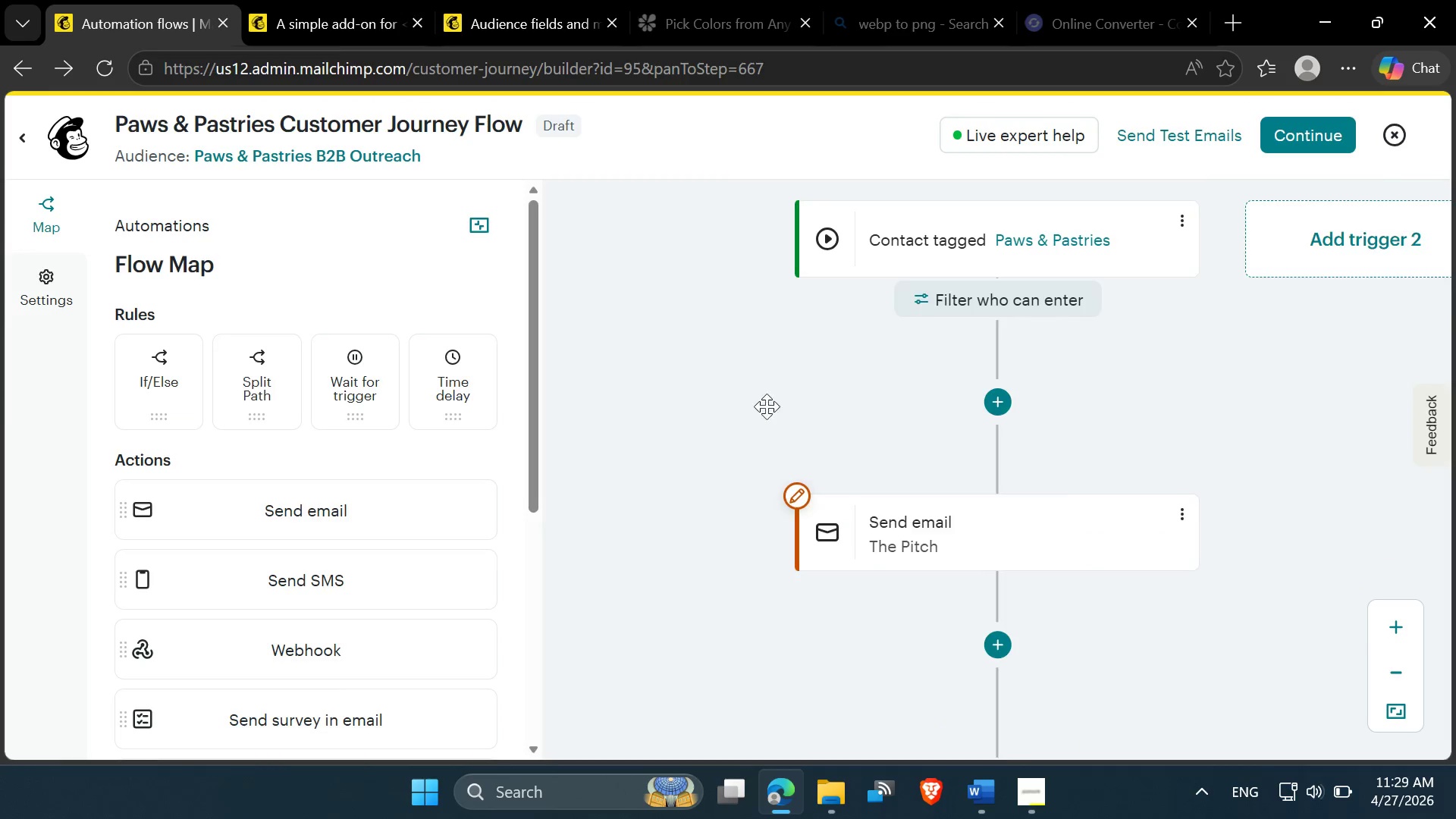 
scroll: coordinate [654, 381], scroll_direction: up, amount: 1.0
 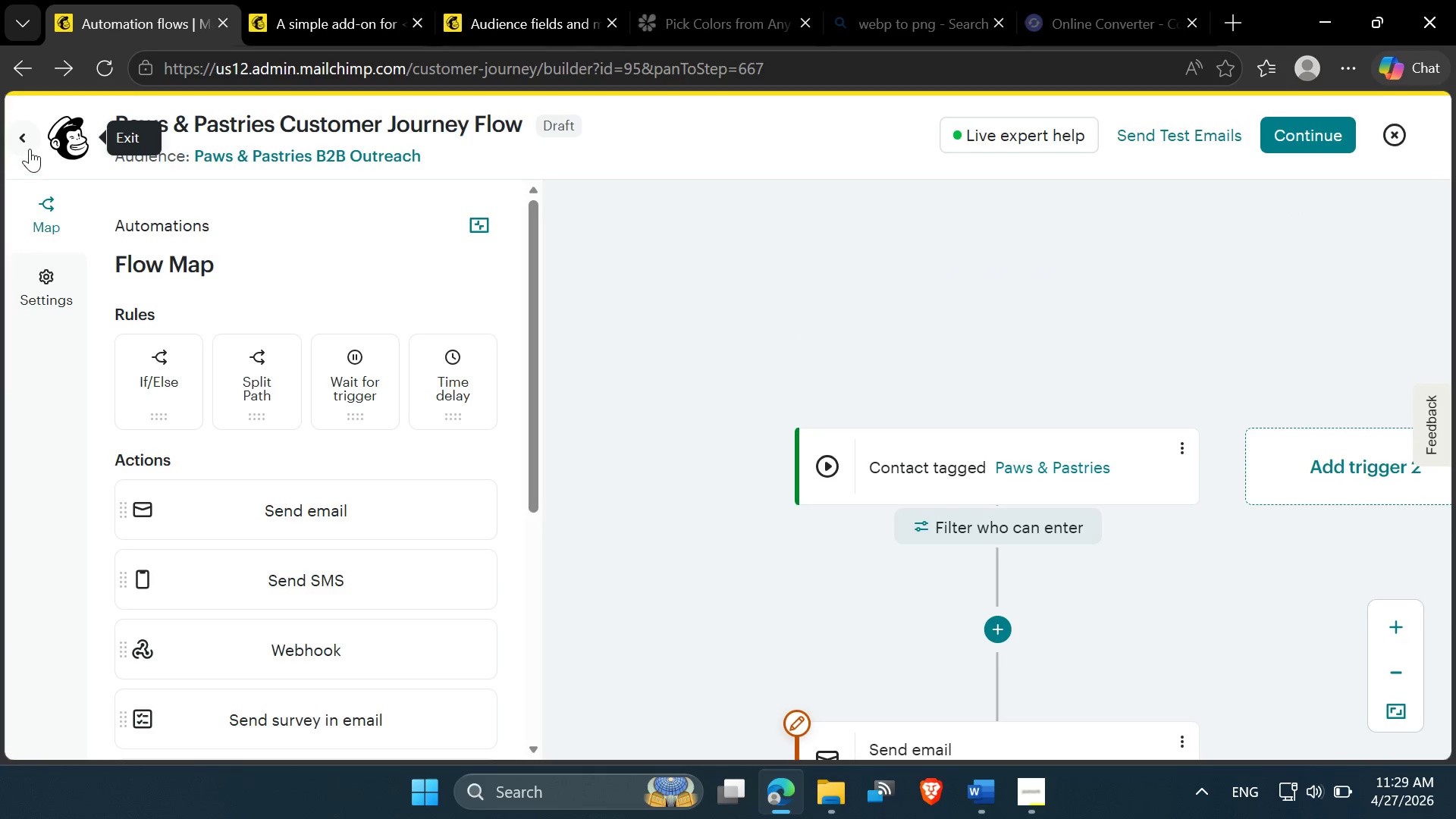 
left_click([27, 140])
 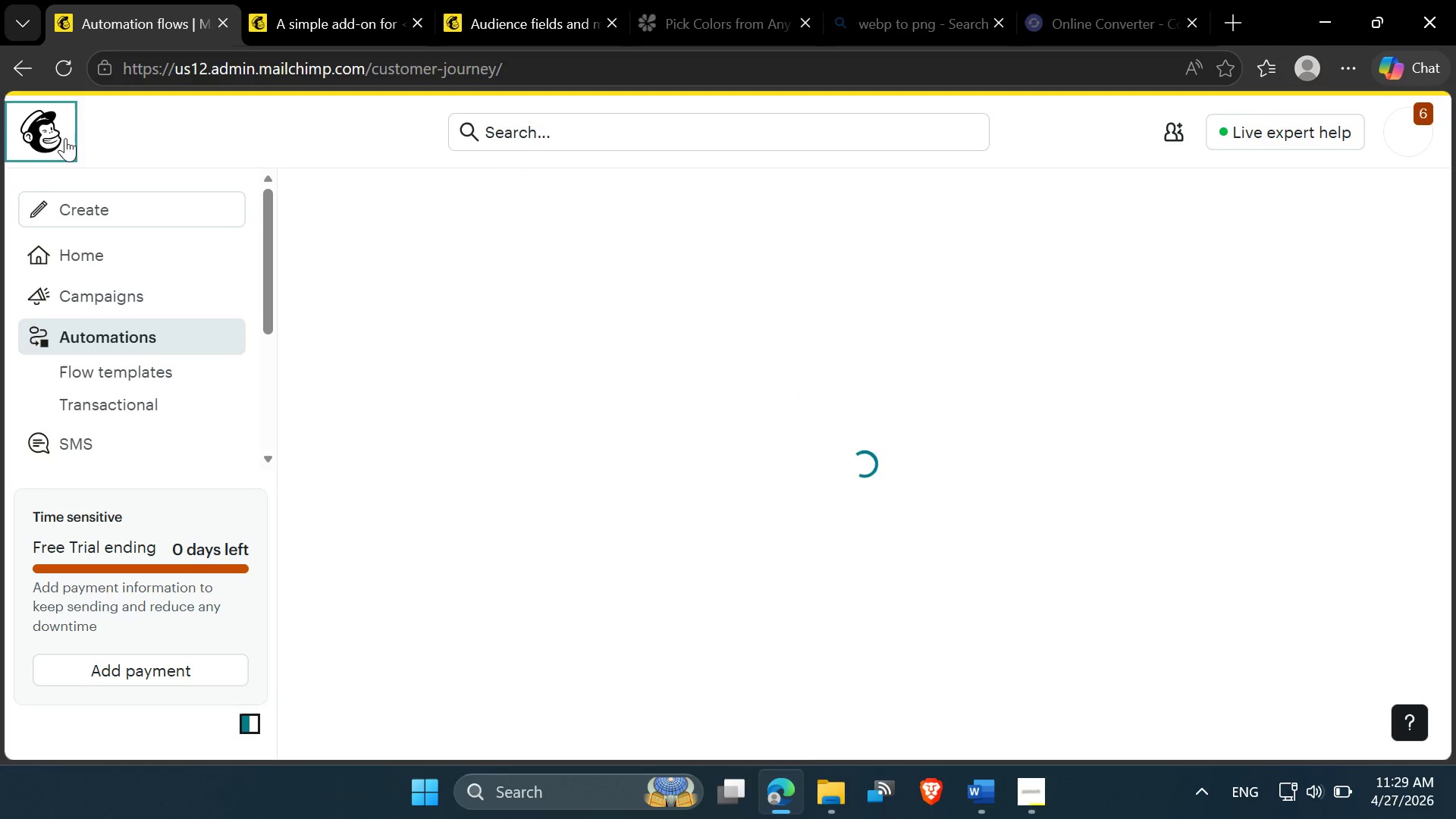 
left_click([58, 129])
 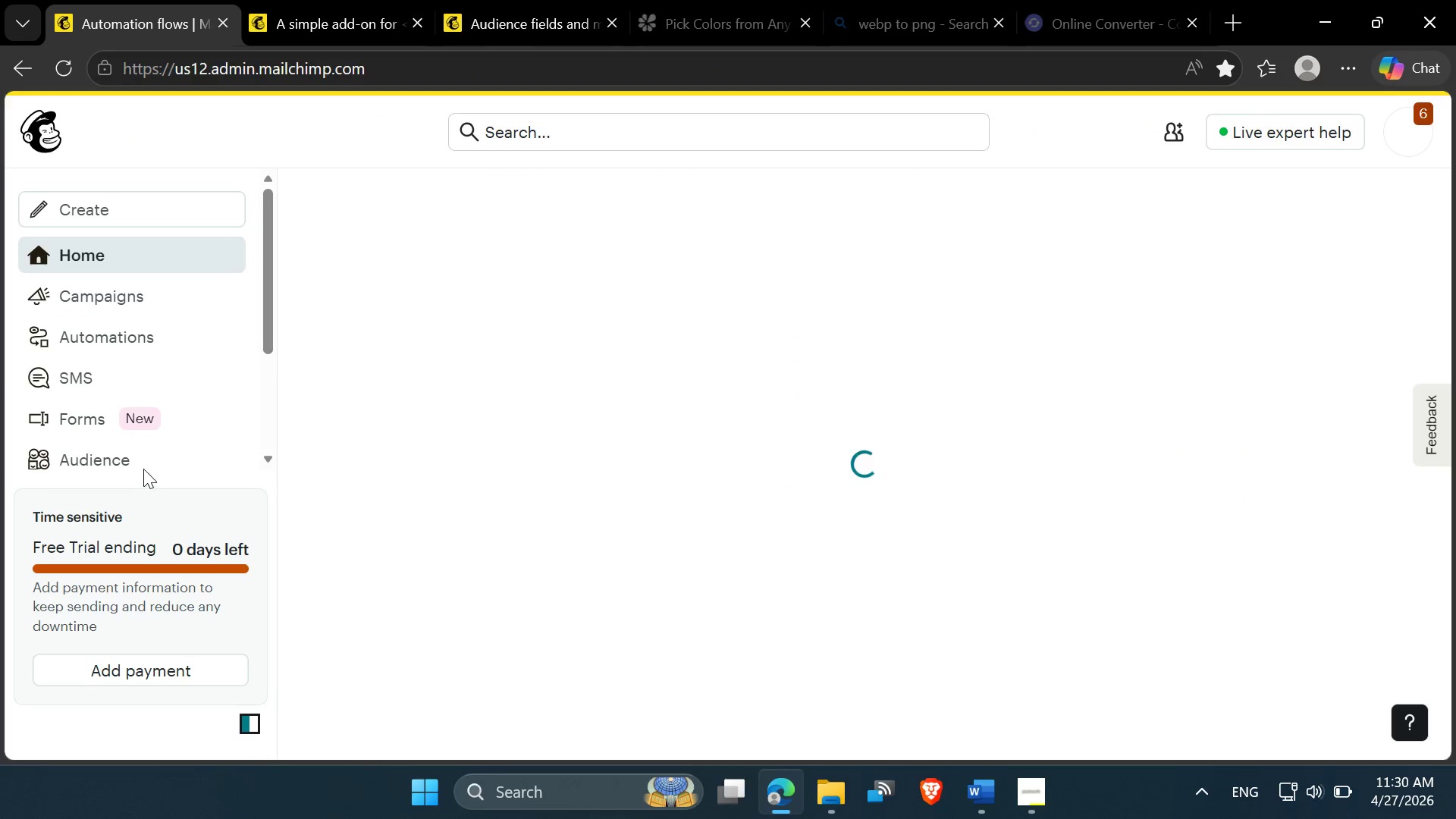 
scroll: coordinate [178, 369], scroll_direction: down, amount: 2.0
 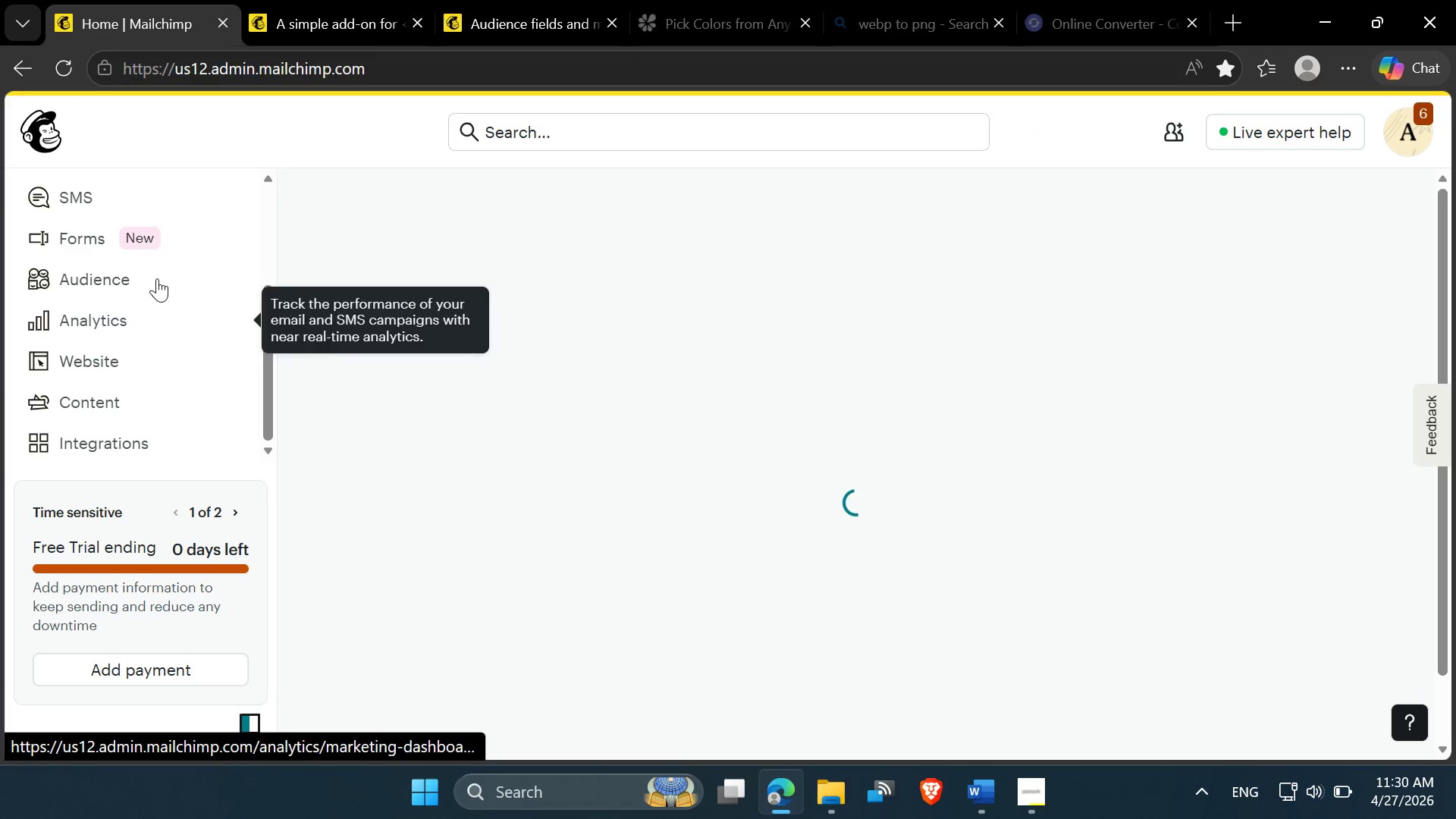 
left_click([155, 271])
 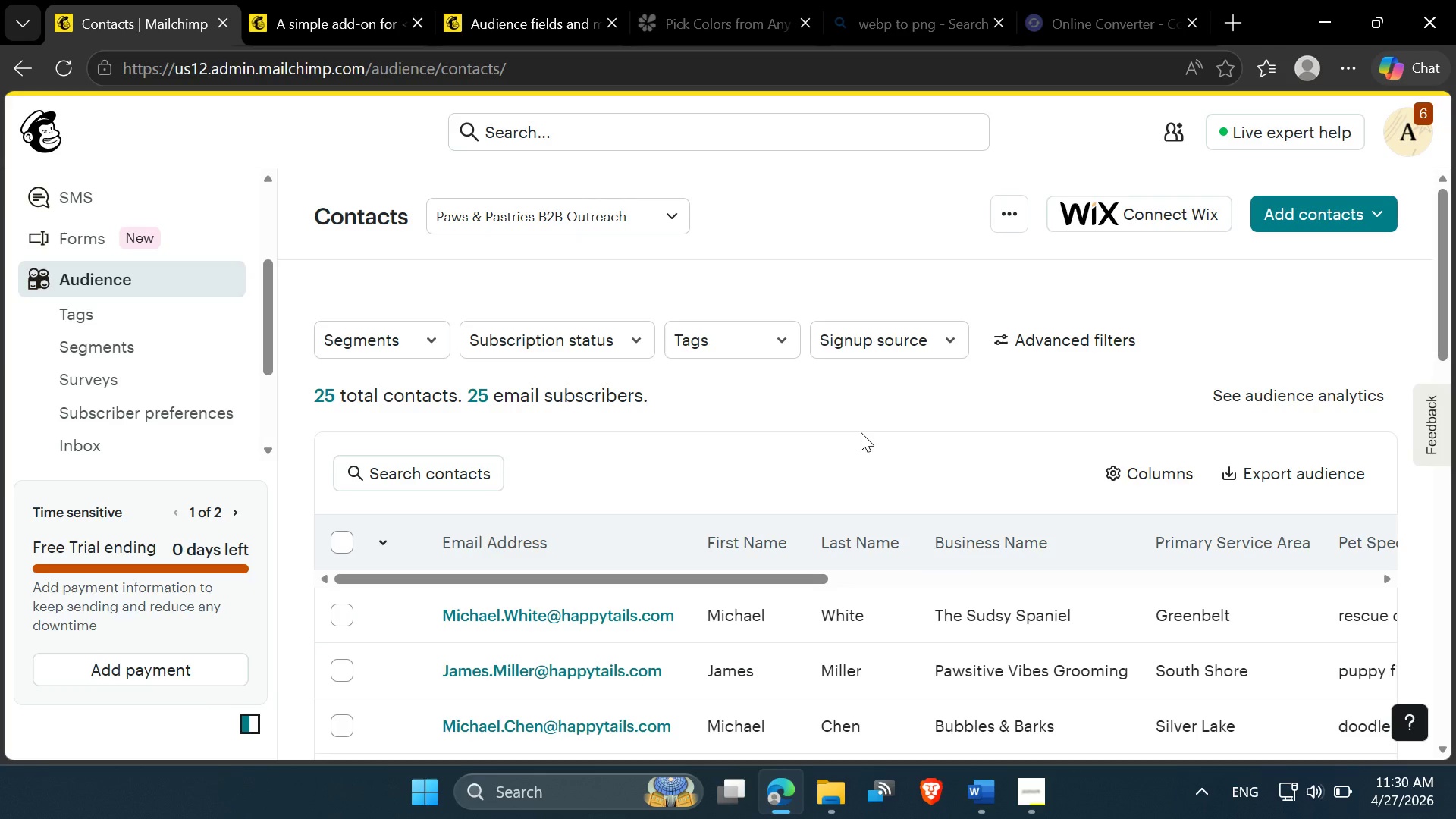 
wait(40.72)
 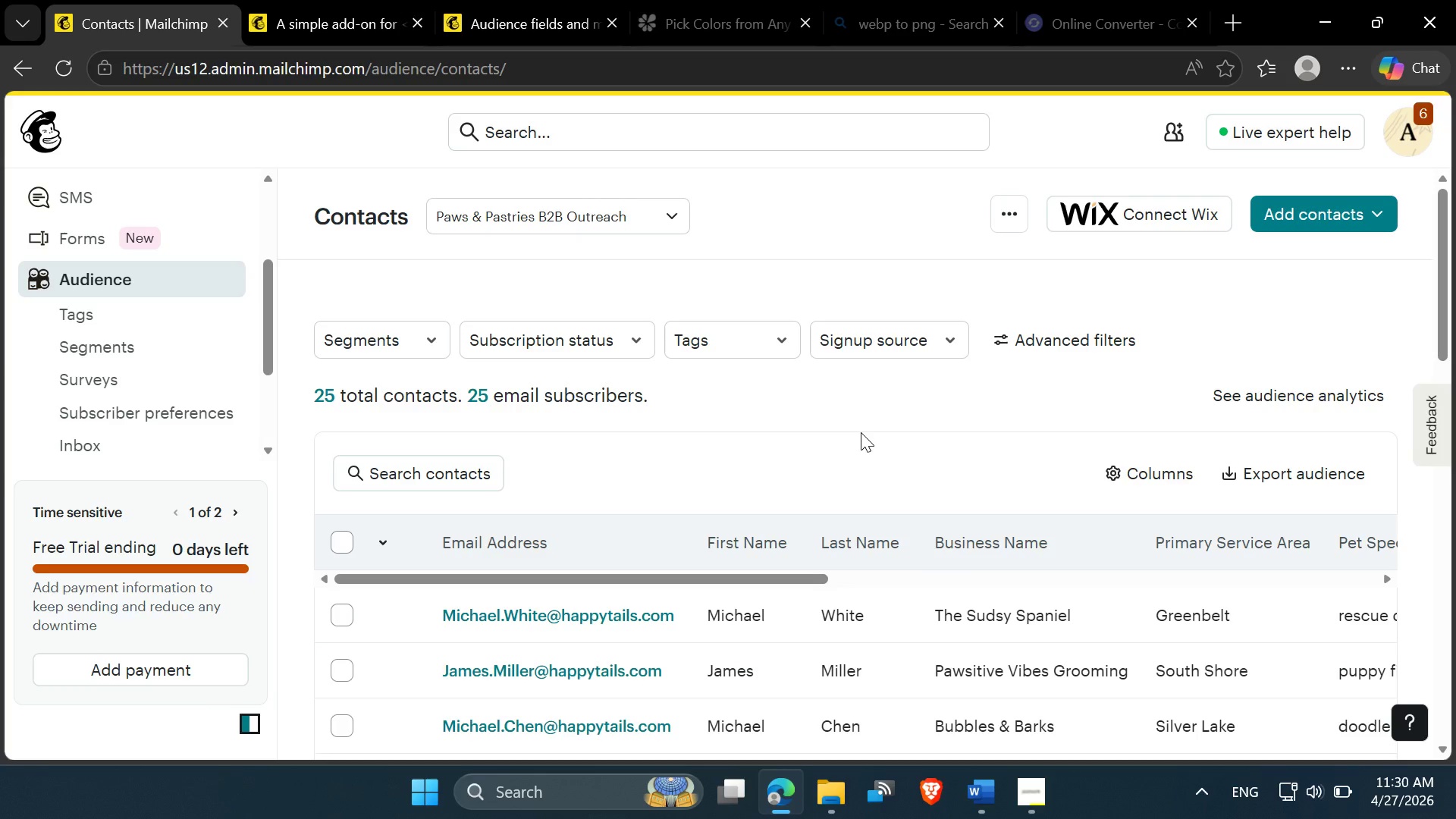 
scroll: coordinate [789, 475], scroll_direction: down, amount: 1.0
 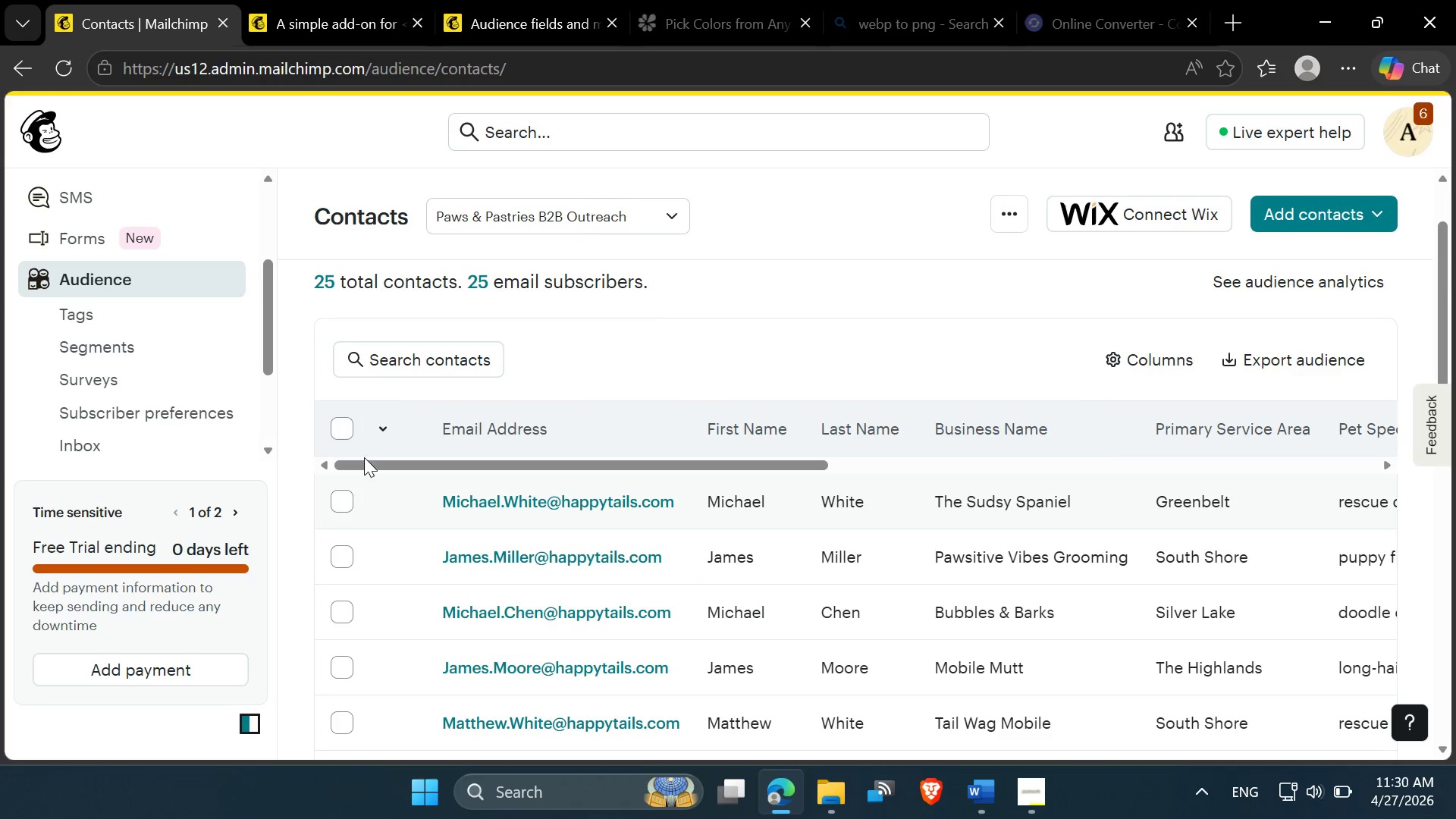 
left_click([351, 419])
 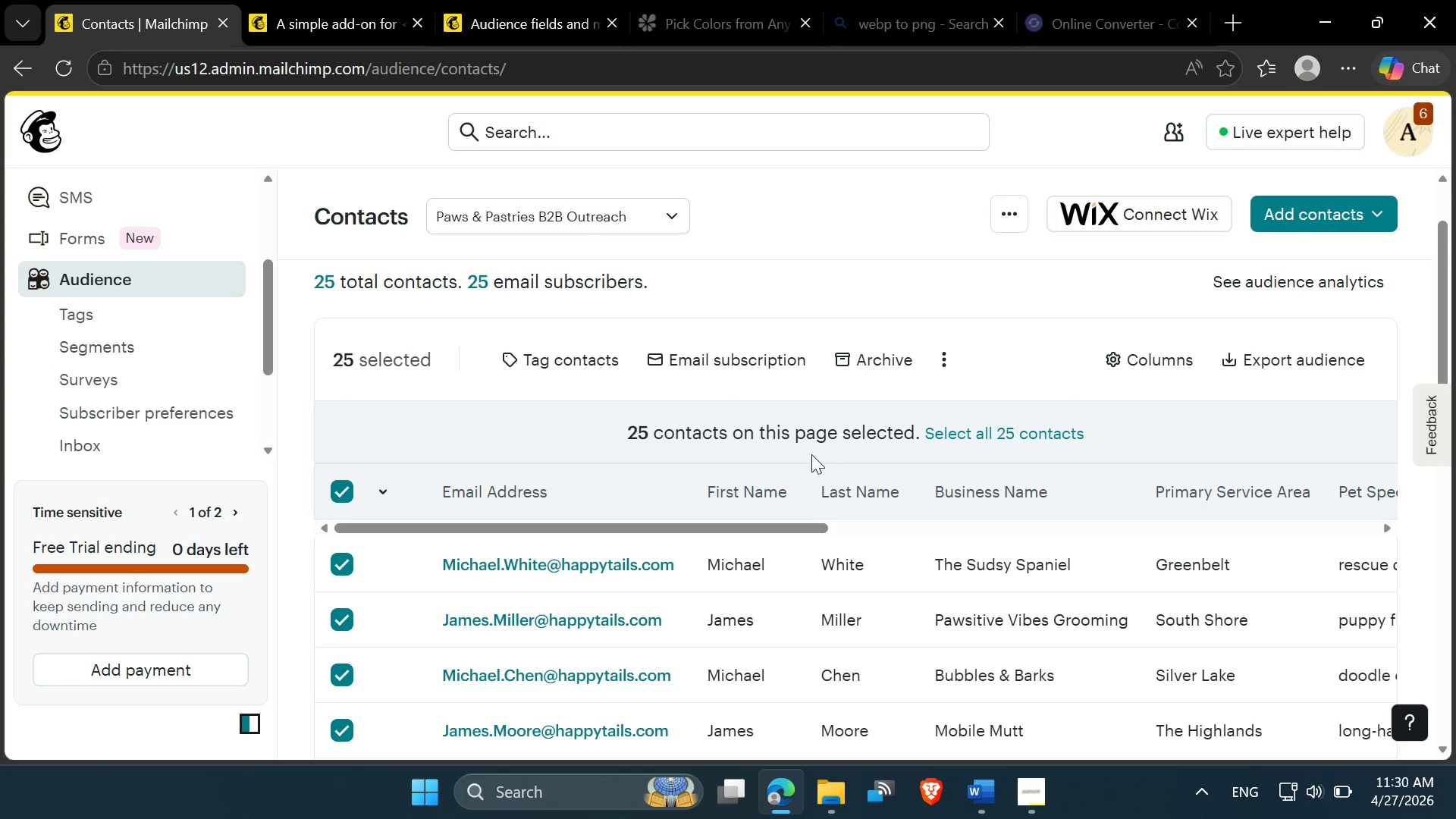 
left_click([873, 366])
 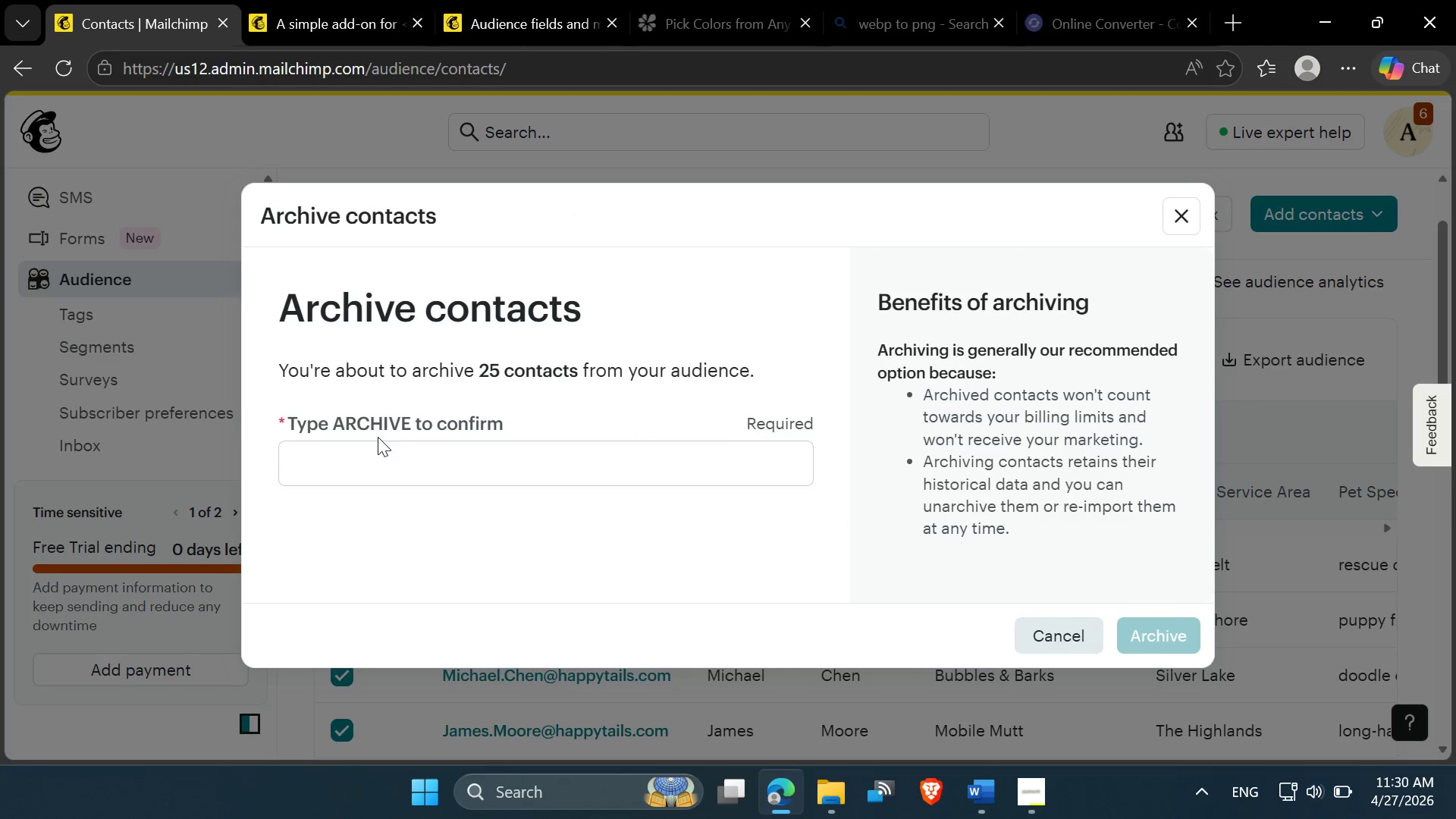 
double_click([381, 426])
 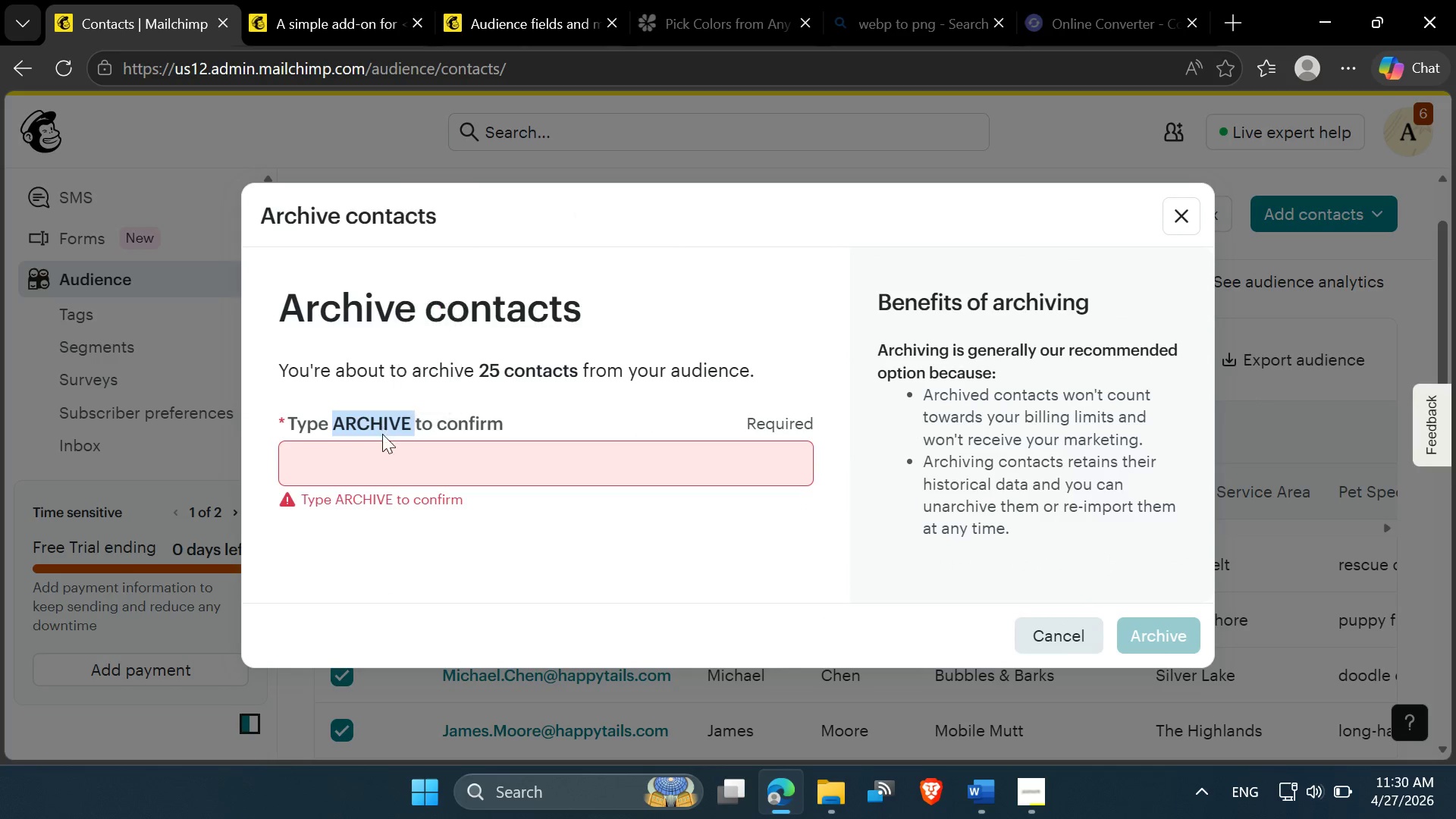 
left_click_drag(start_coordinate=[383, 426], to_coordinate=[372, 466])
 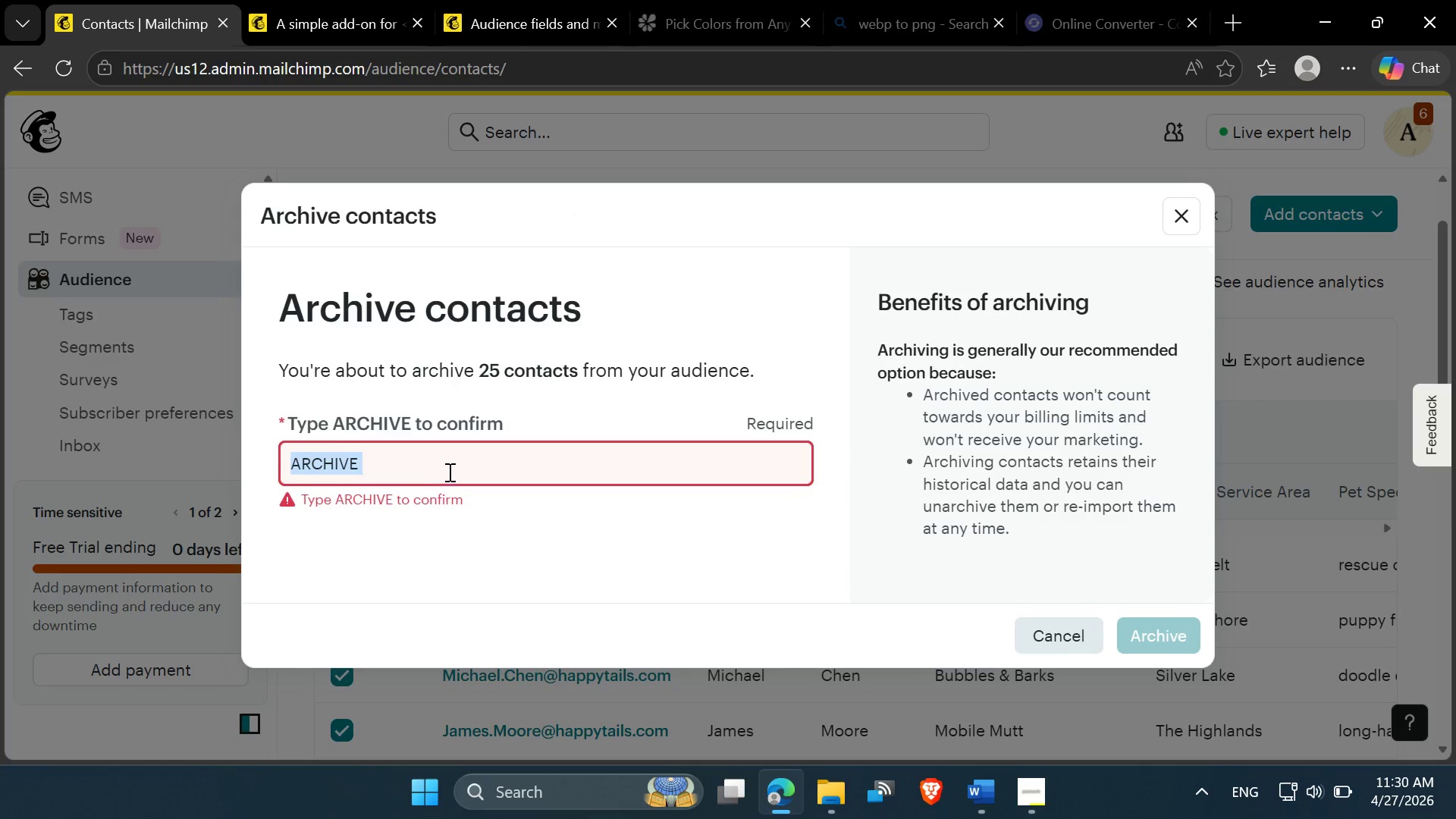 
left_click([451, 470])
 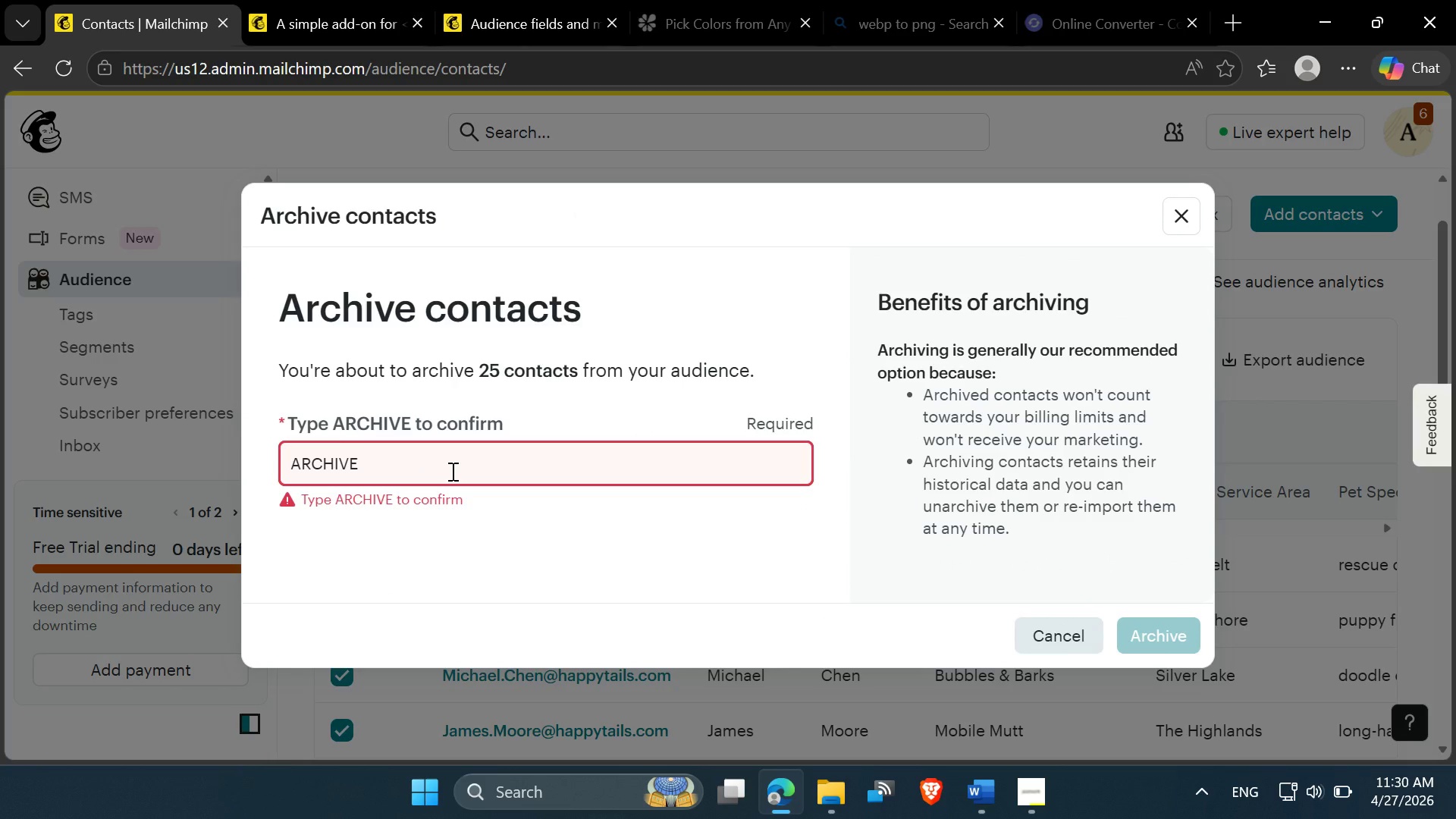 
key(Backspace)
 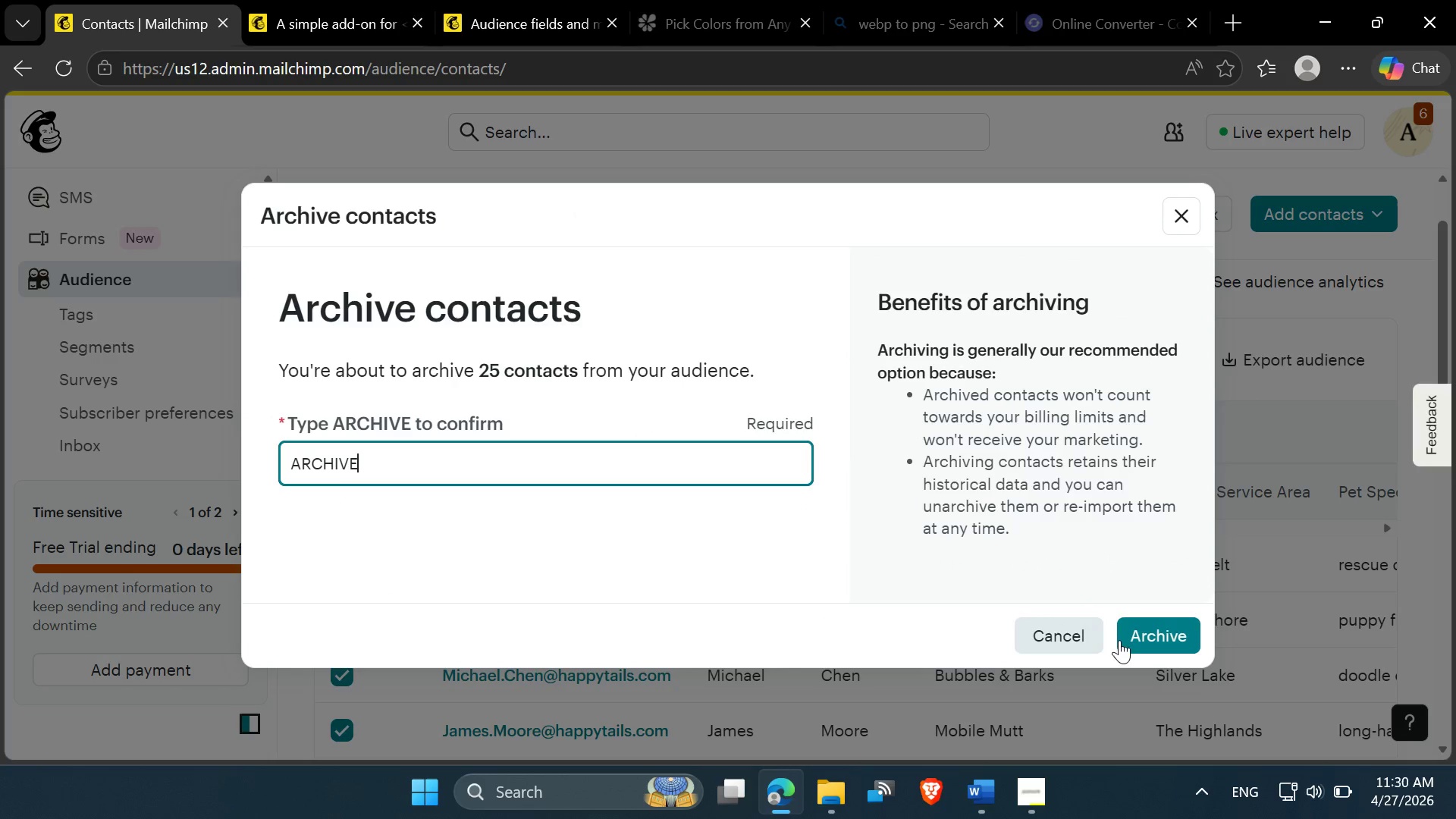 
left_click([1140, 634])
 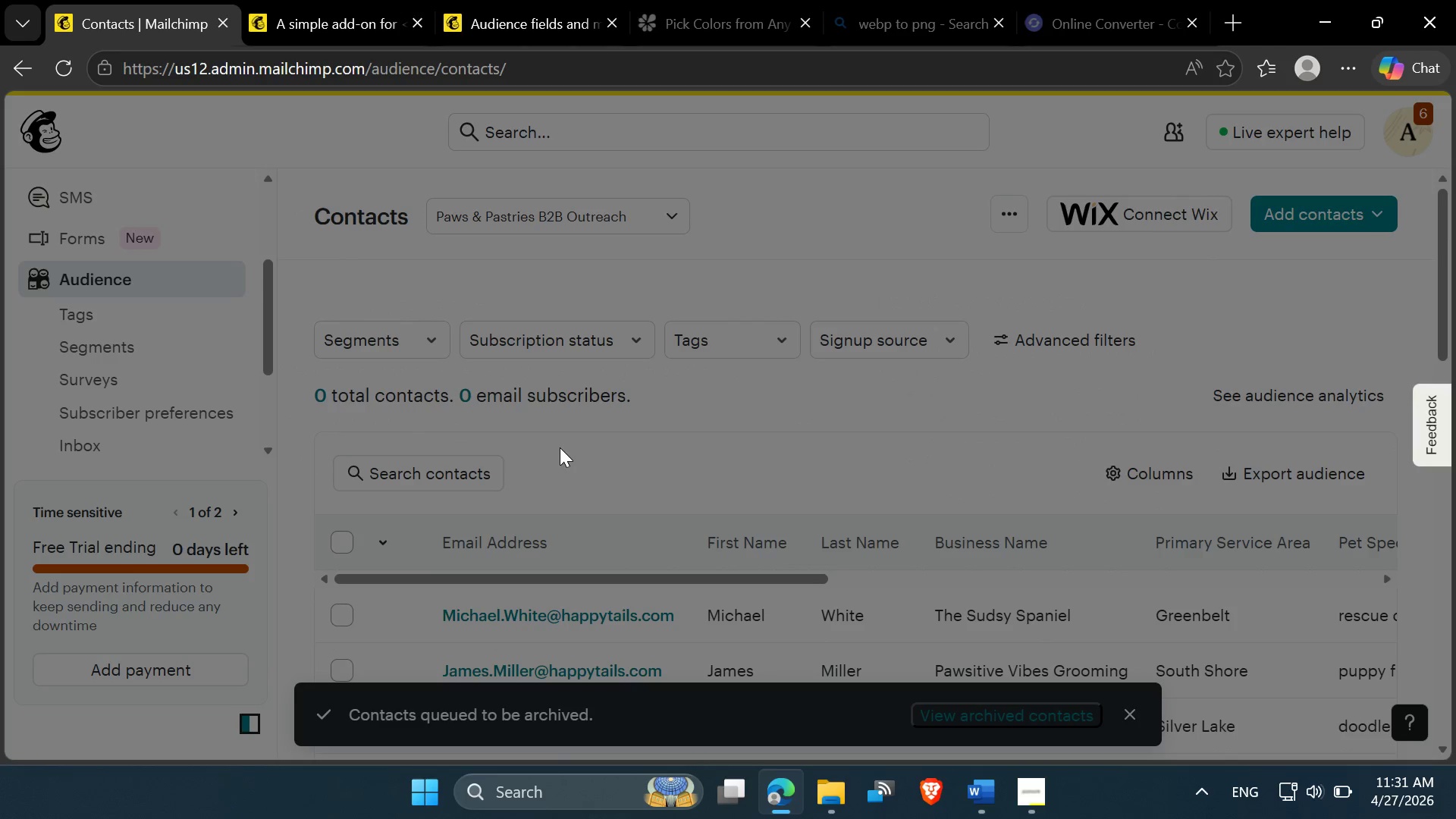 
scroll: coordinate [554, 455], scroll_direction: down, amount: 1.0
 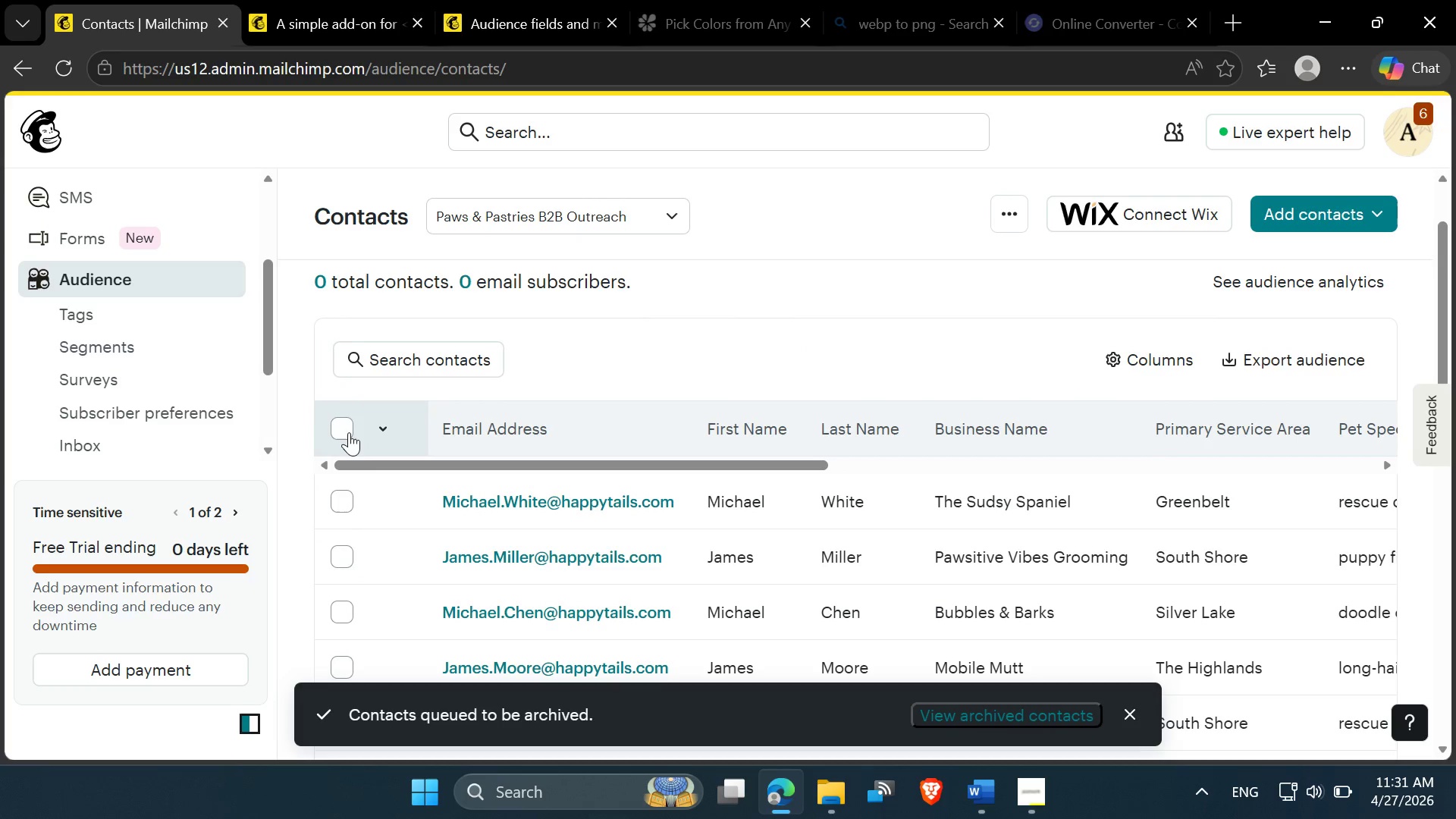 
left_click([344, 431])
 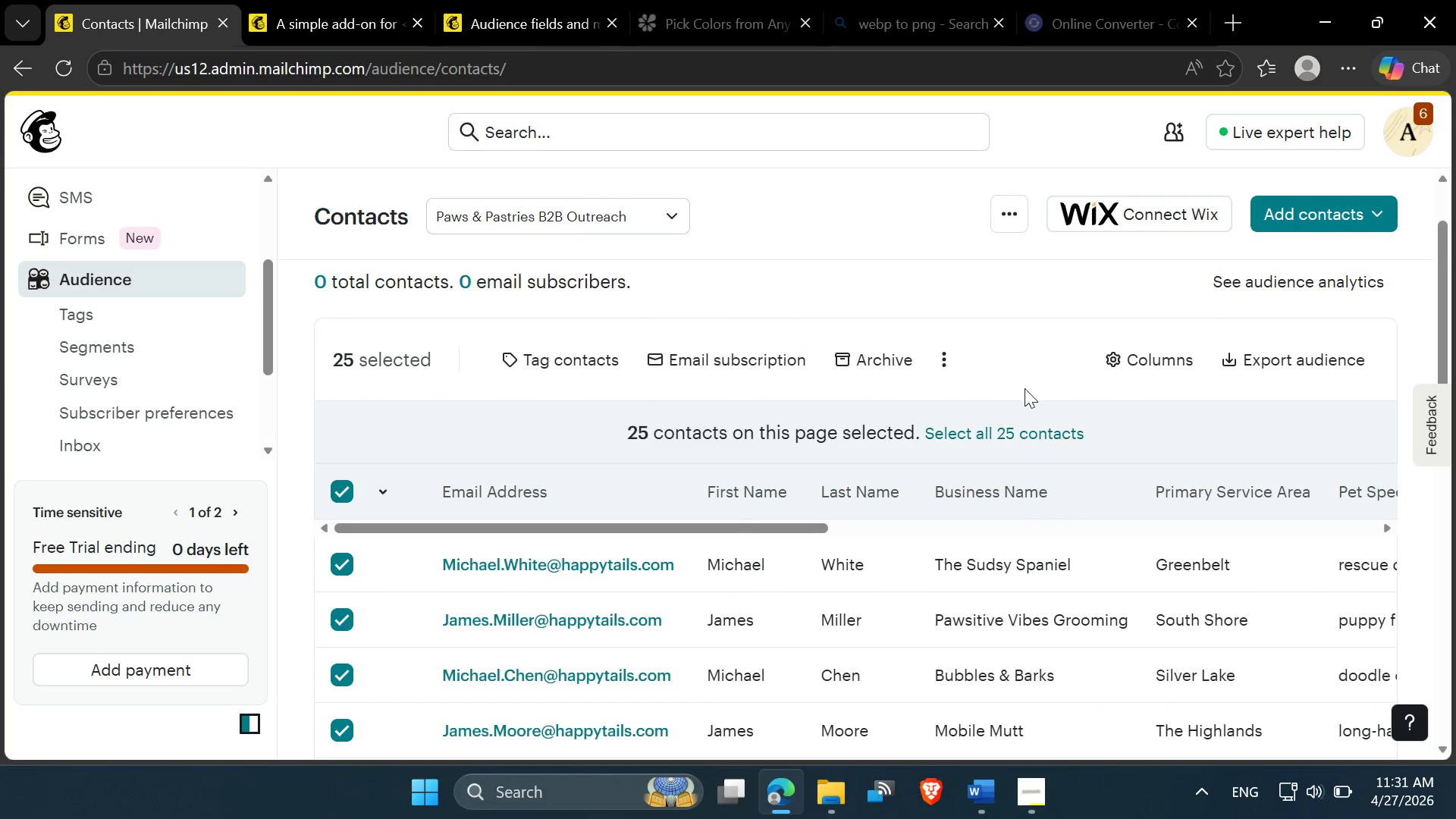 
left_click([910, 374])
 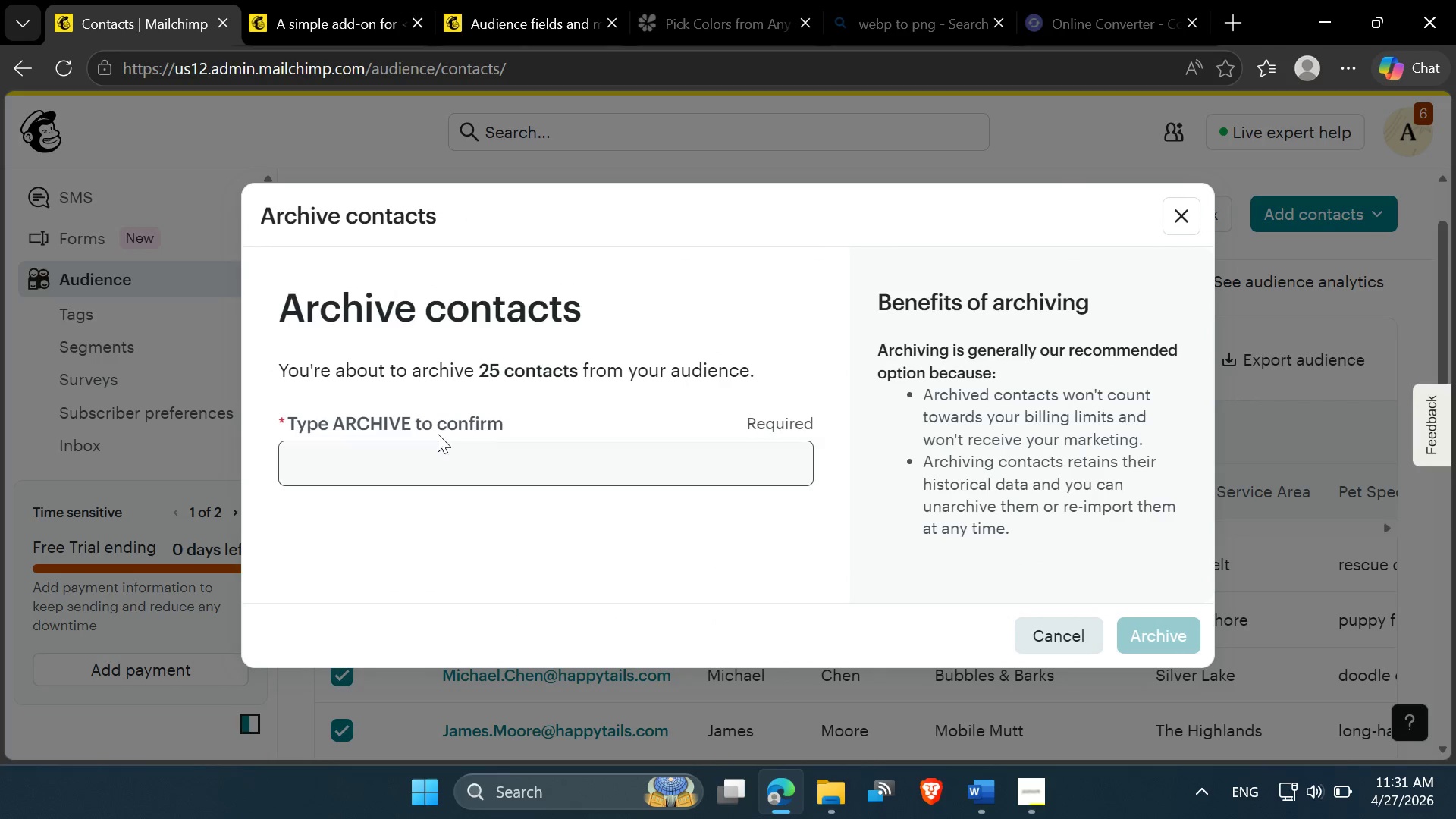 
double_click([365, 421])
 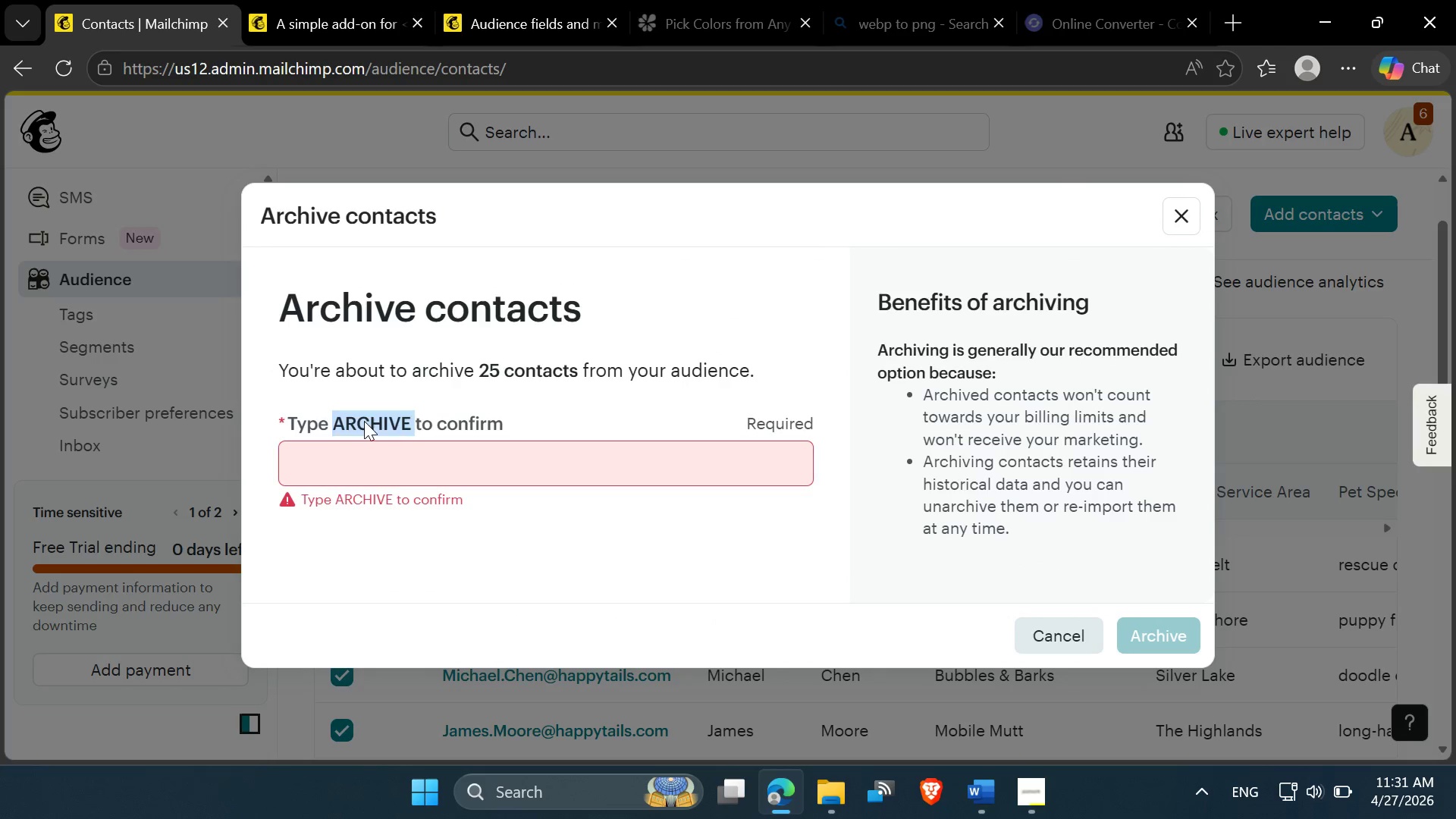 
left_click_drag(start_coordinate=[365, 421], to_coordinate=[353, 460])
 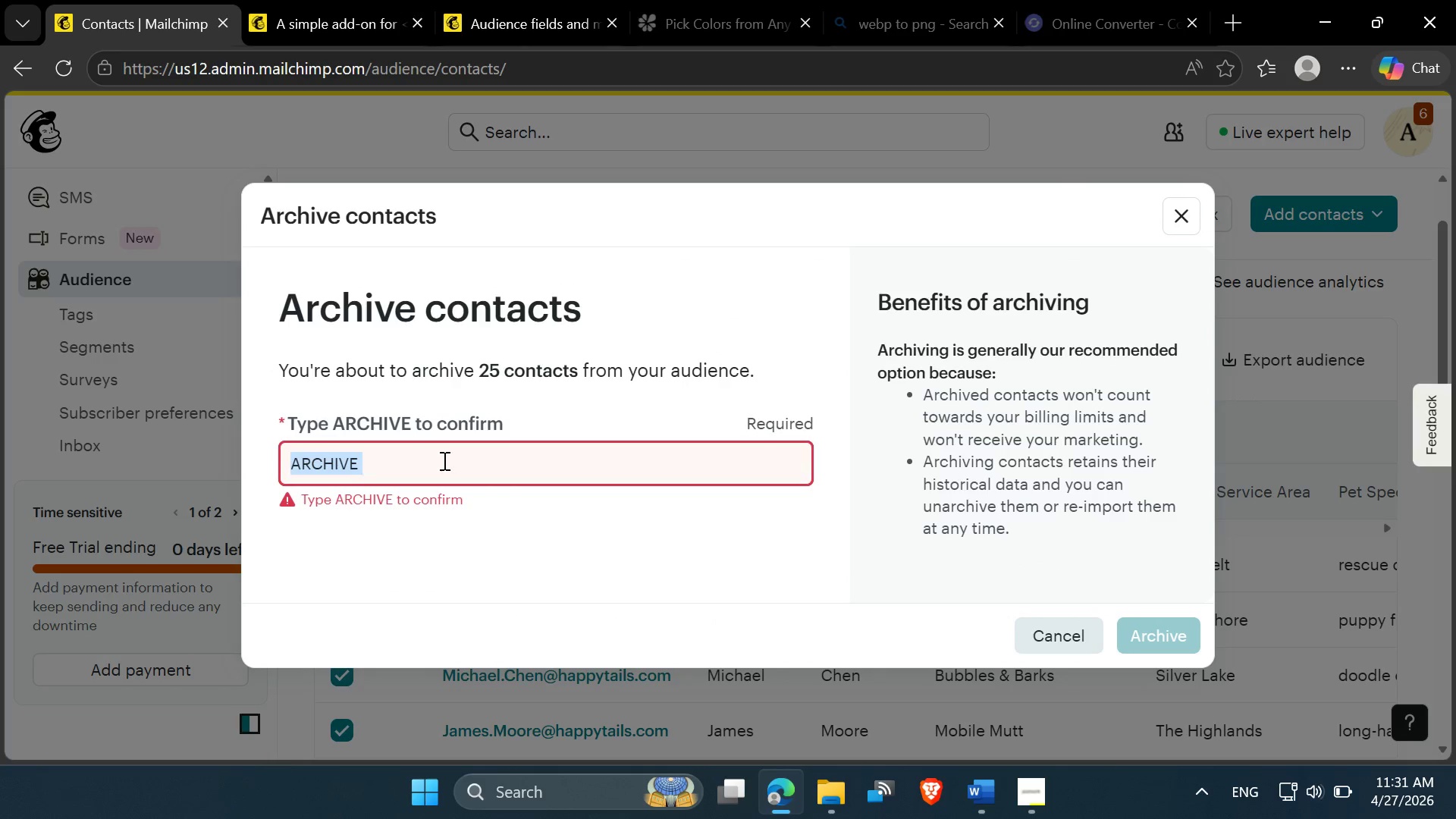 
left_click([443, 460])
 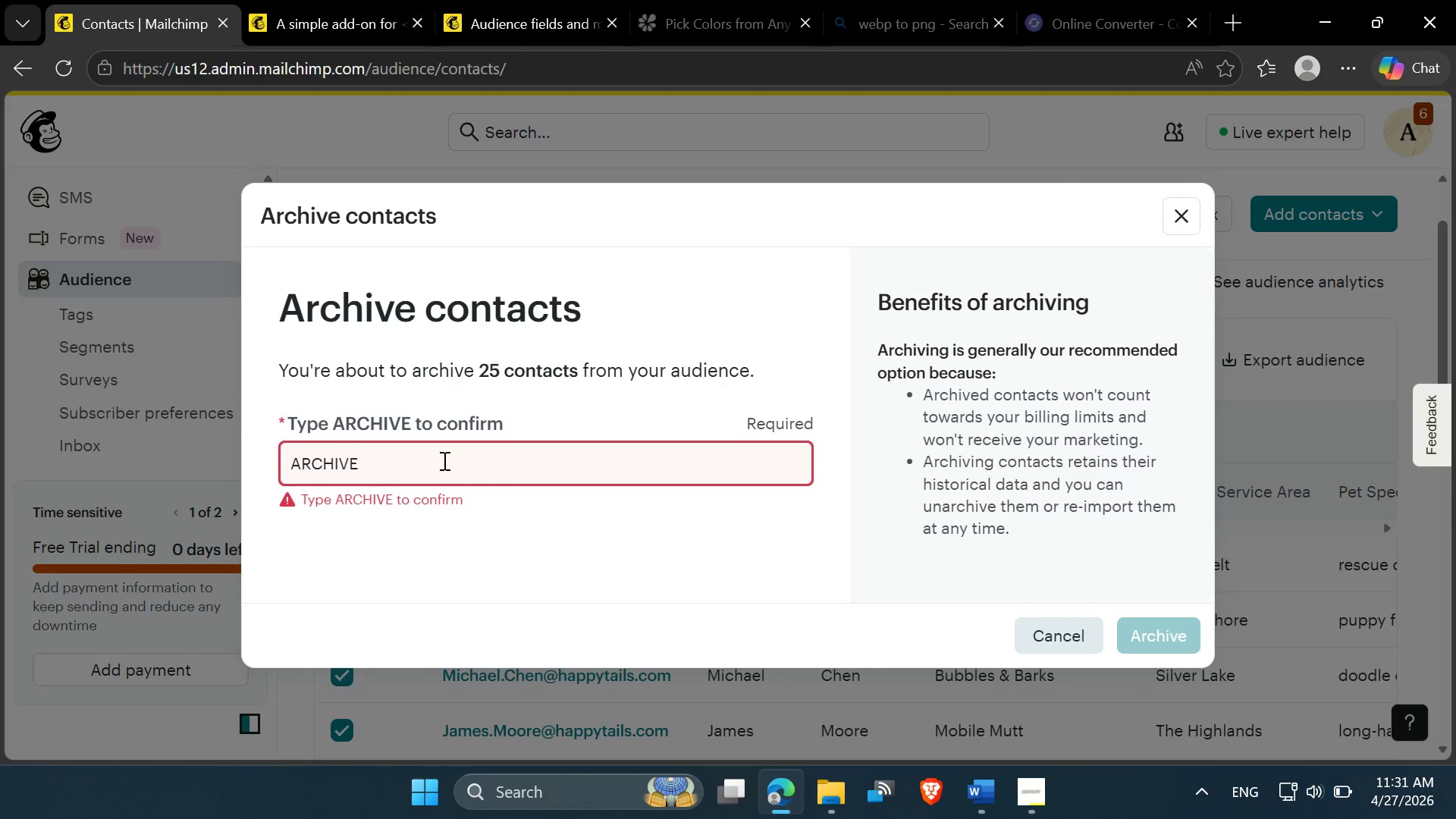 
key(Backspace)
 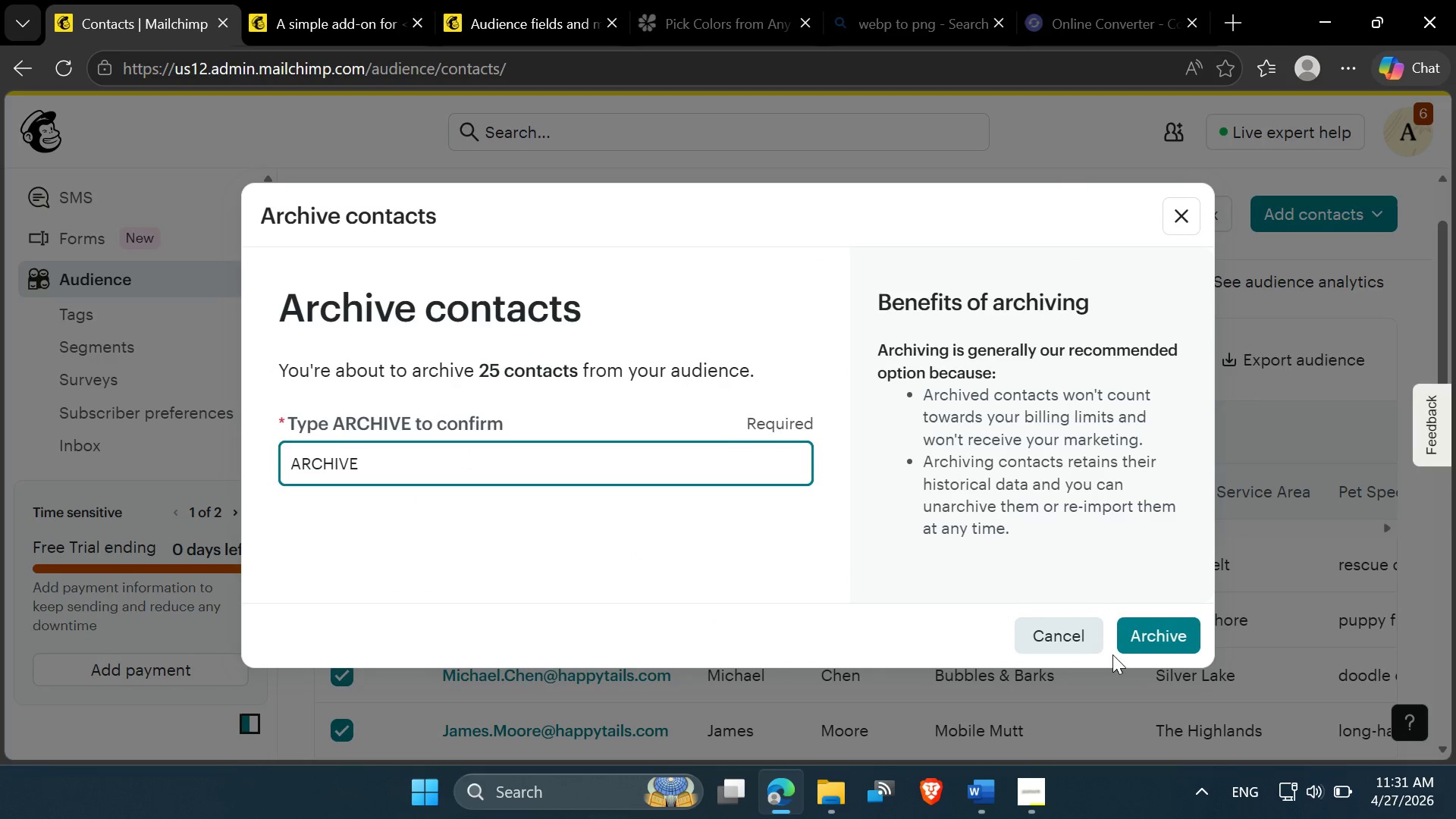 
left_click([1147, 636])
 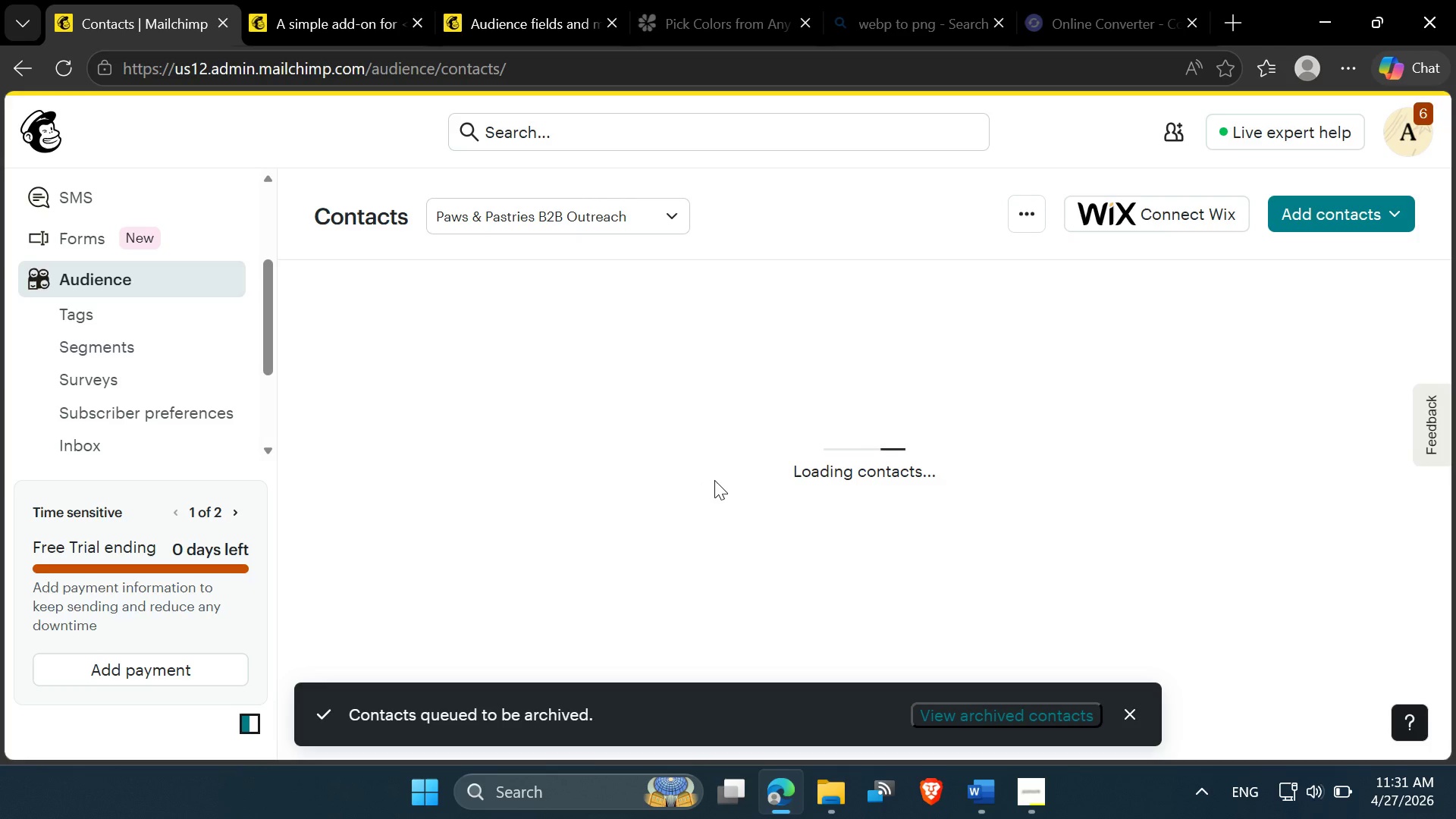 
wait(5.91)
 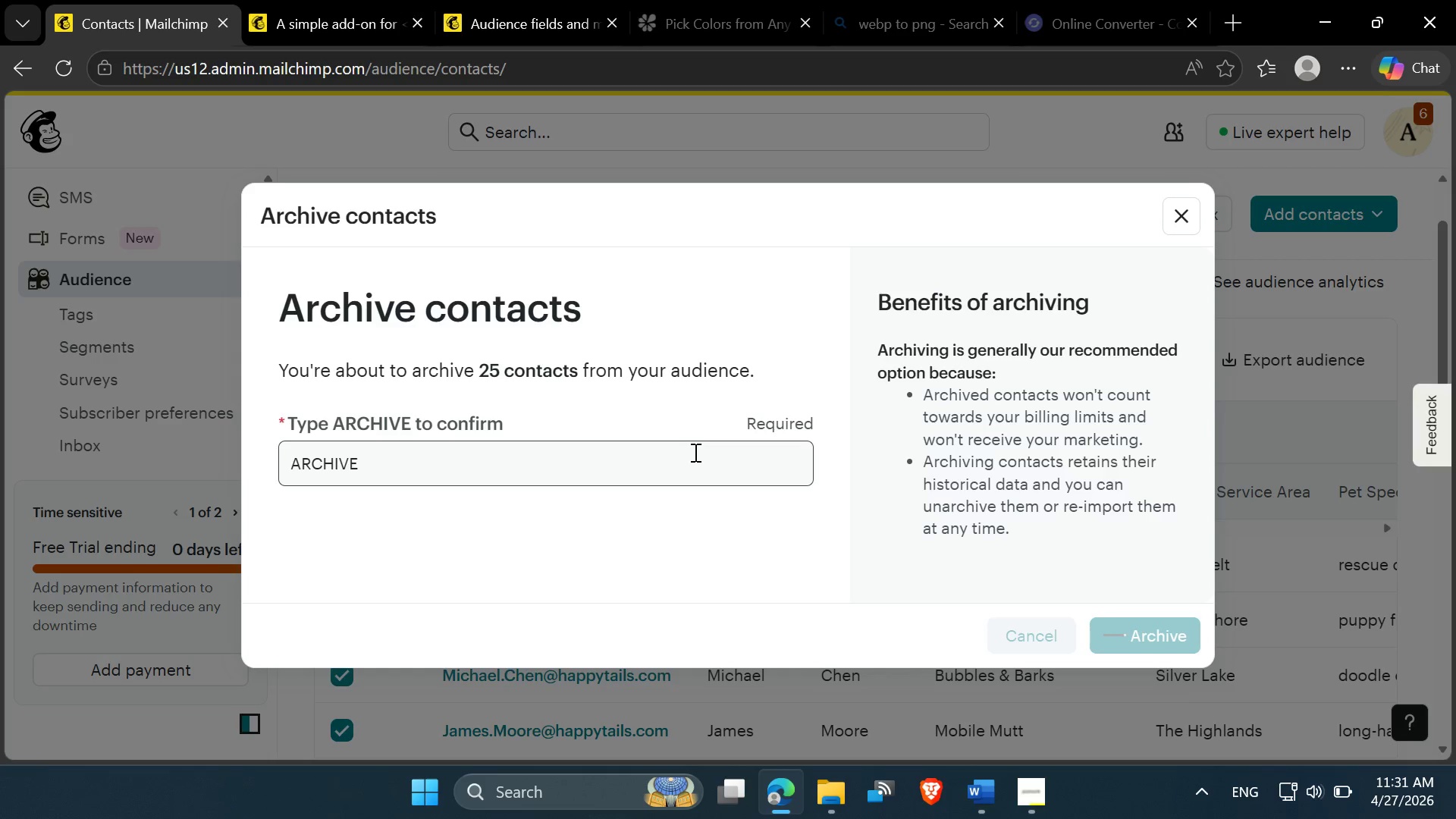 
mouse_move([714, 440])
 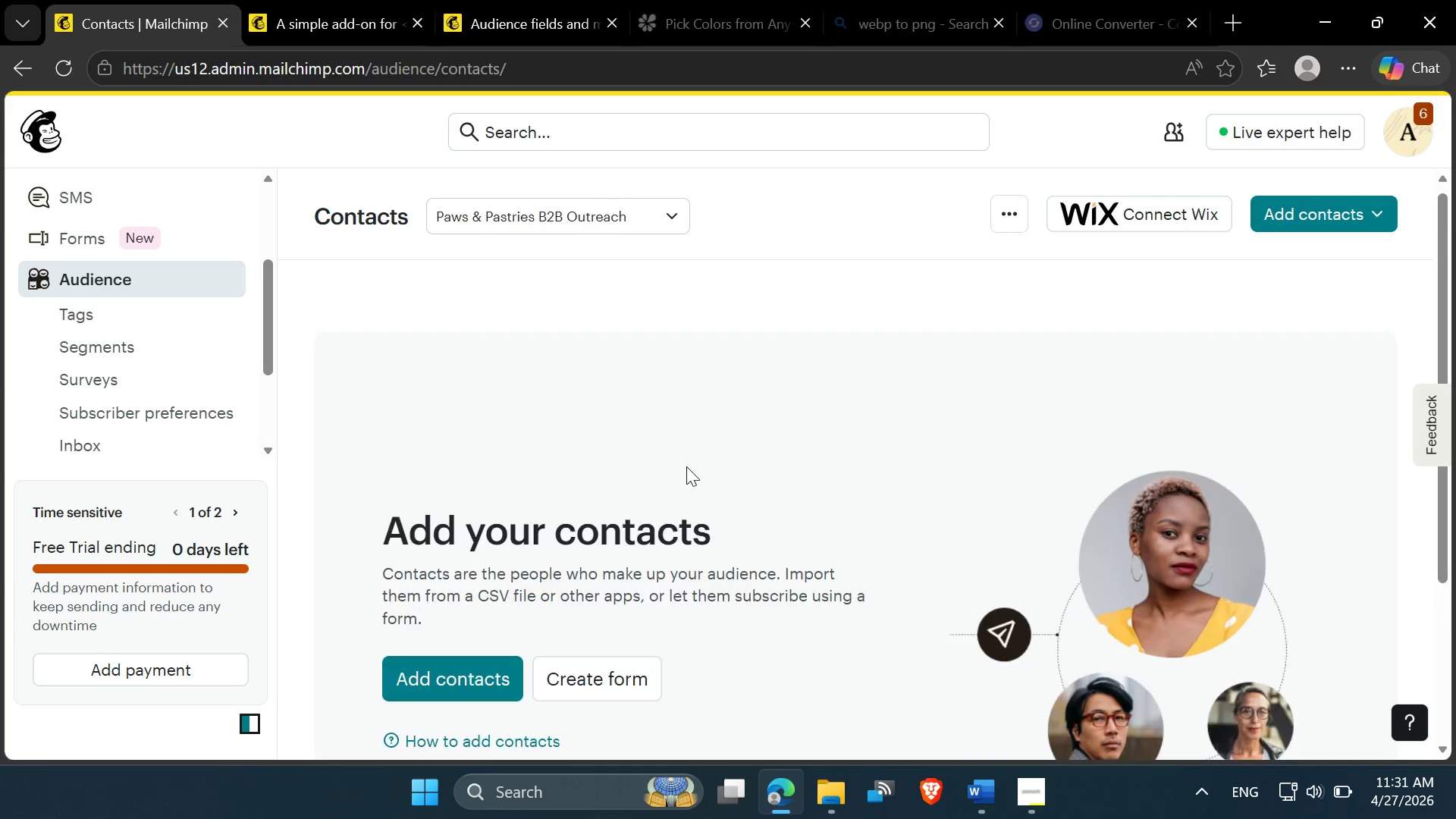 
scroll: coordinate [695, 463], scroll_direction: down, amount: 1.0
 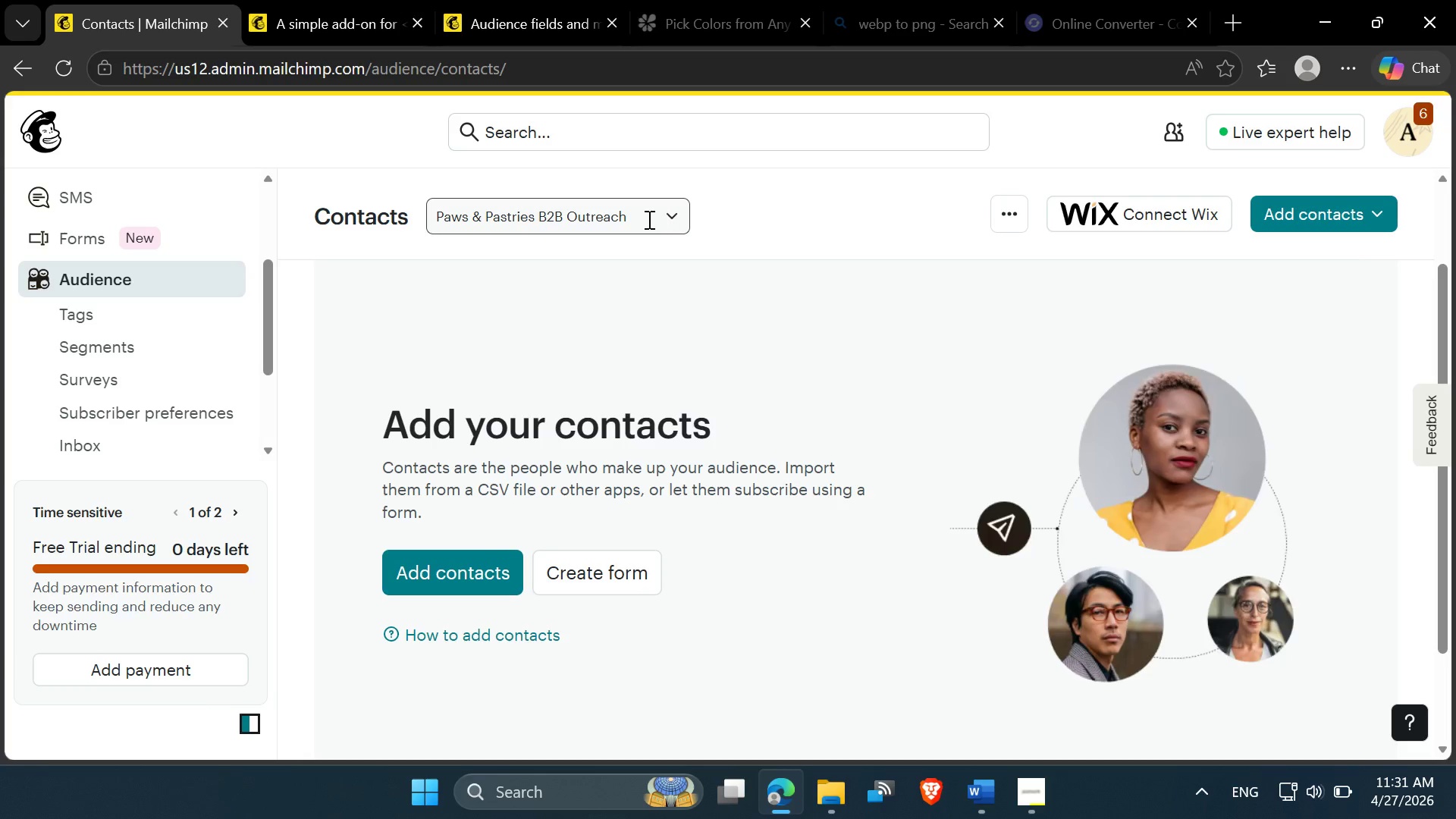 
left_click_drag(start_coordinate=[637, 218], to_coordinate=[422, 209])
 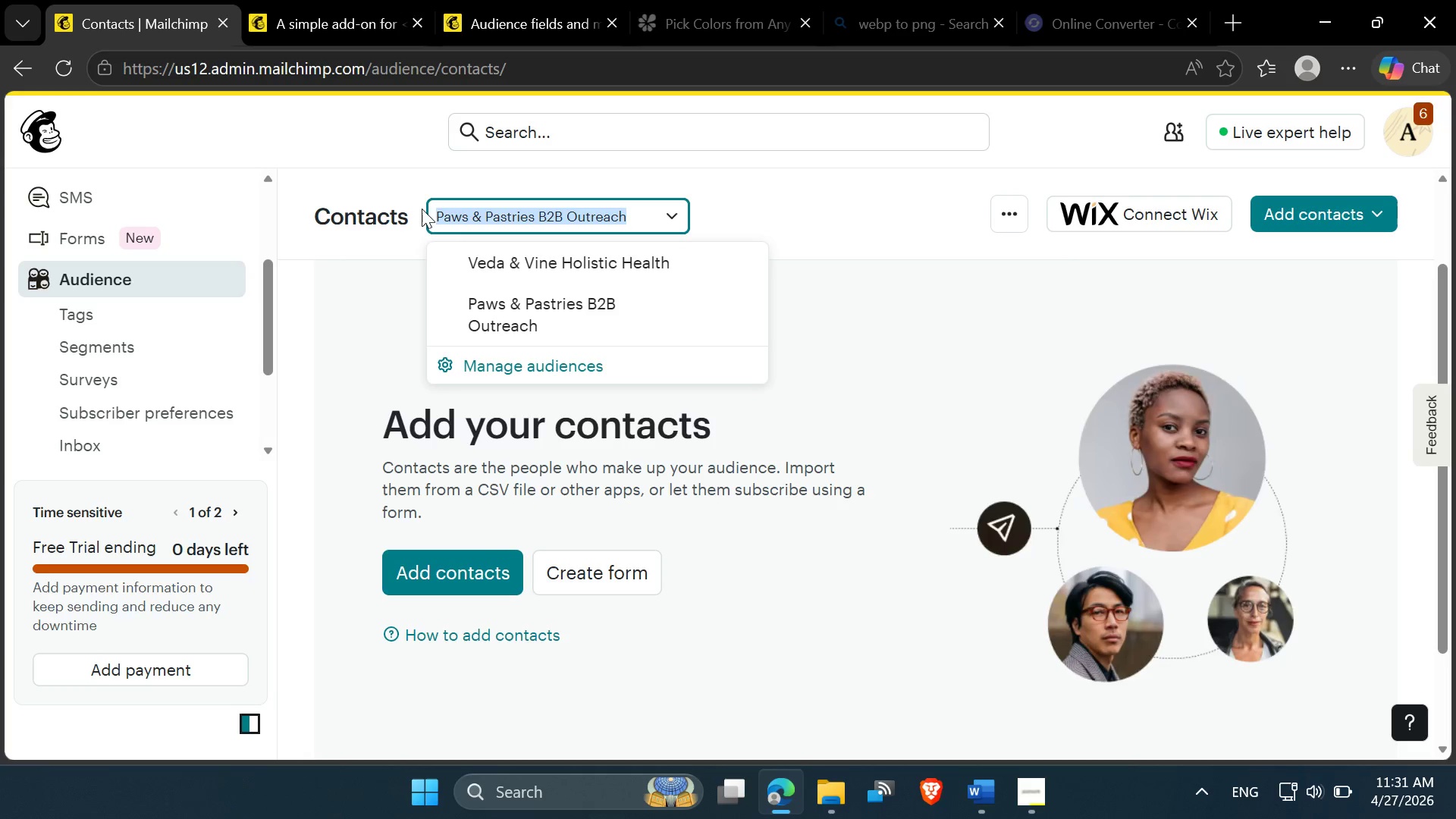 
key(Control+C)
 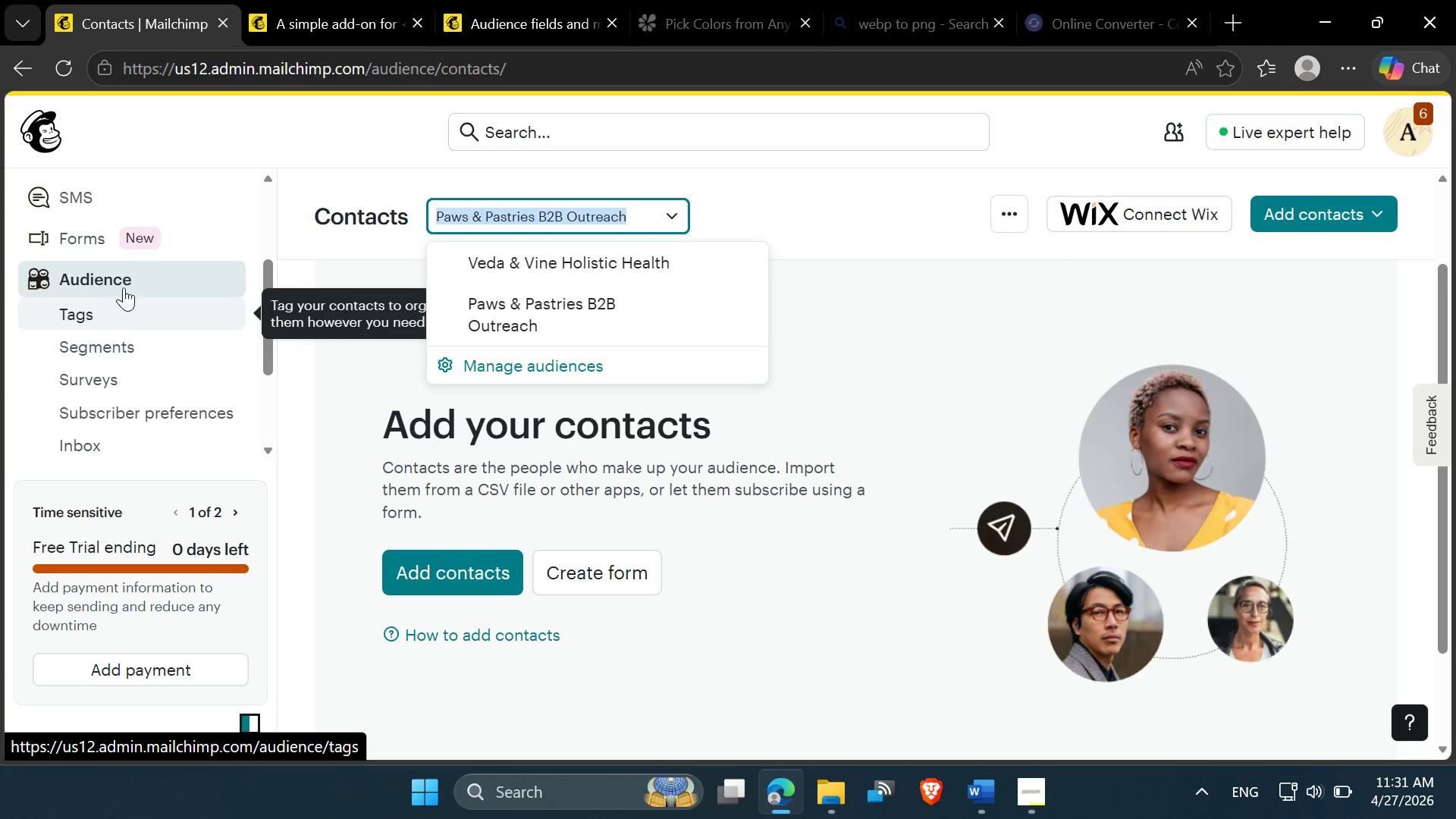 
left_click([126, 283])
 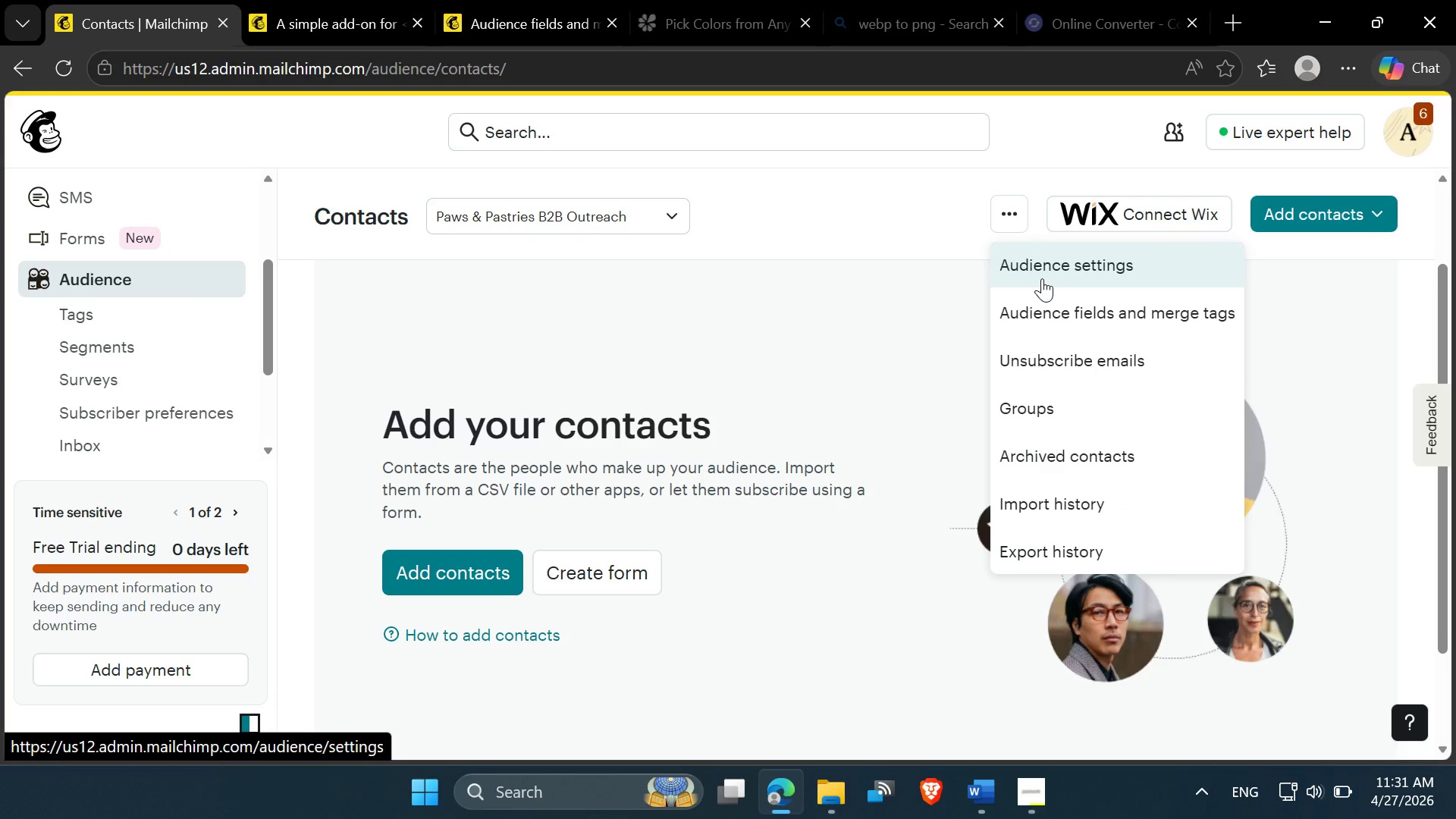 
left_click([1042, 278])
 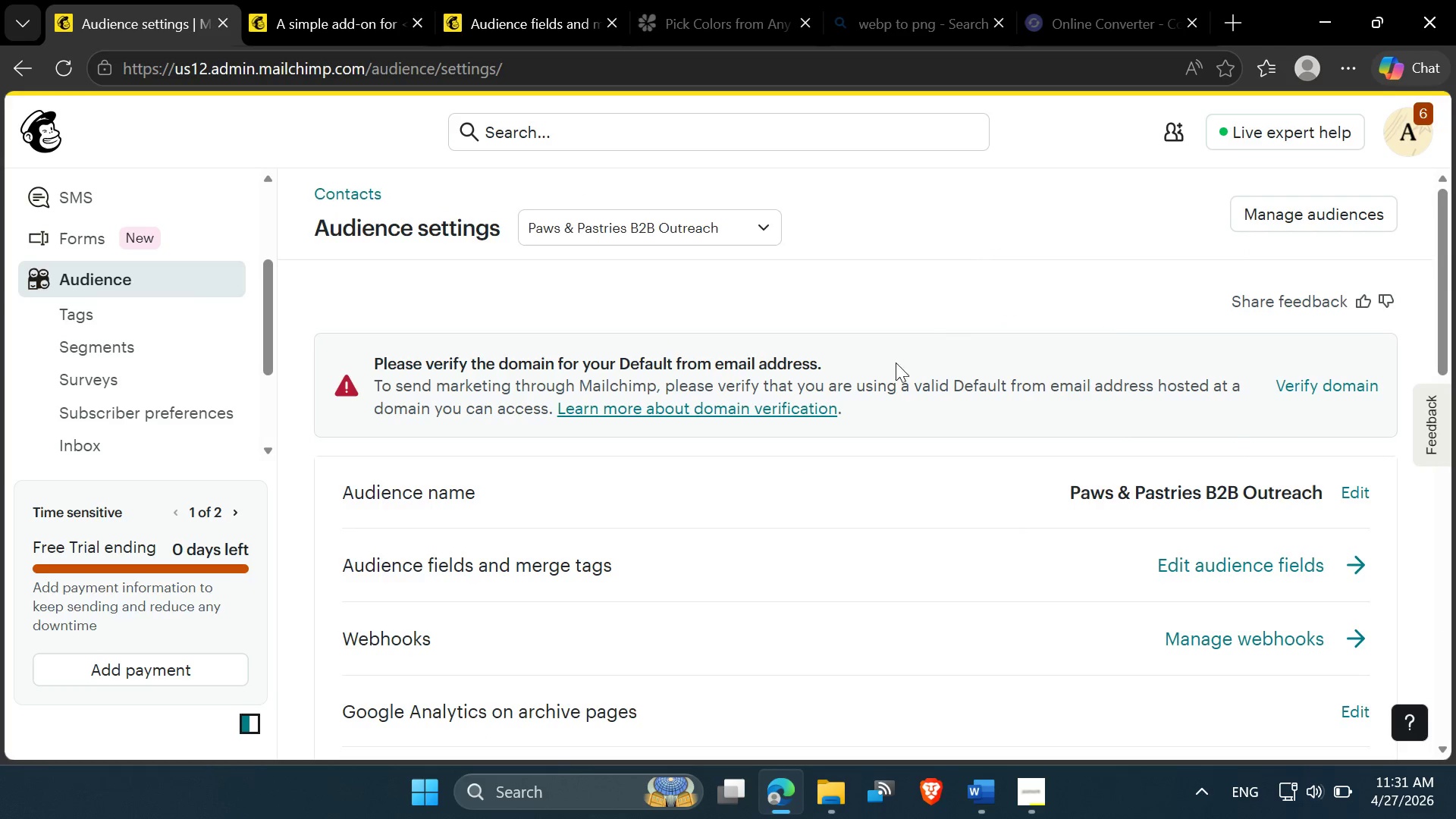 
scroll: coordinate [822, 613], scroll_direction: down, amount: 9.0
 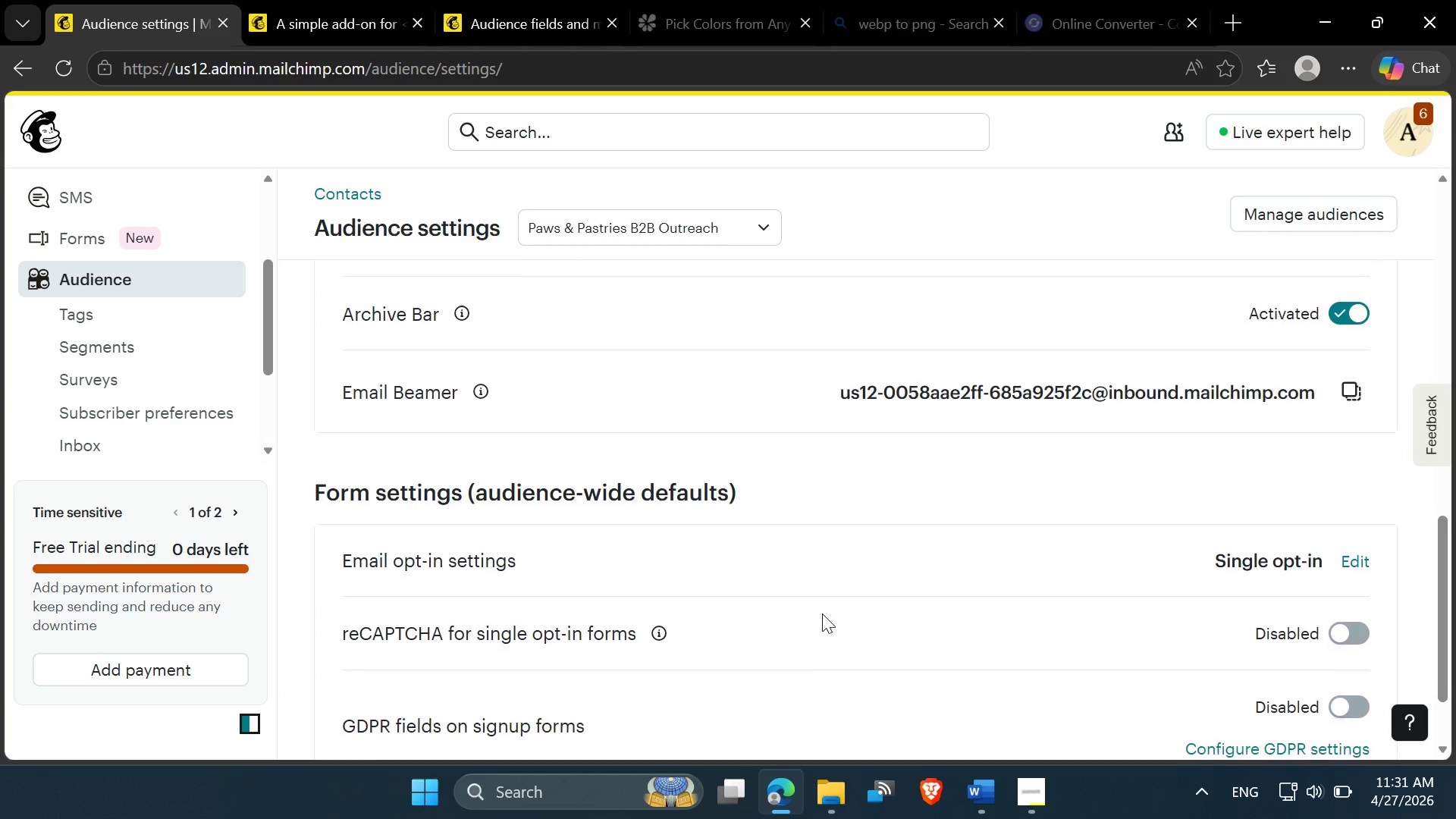 
scroll: coordinate [485, 487], scroll_direction: up, amount: 4.0
 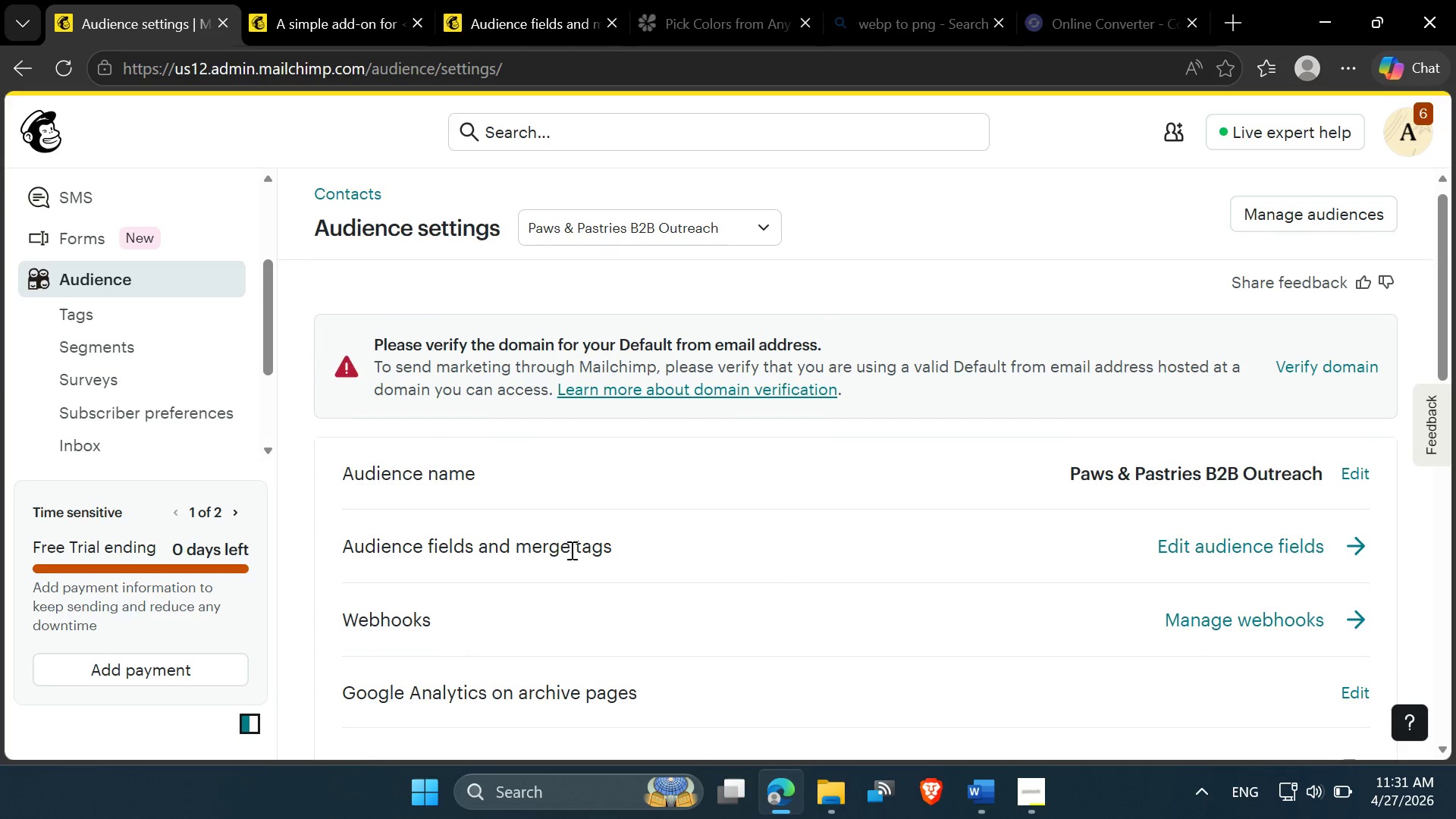 
scroll: coordinate [625, 554], scroll_direction: none, amount: 0.0
 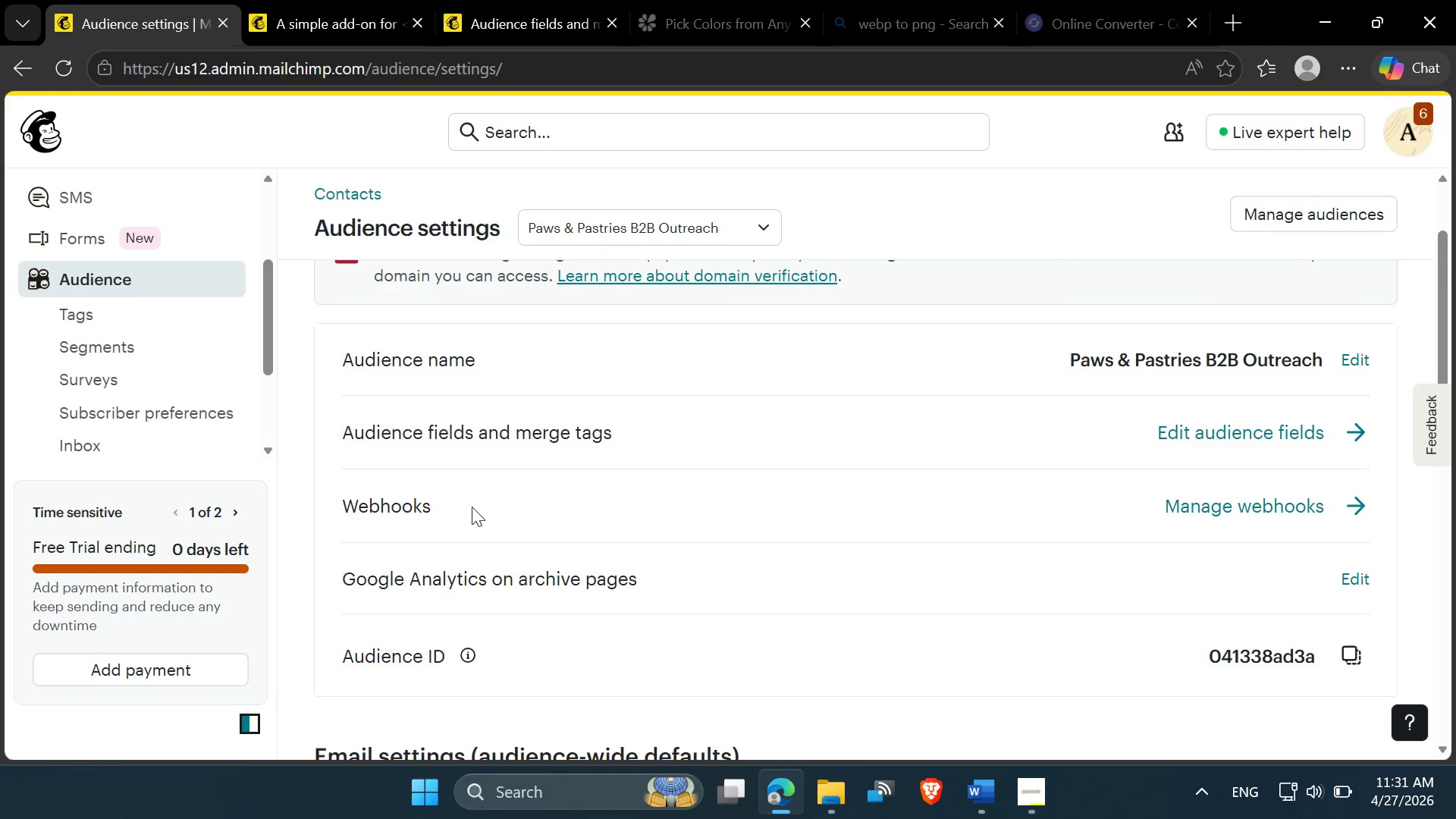 
scroll: coordinate [699, 474], scroll_direction: down, amount: 4.0
 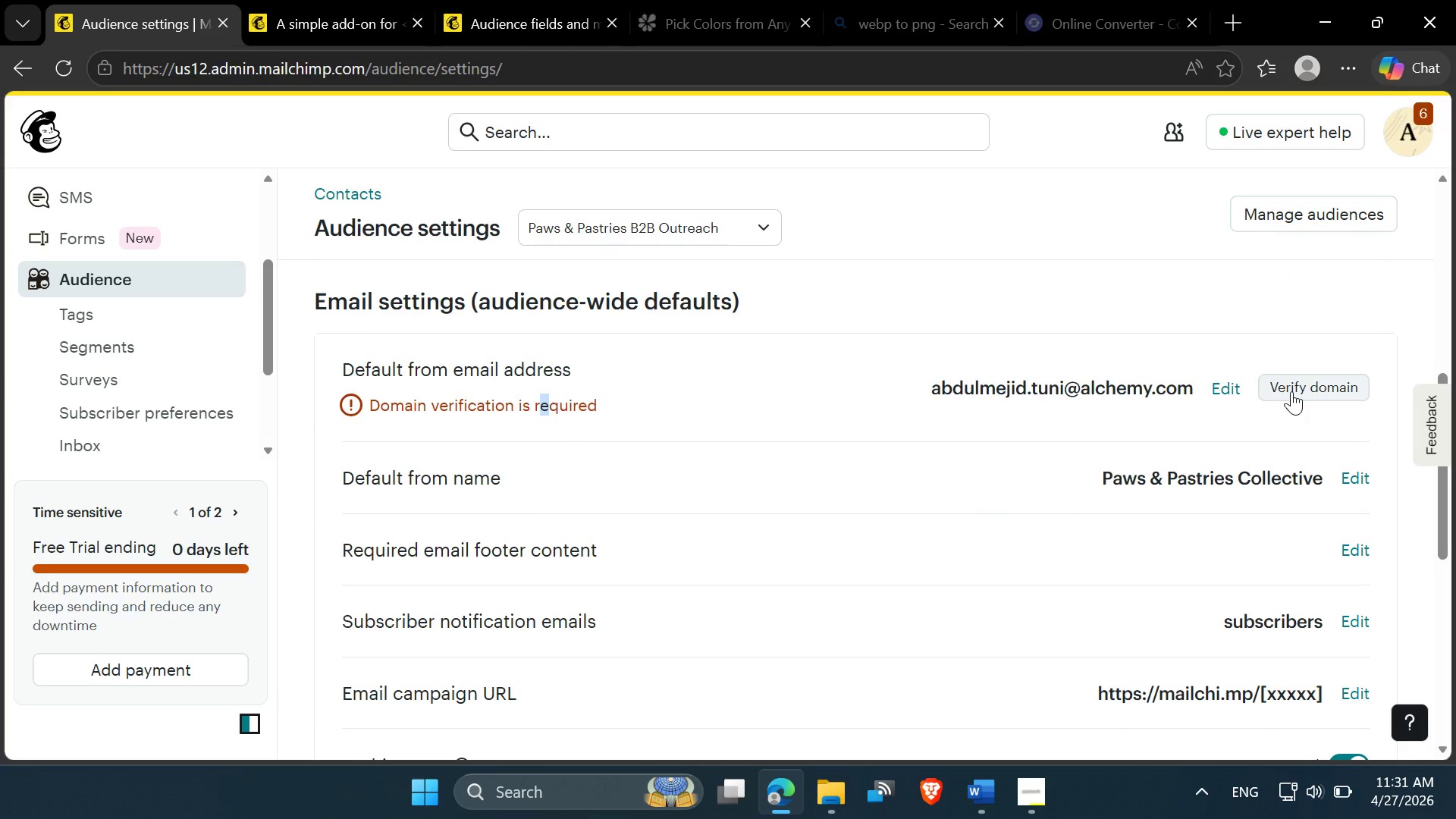 
wait(9.66)
 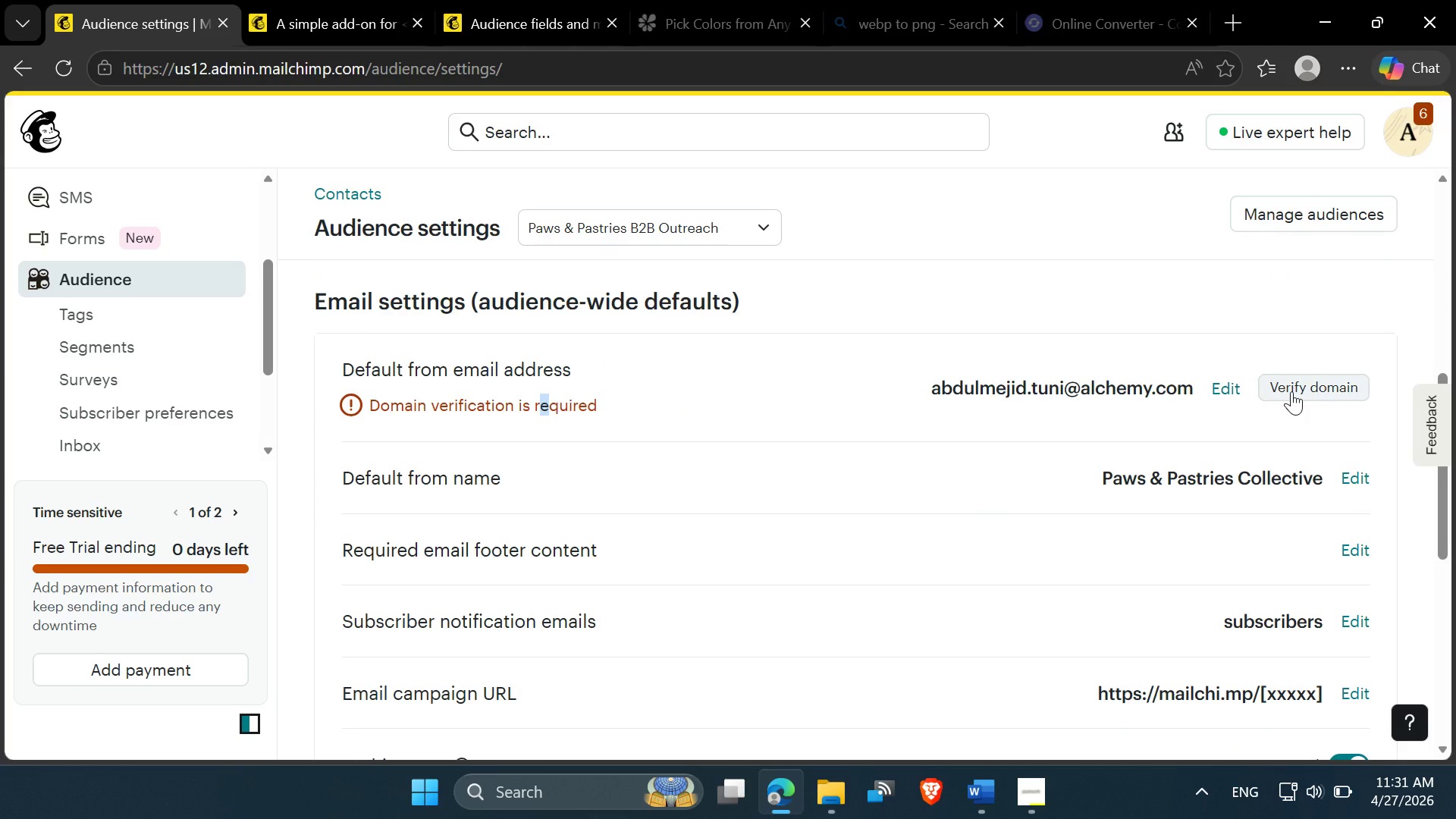 
left_click([1283, 391])
 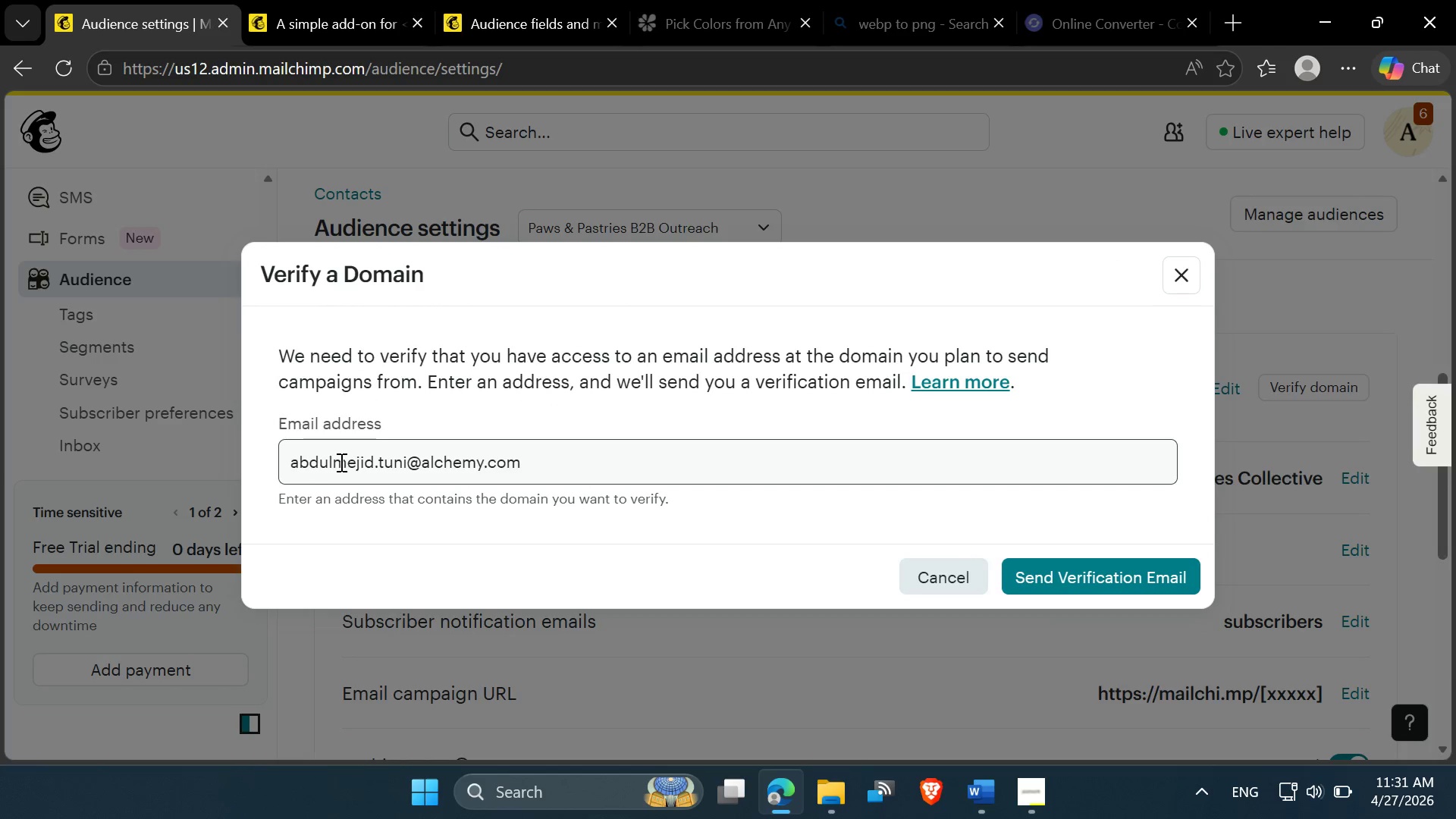 
wait(5.3)
 